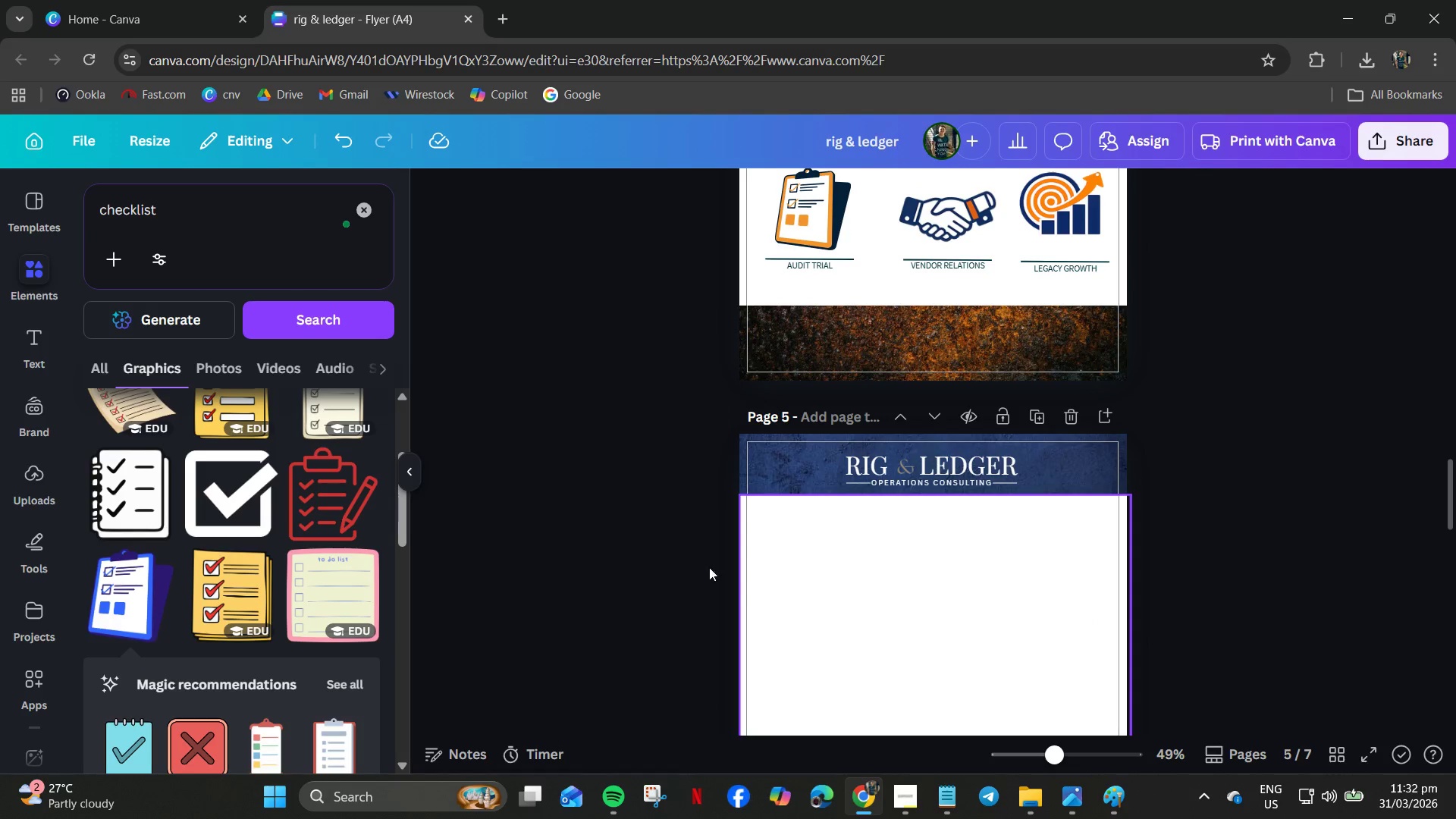 
left_click([102, 366])
 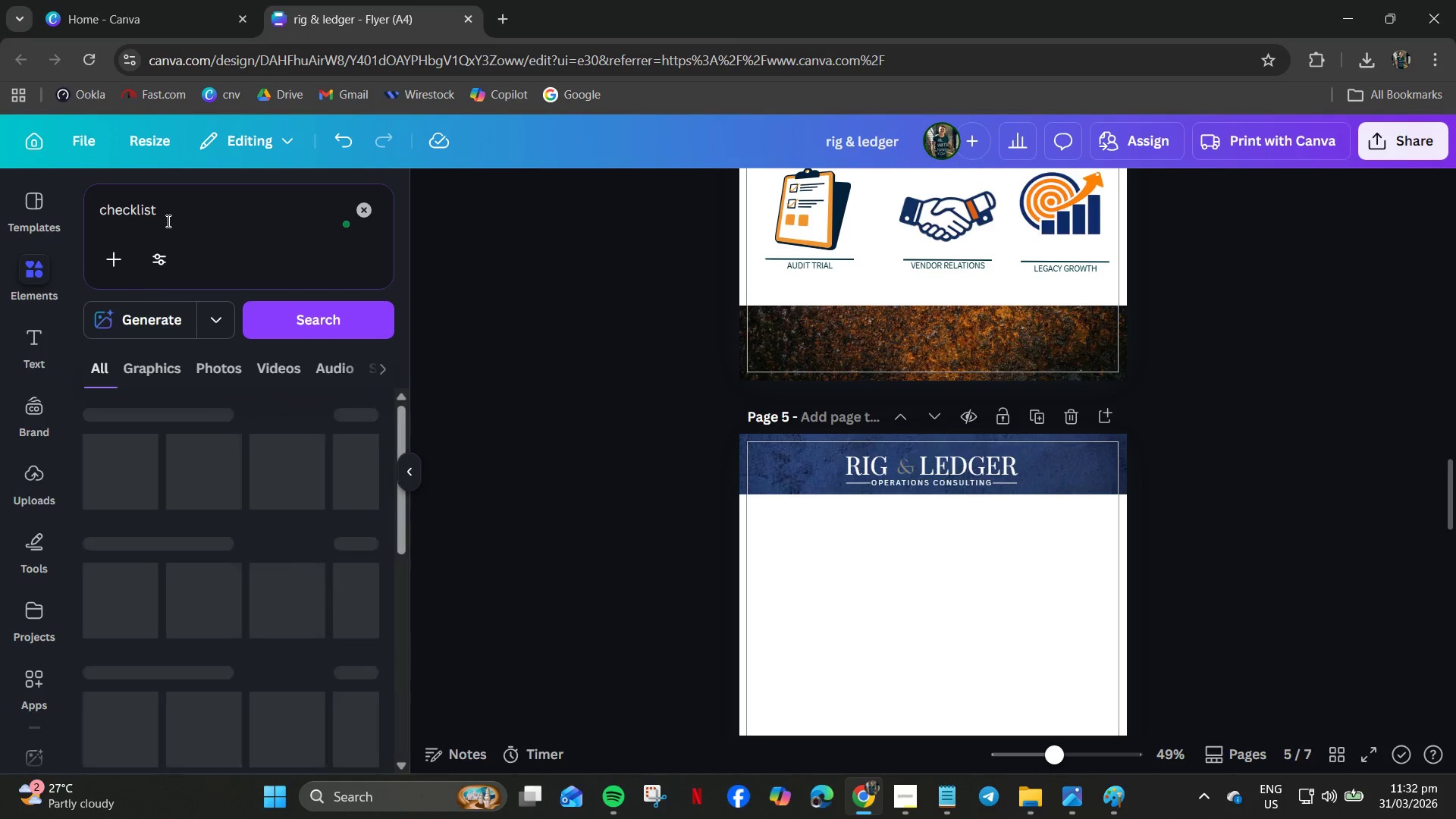 
left_click([168, 219])
 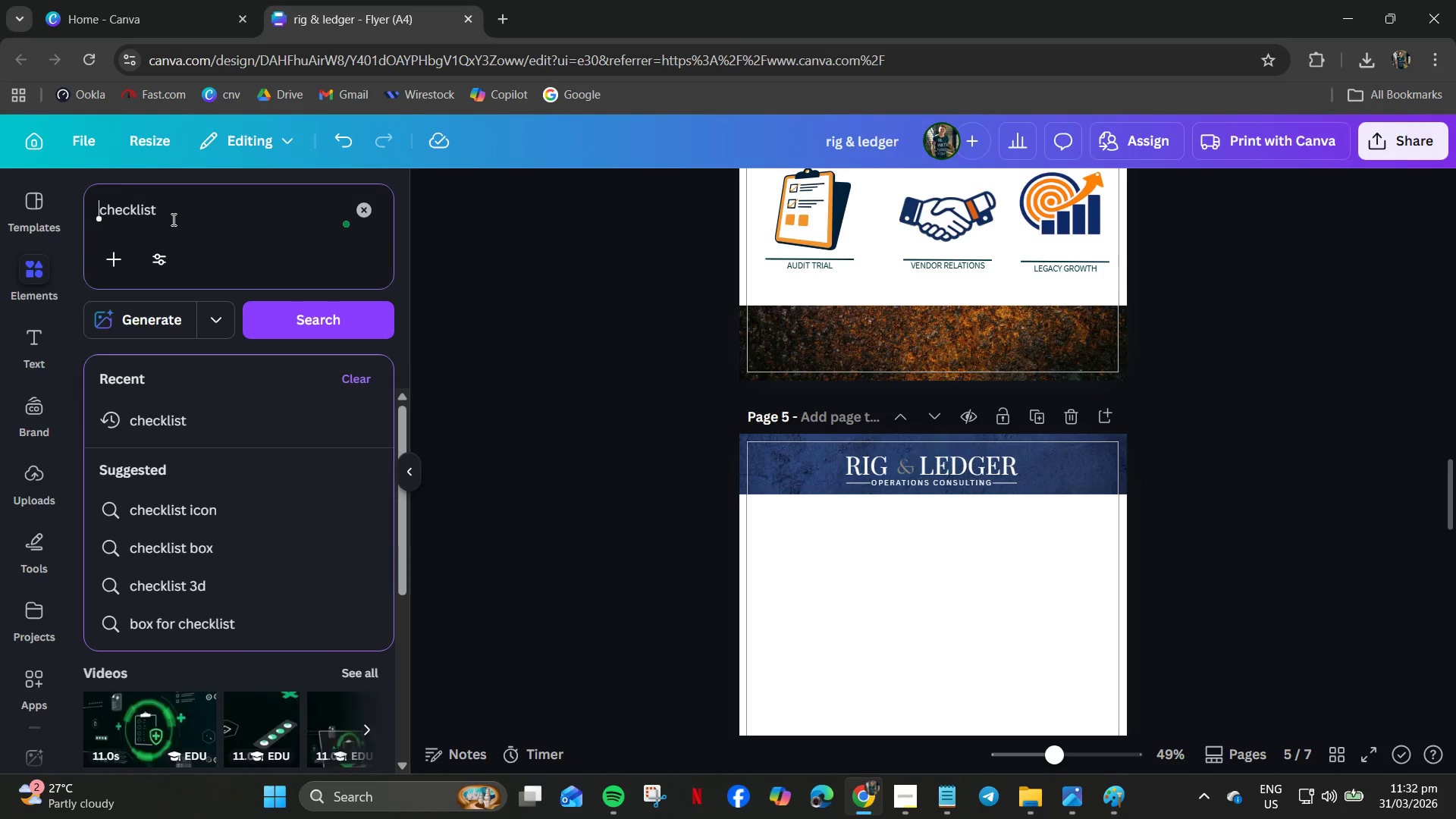 
key(Control+A)
 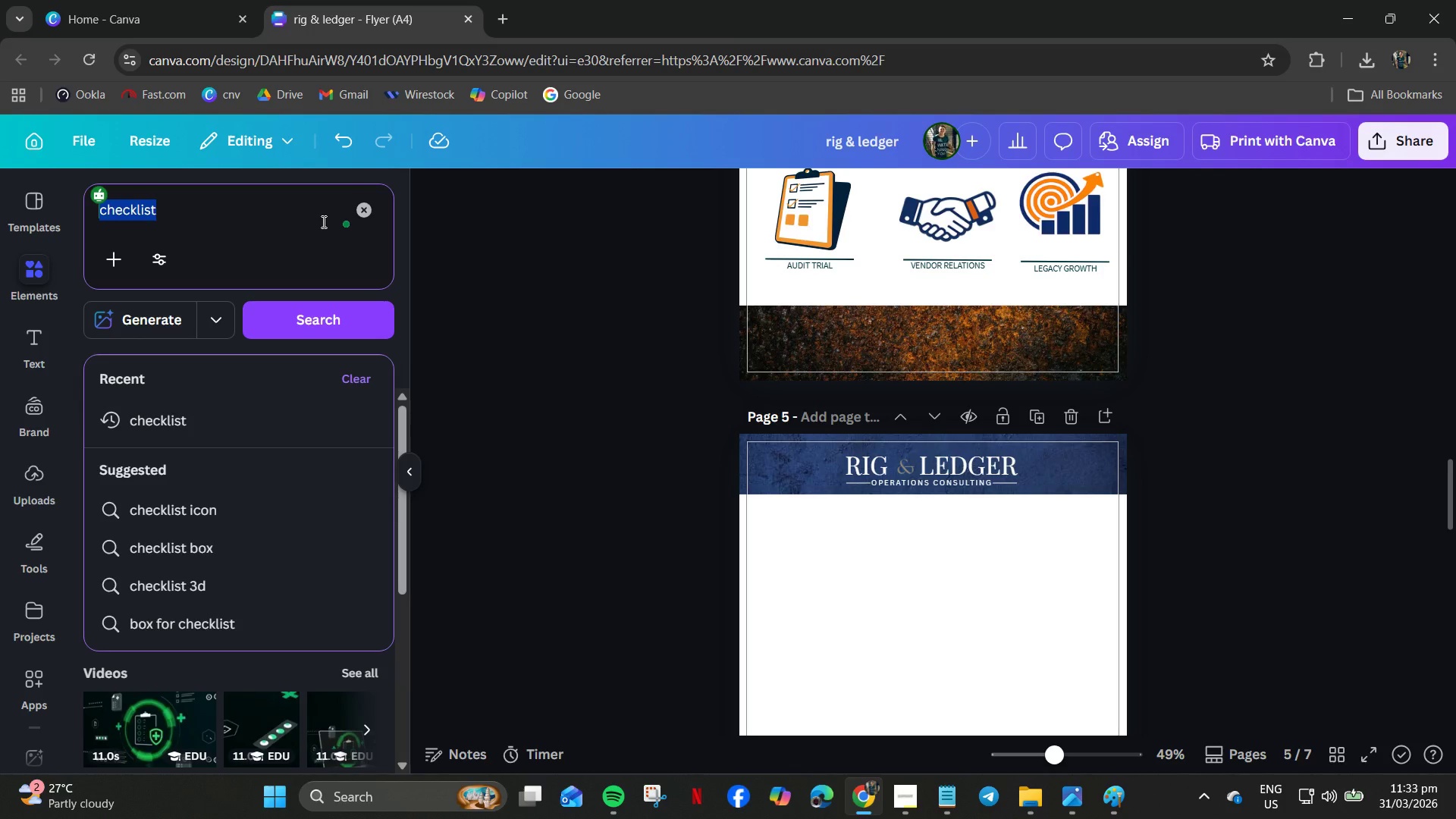 
wait(11.89)
 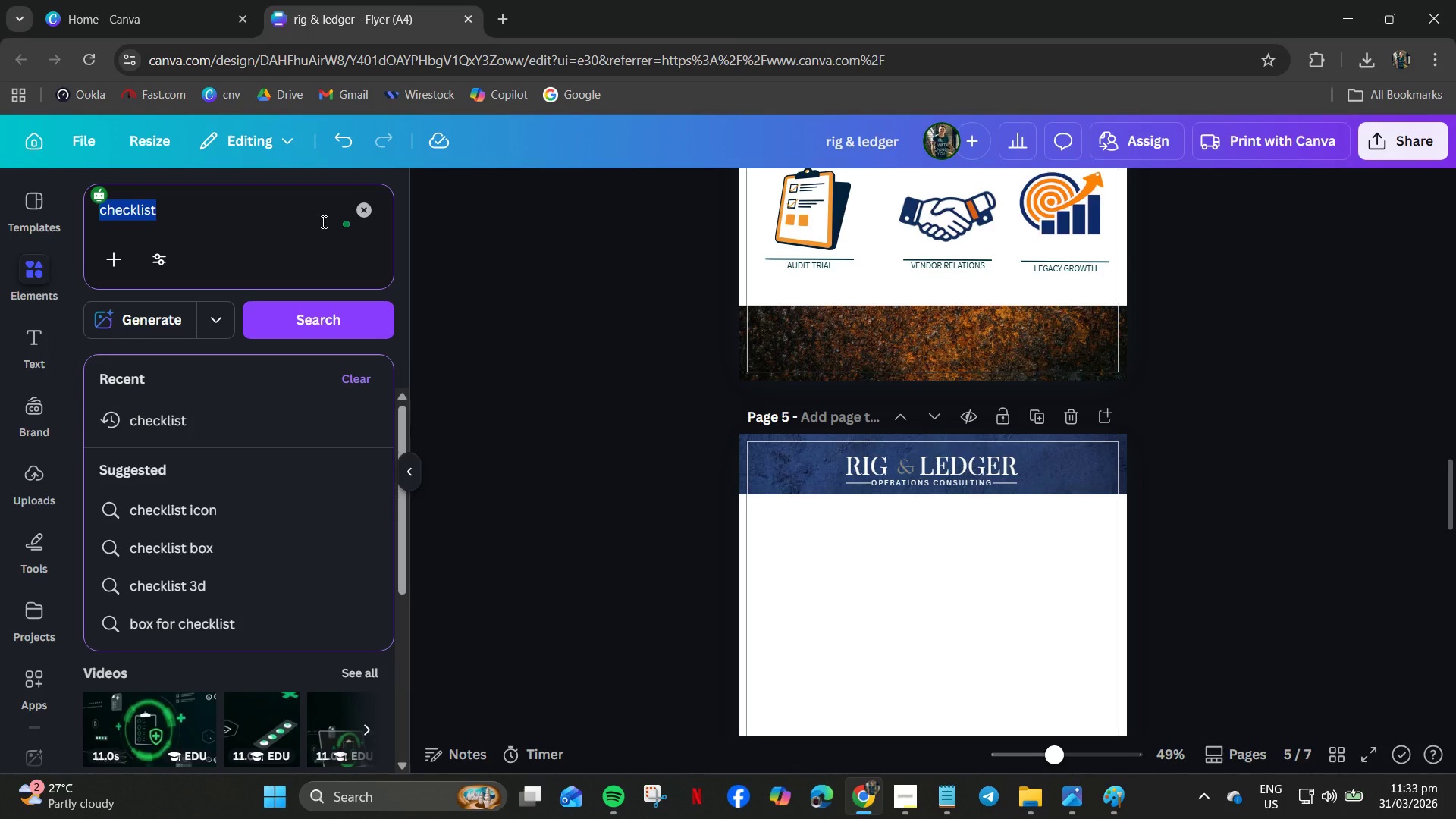 
type(graphs)
 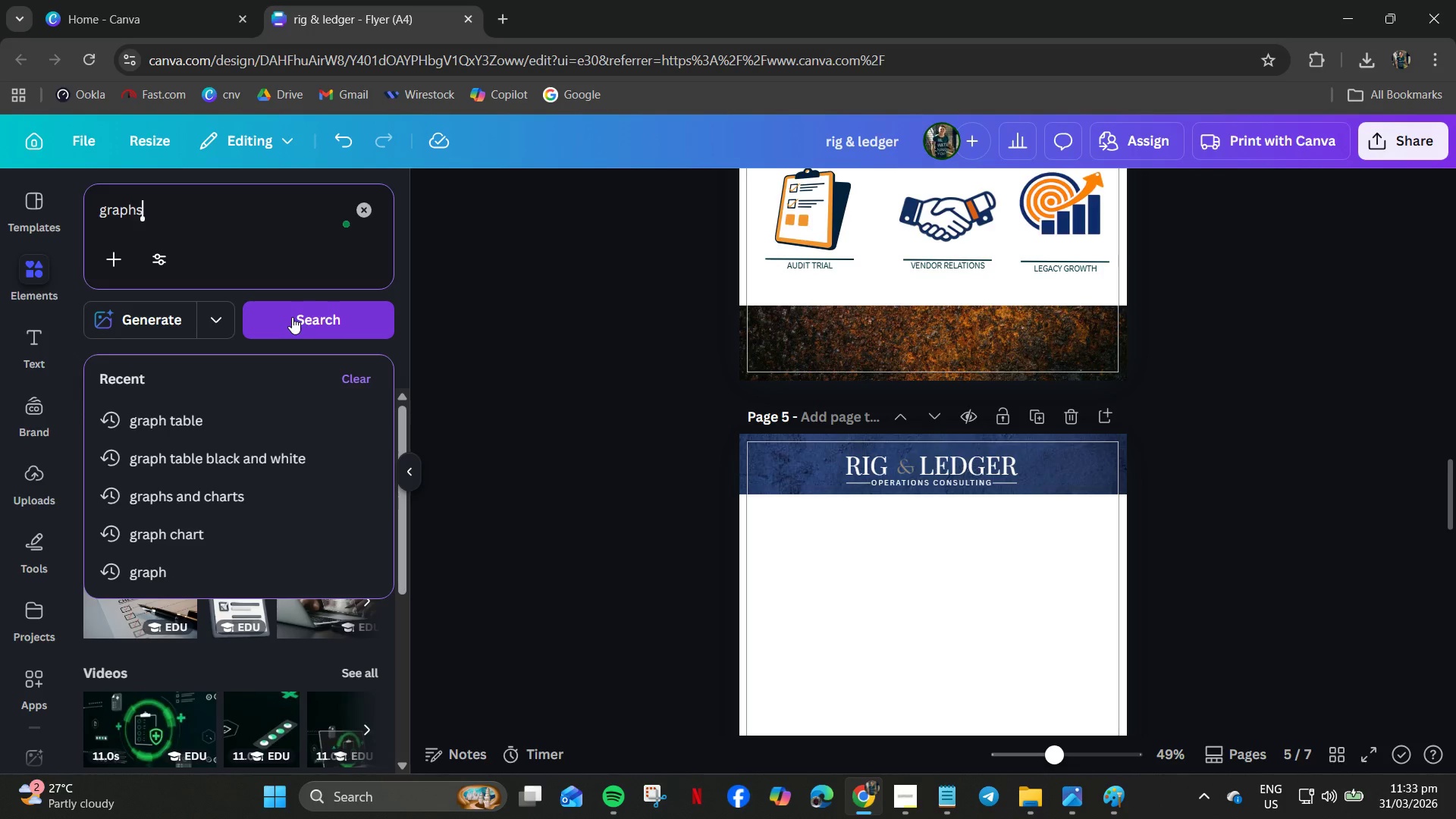 
key(Enter)
 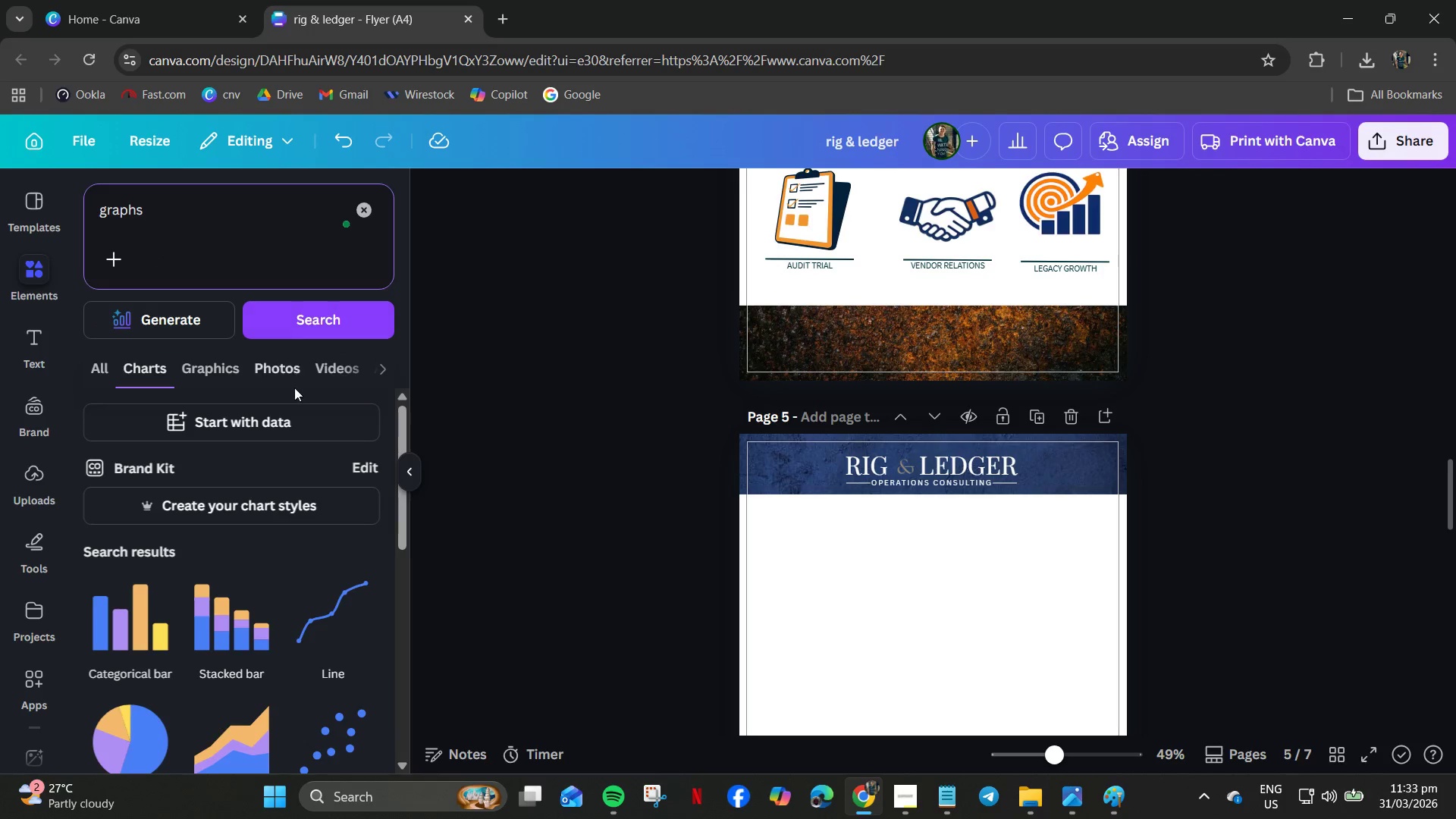 
scroll: coordinate [113, 582], scroll_direction: down, amount: 4.0
 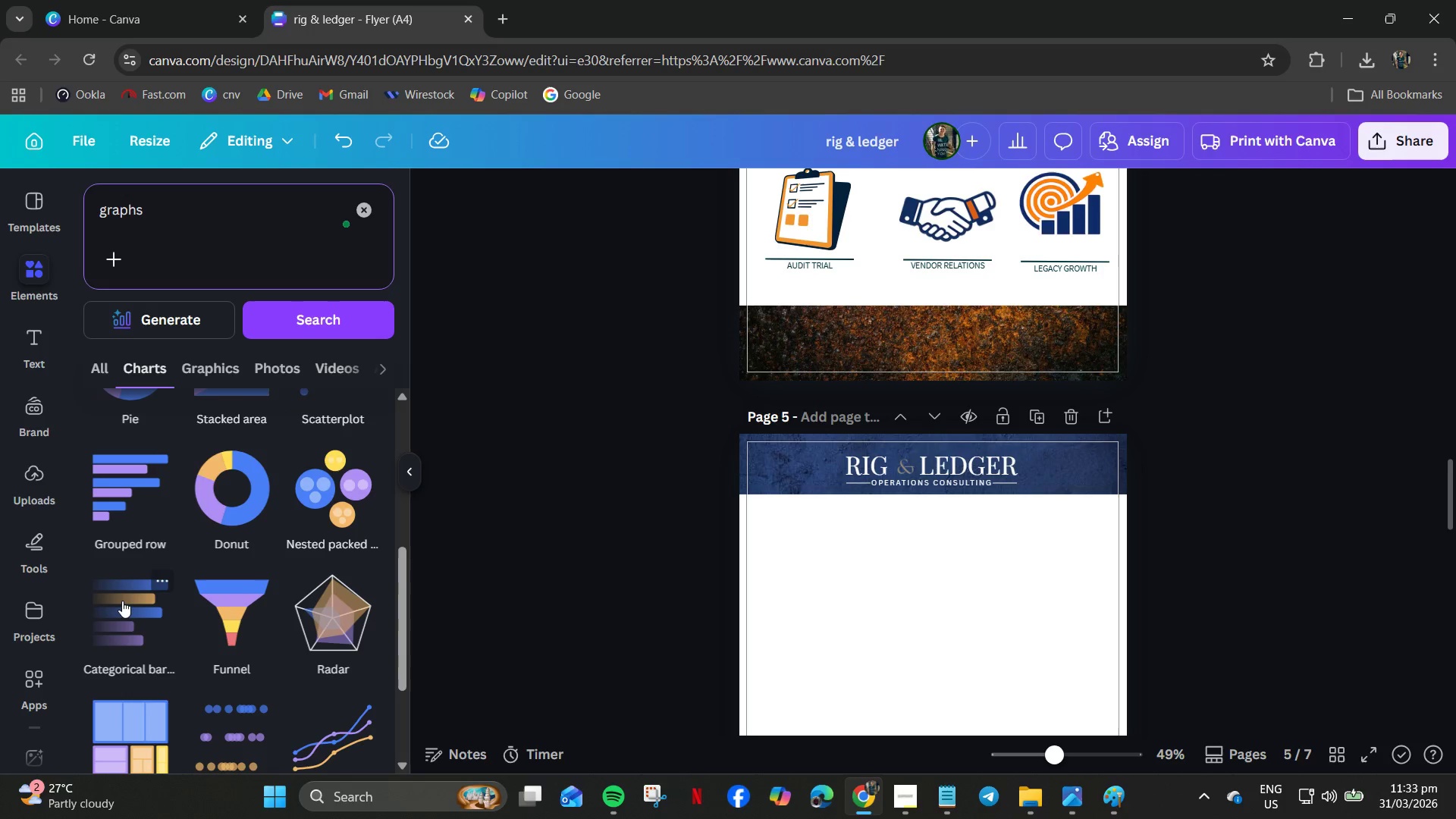 
left_click([122, 601])
 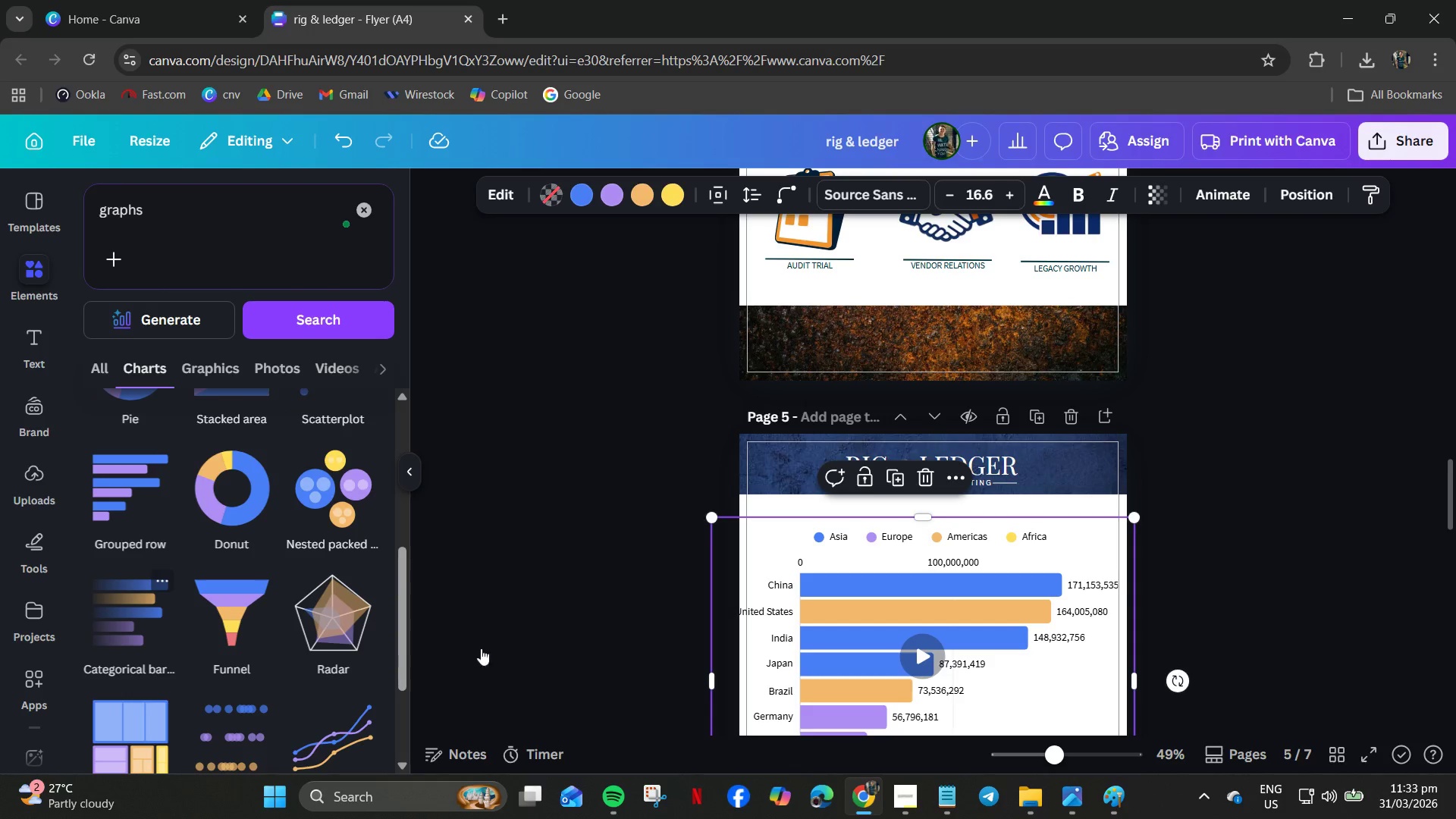 
scroll: coordinate [895, 602], scroll_direction: down, amount: 3.0
 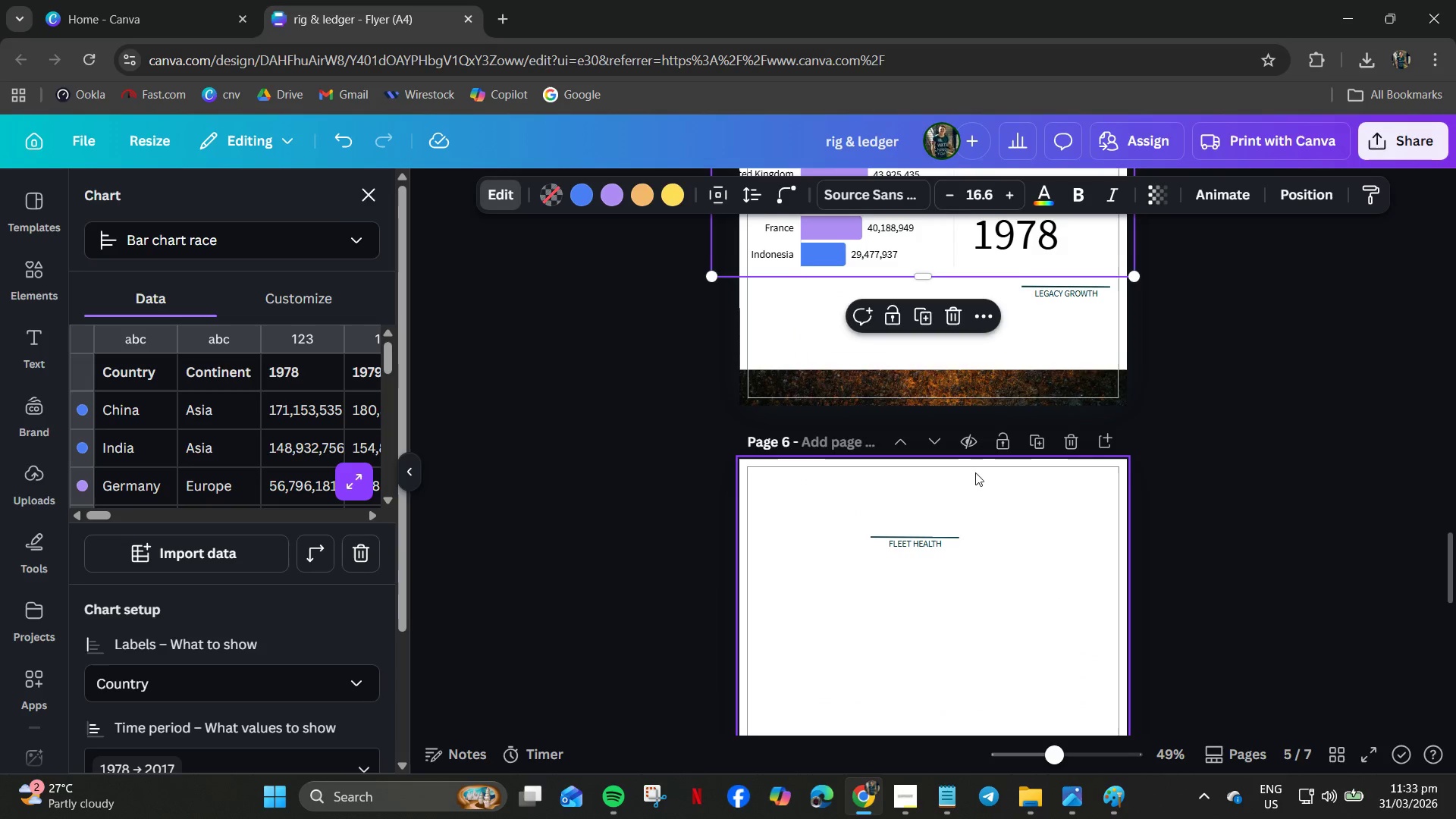 
scroll: coordinate [1103, 422], scroll_direction: up, amount: 2.0
 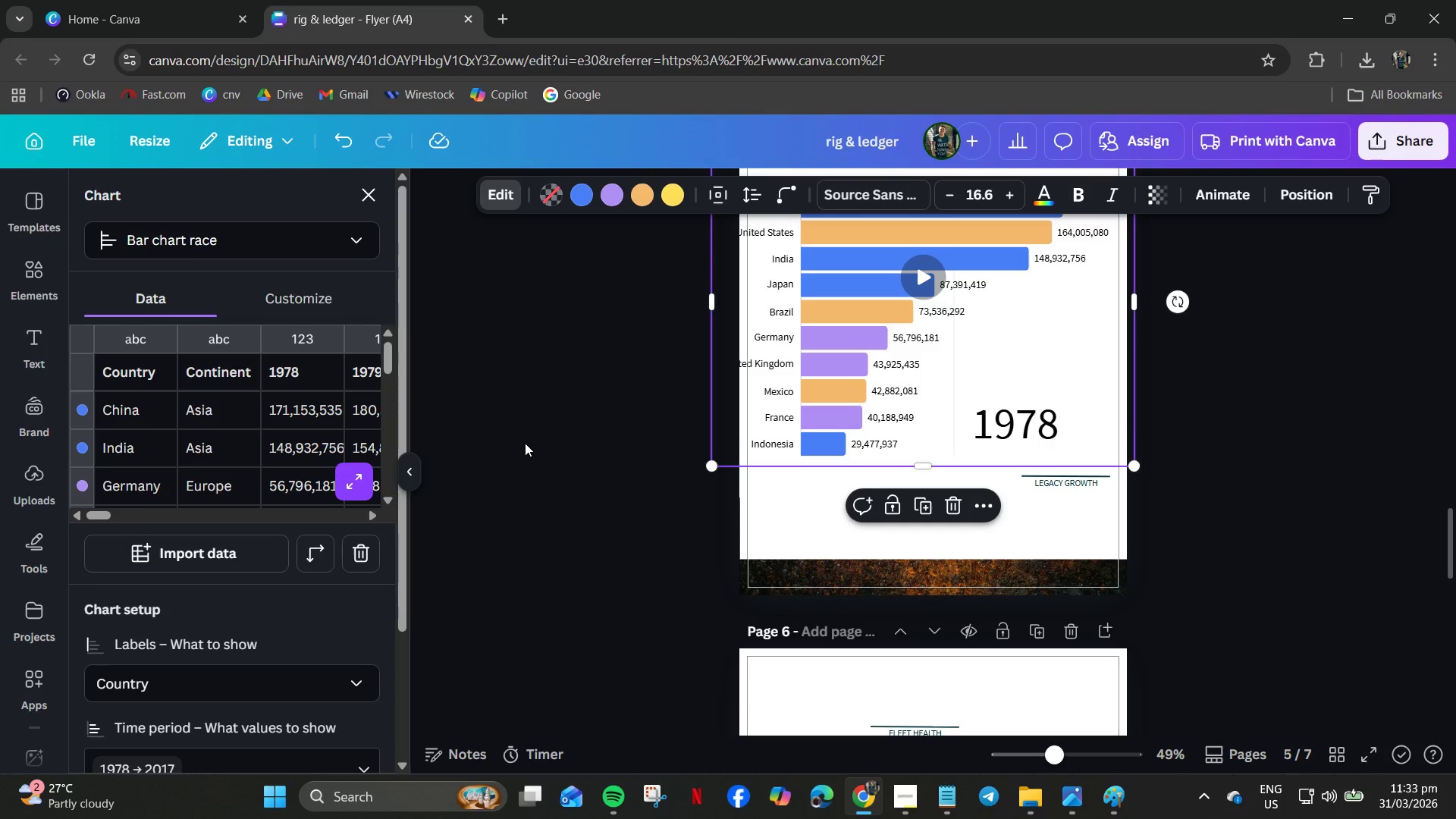 
wait(20.98)
 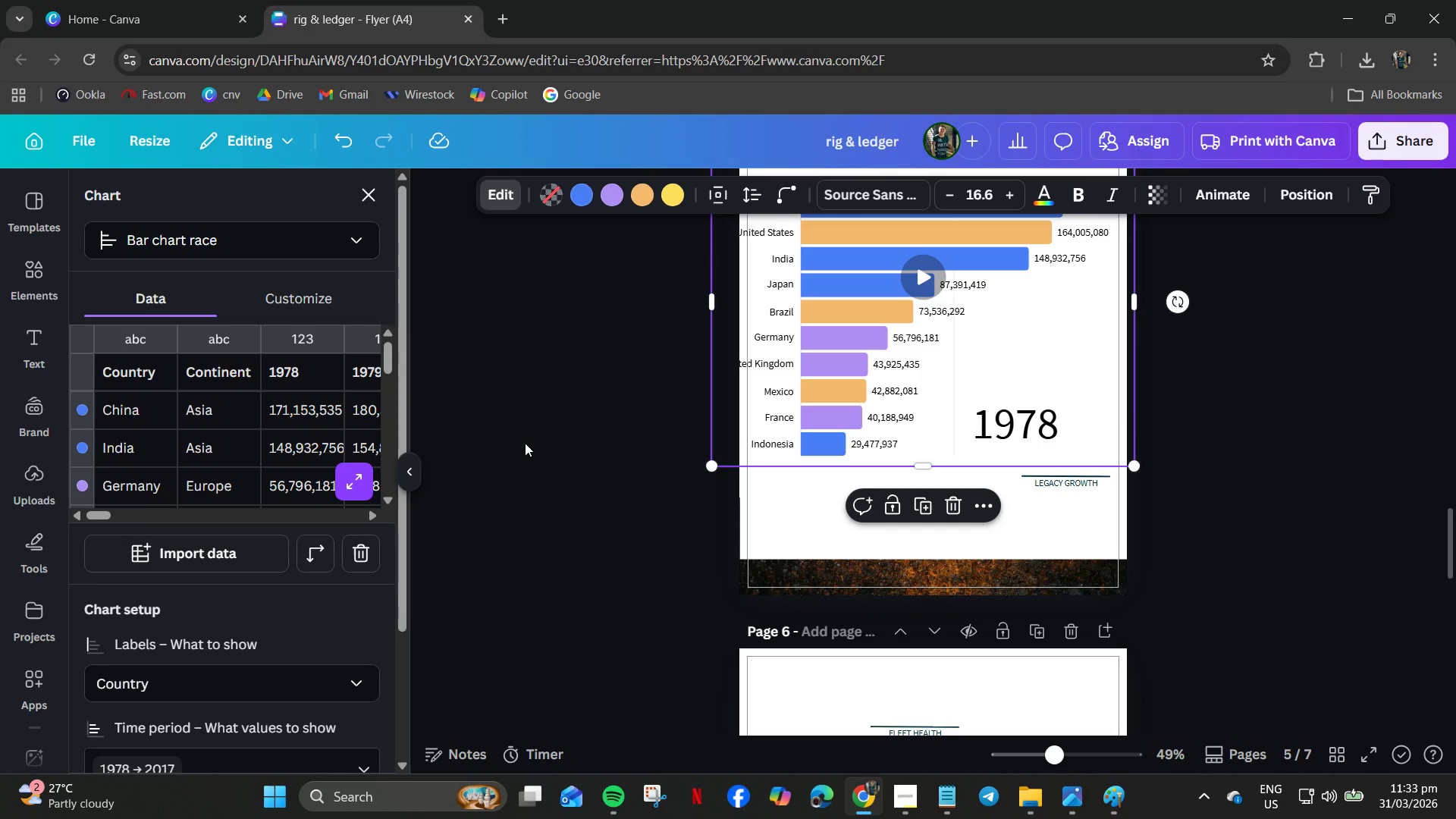 
scroll: coordinate [977, 446], scroll_direction: up, amount: 2.0
 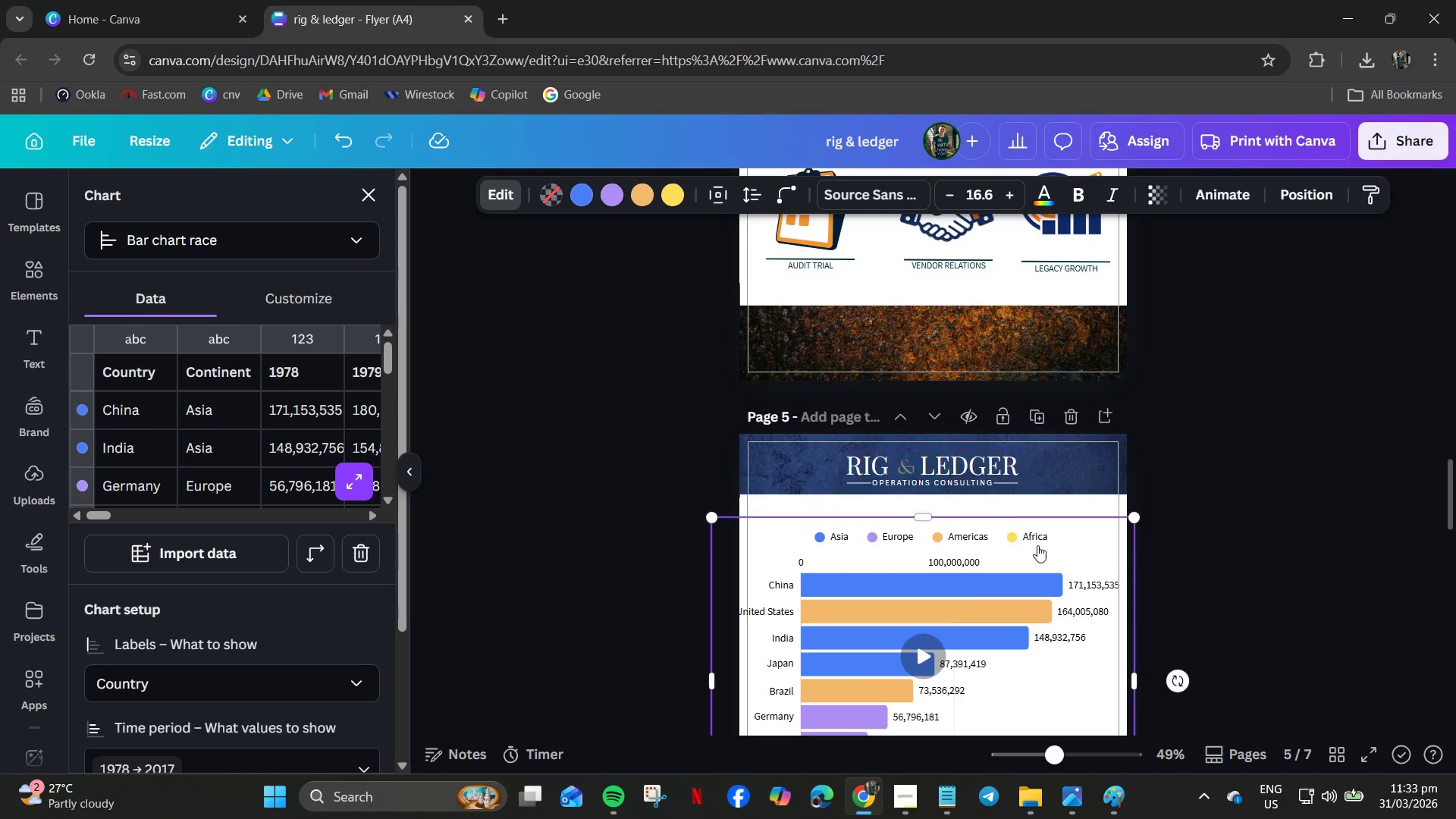 
scroll: coordinate [1039, 547], scroll_direction: down, amount: 2.0
 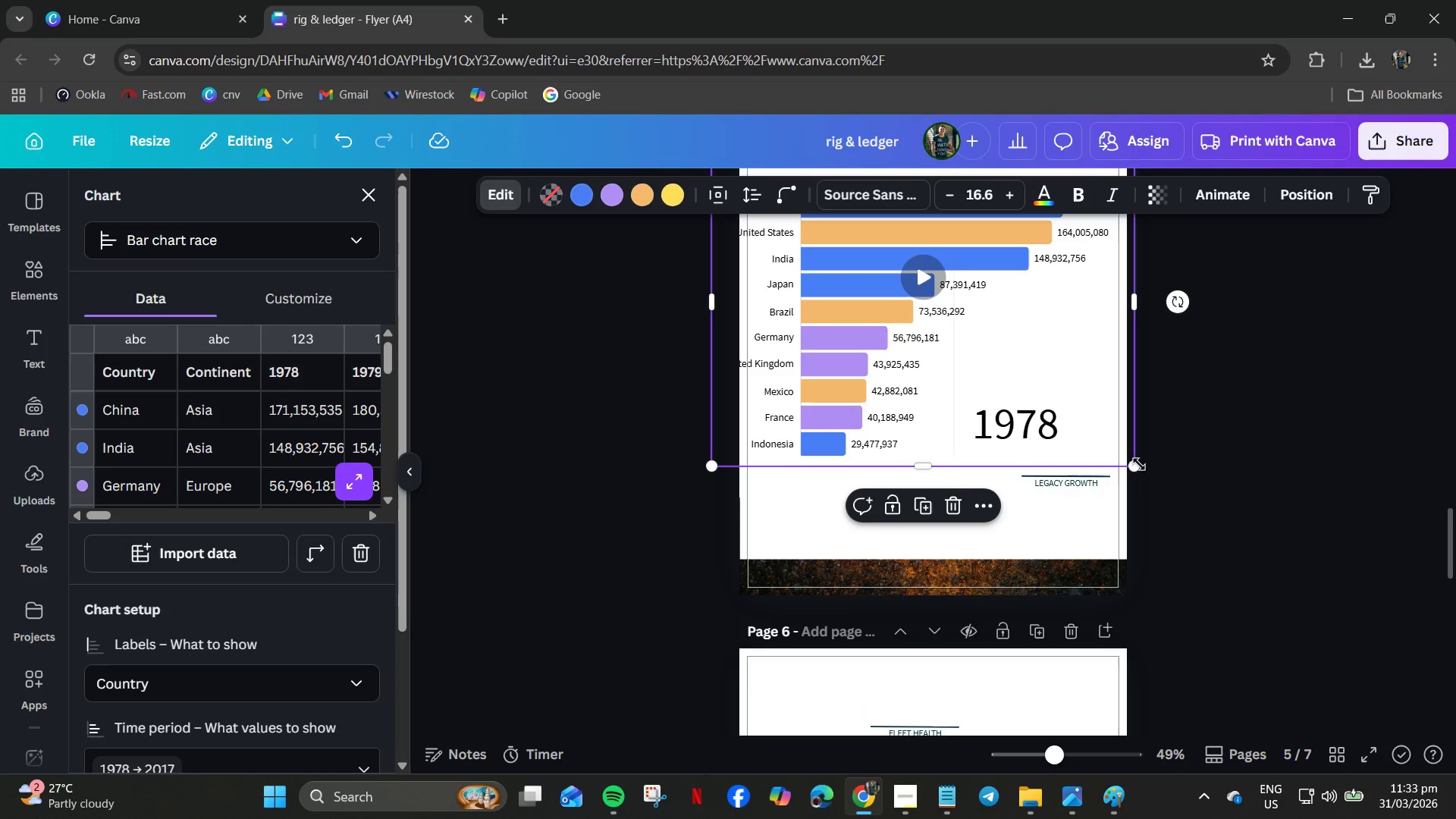 
left_click_drag(start_coordinate=[1131, 465], to_coordinate=[984, 385])
 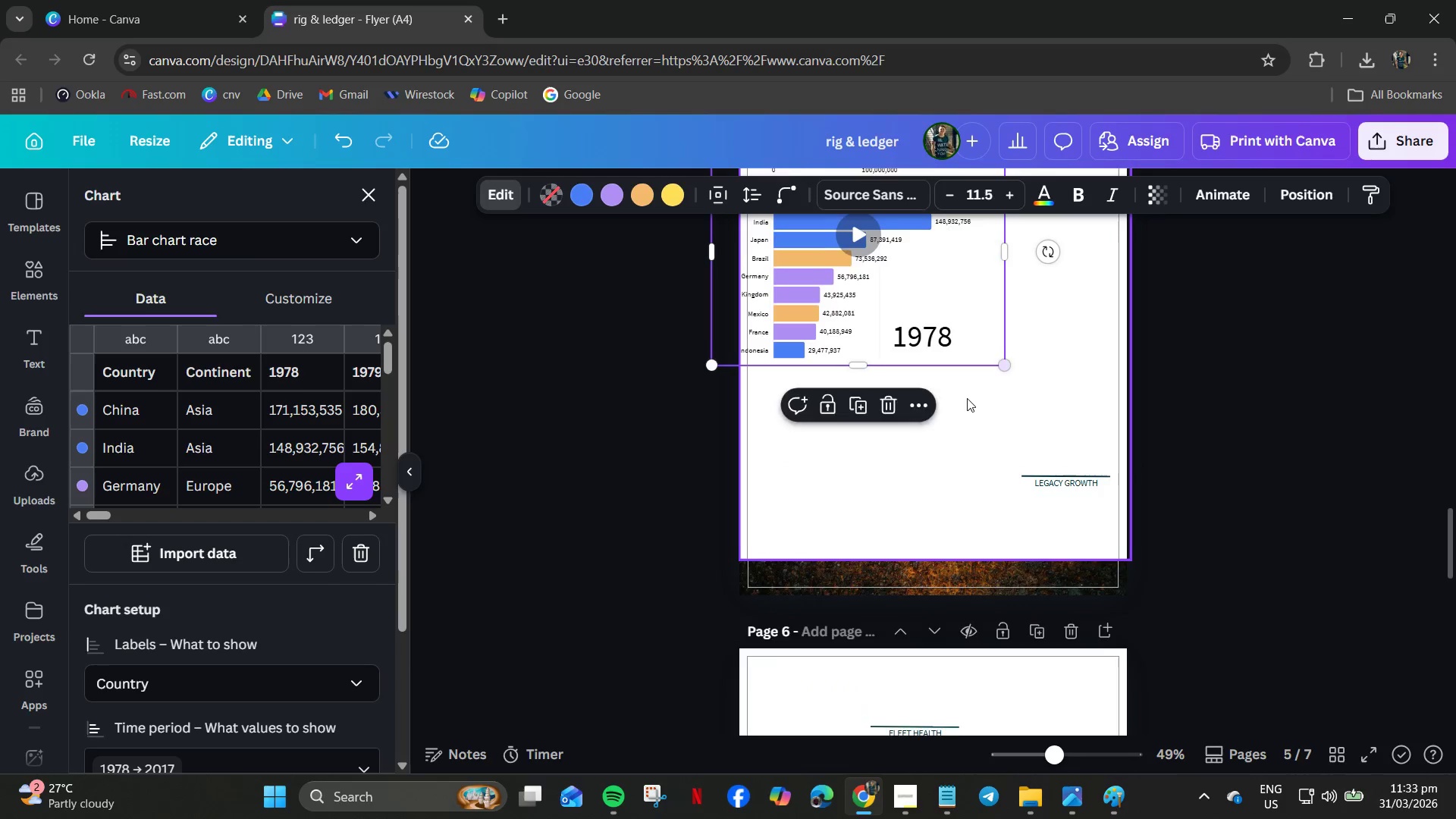 
scroll: coordinate [967, 399], scroll_direction: up, amount: 3.0
 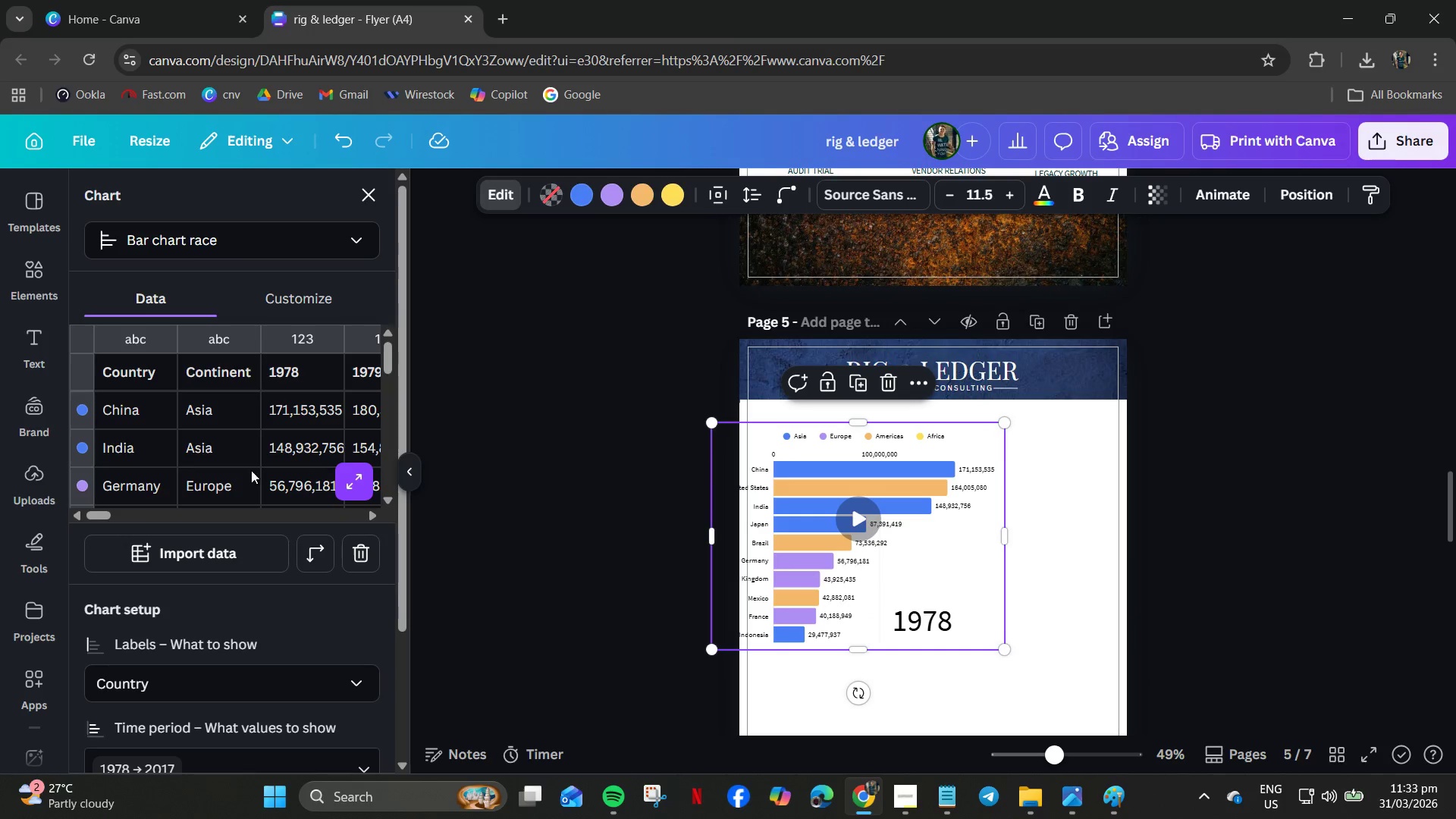 
scroll: coordinate [202, 479], scroll_direction: down, amount: 2.0
 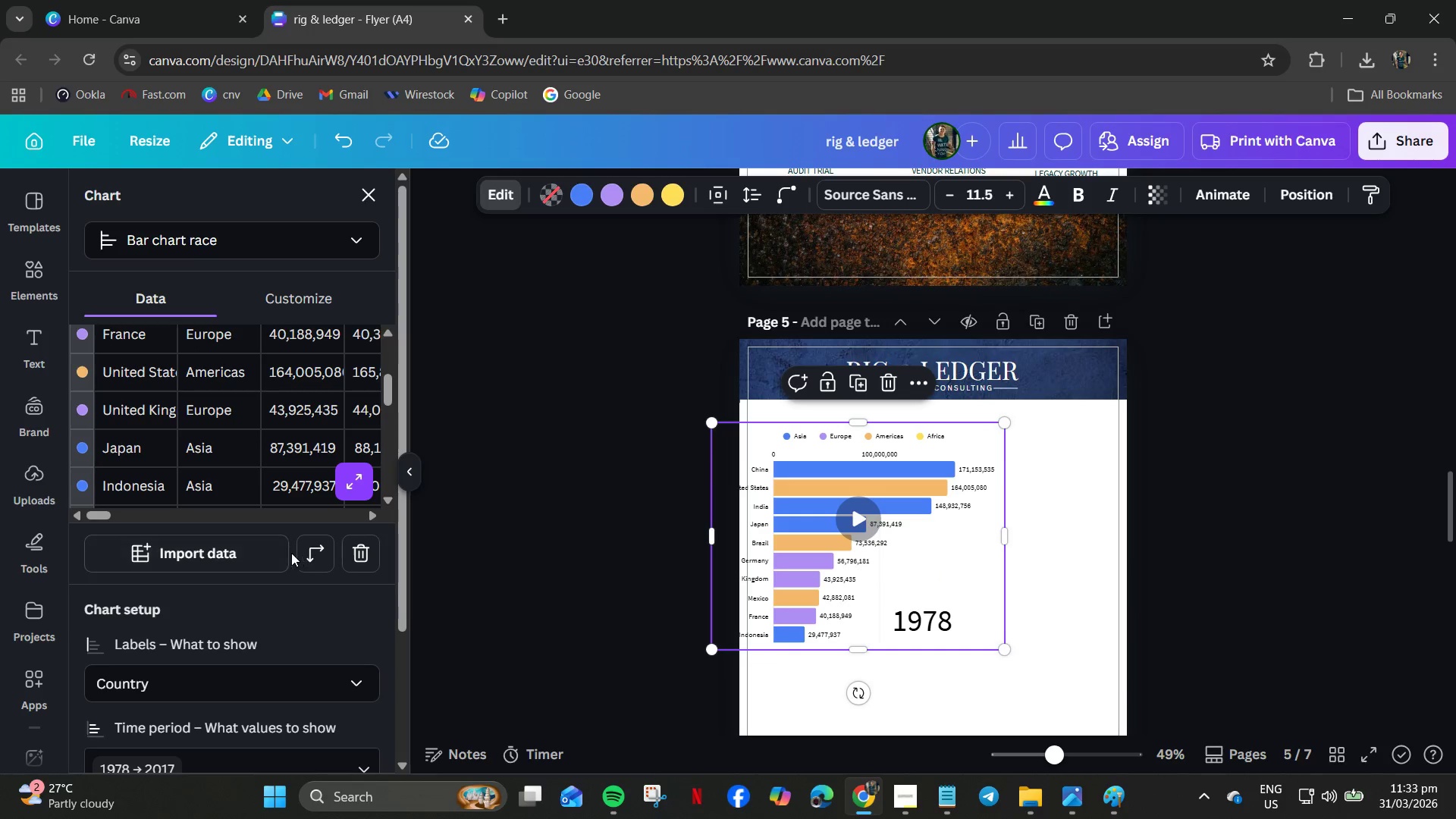 
left_click([306, 553])
 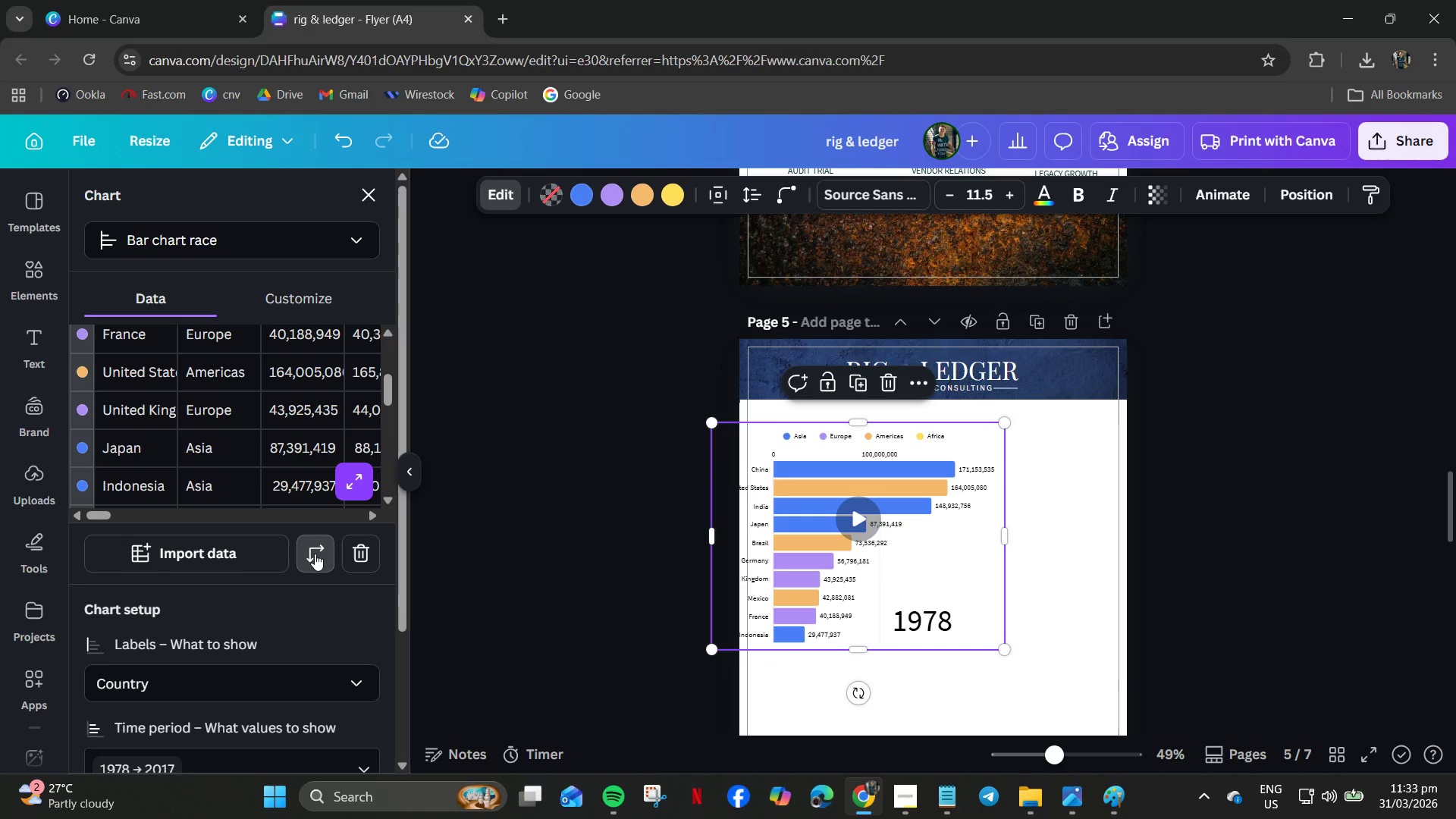 
left_click([315, 554])
 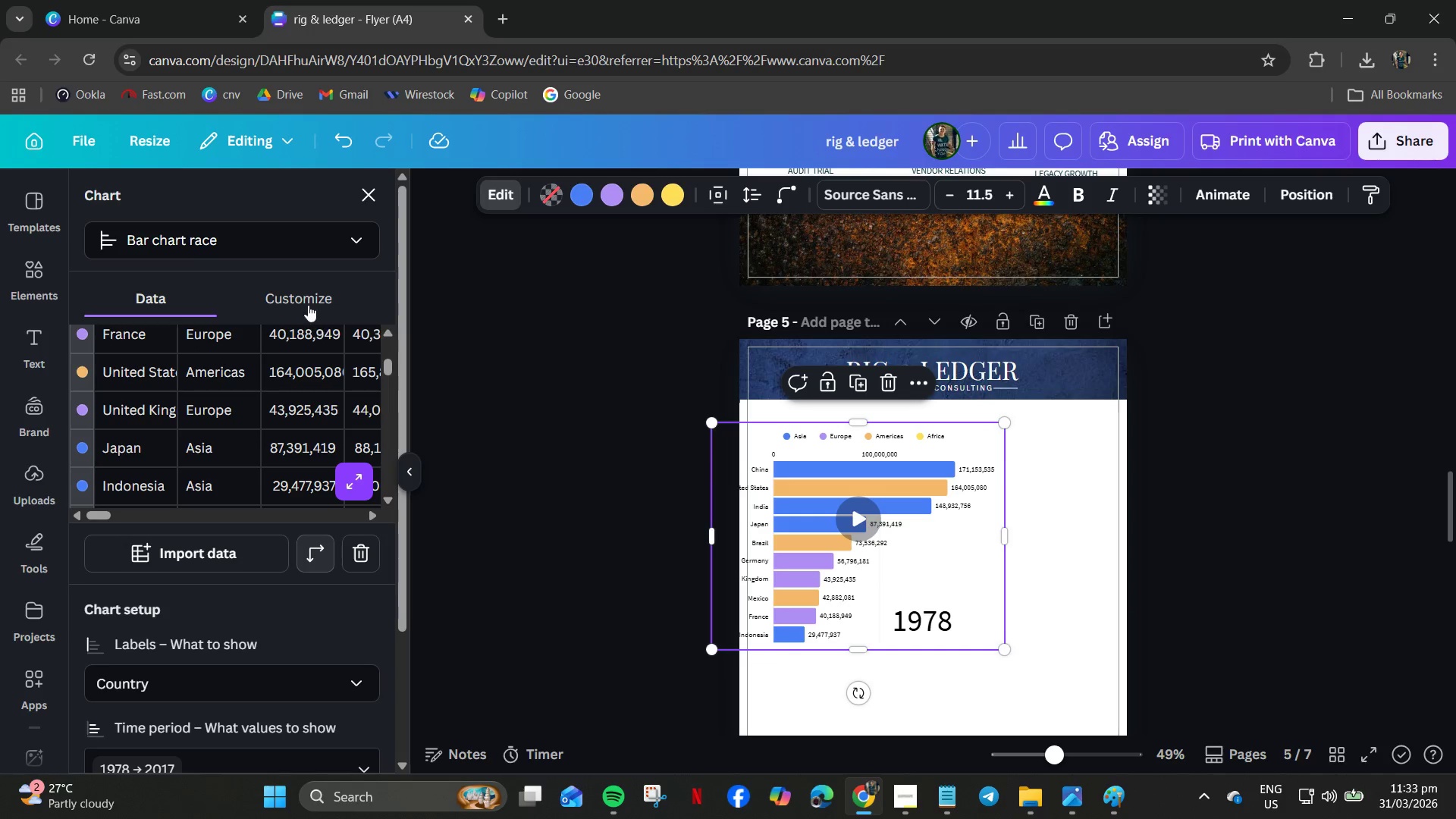 
left_click([288, 299])
 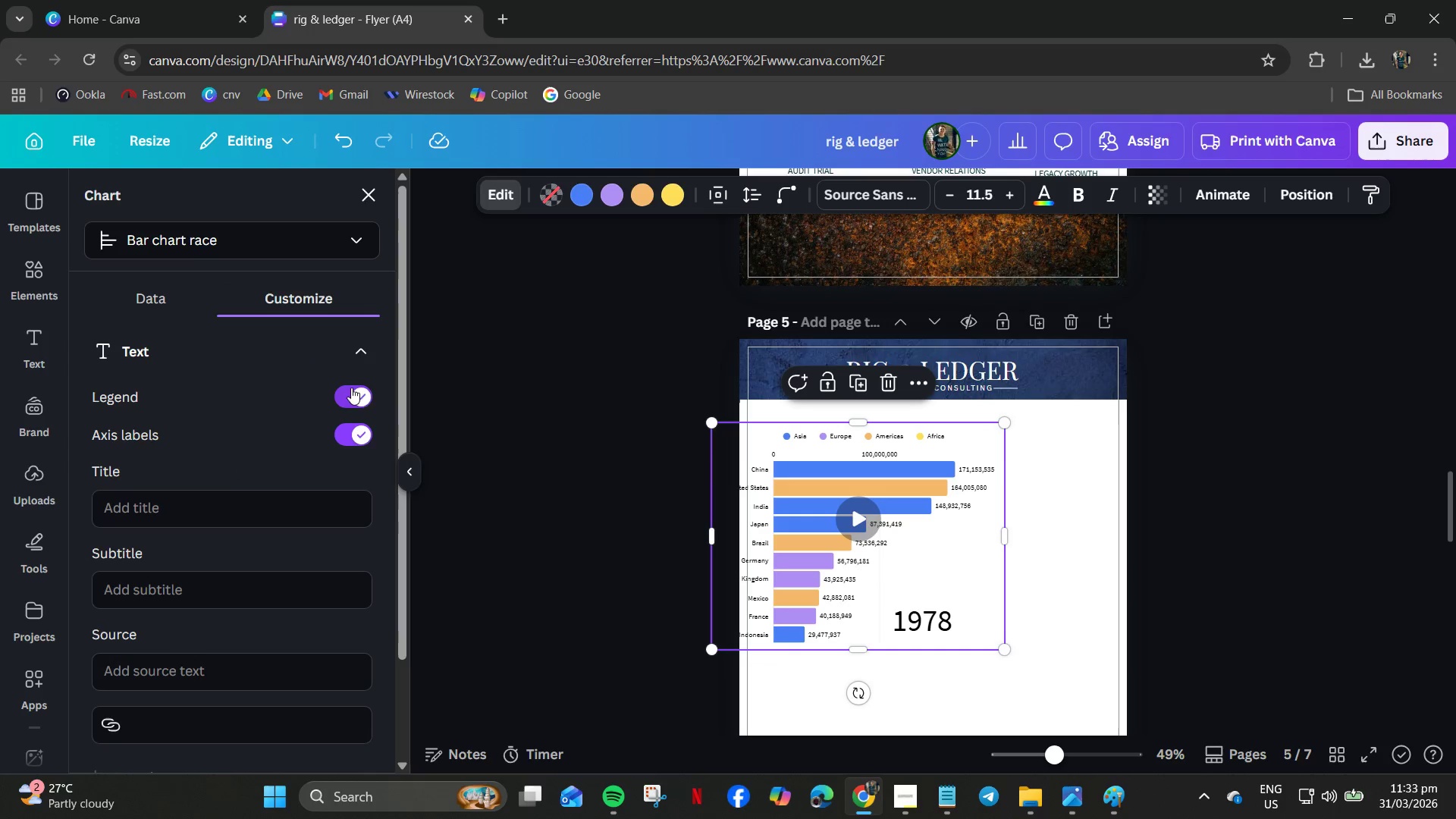 
left_click([351, 396])
 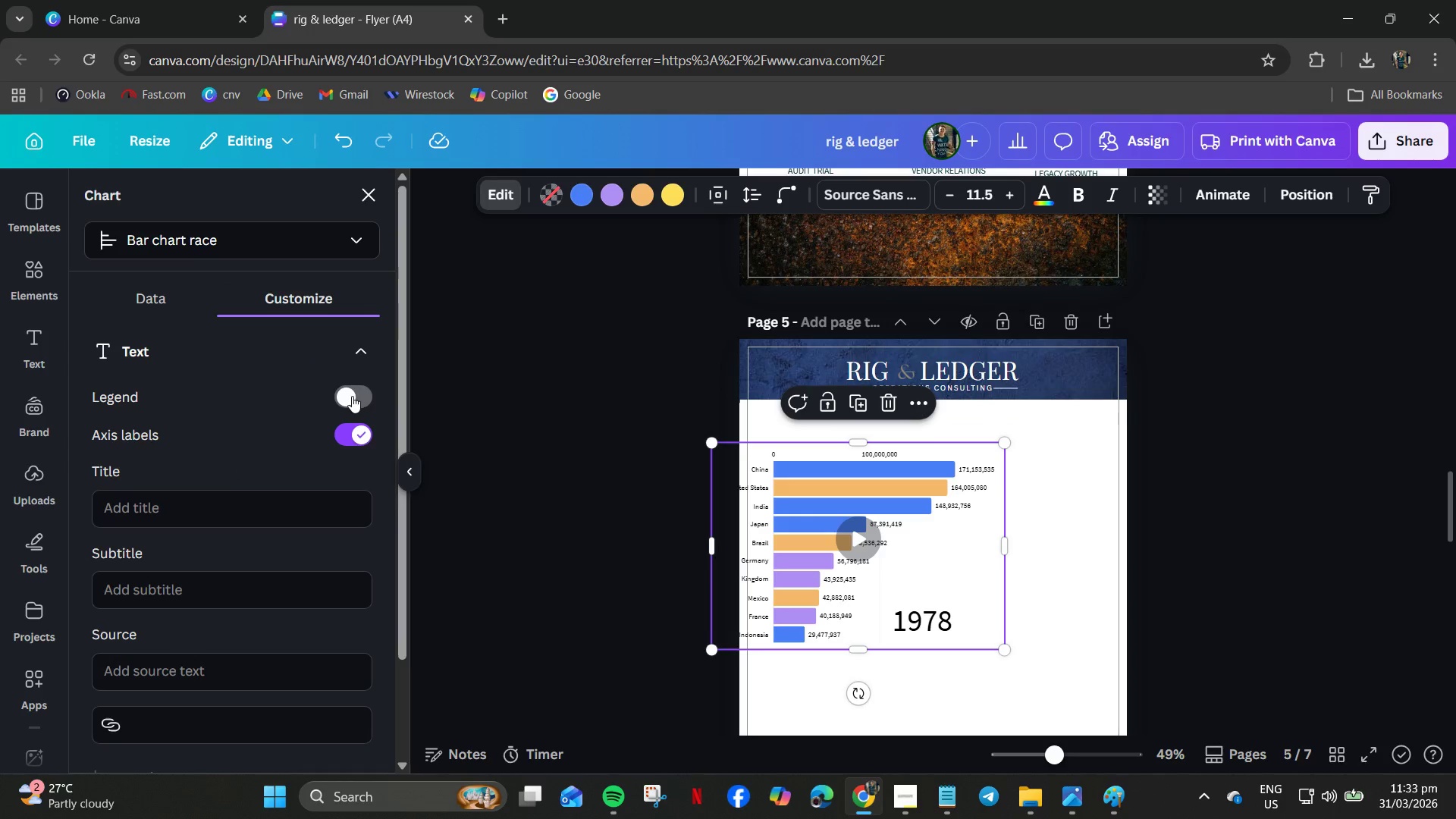 
left_click([352, 396])
 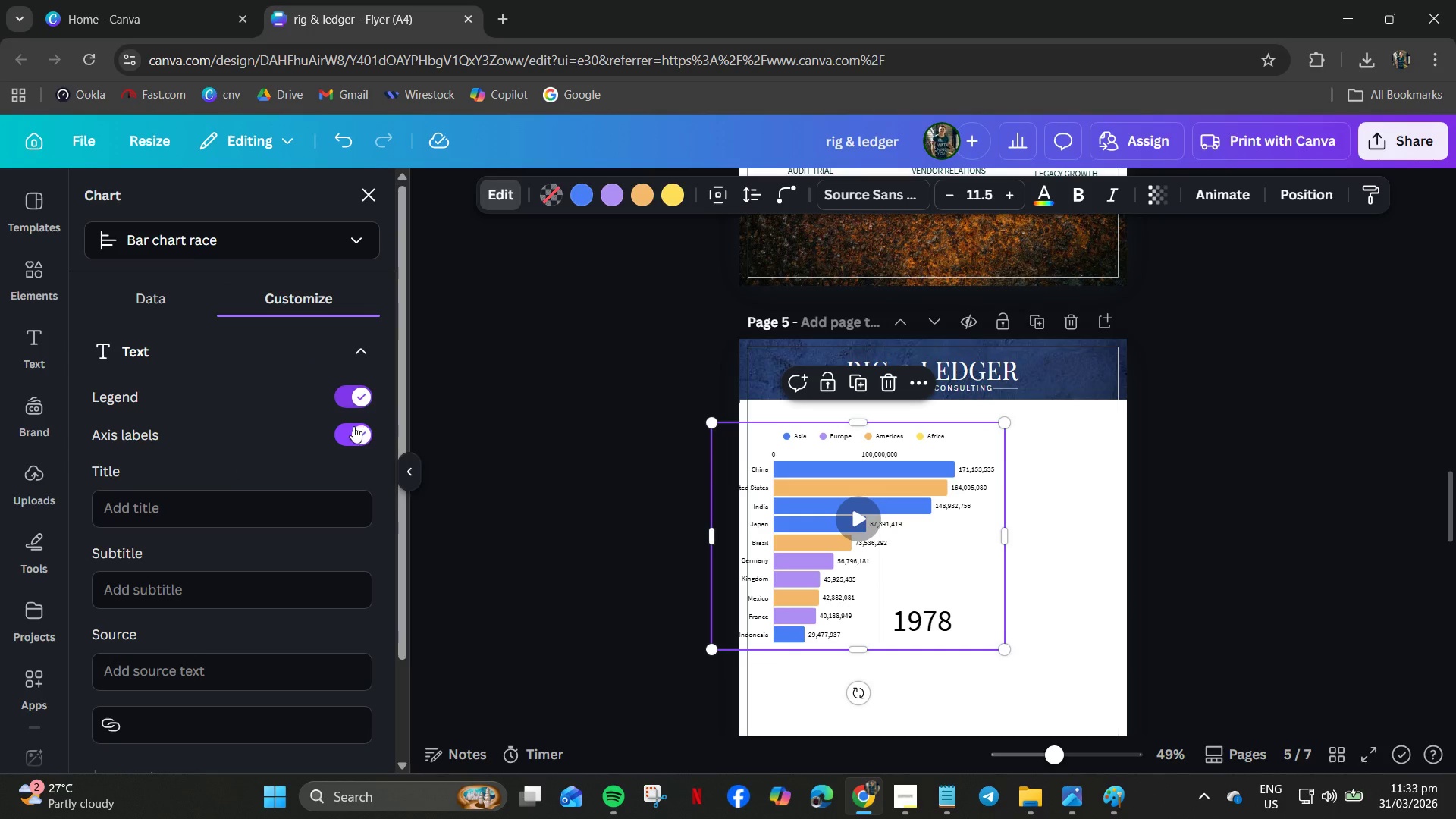 
left_click([353, 438])
 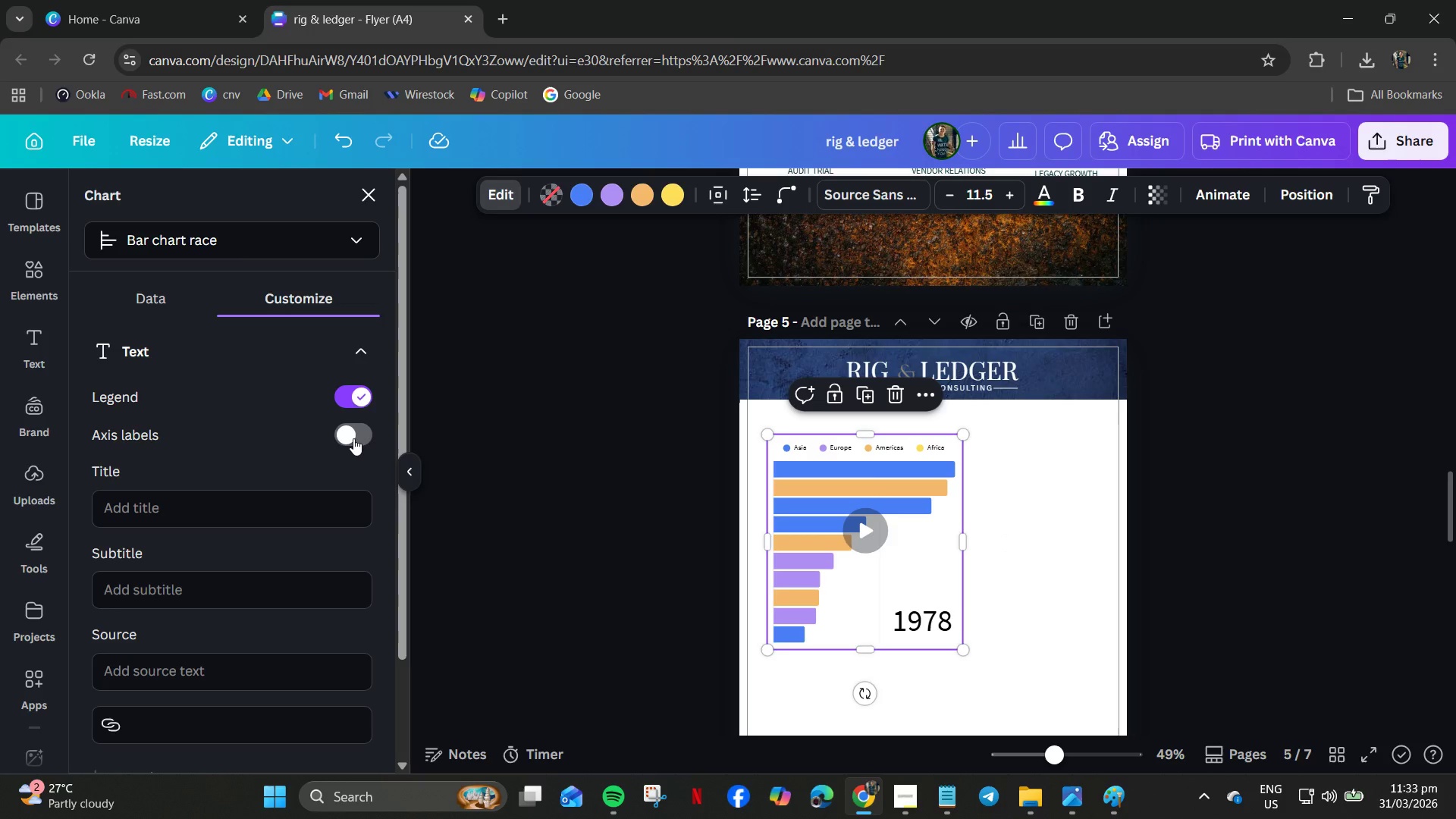 
left_click([353, 438])
 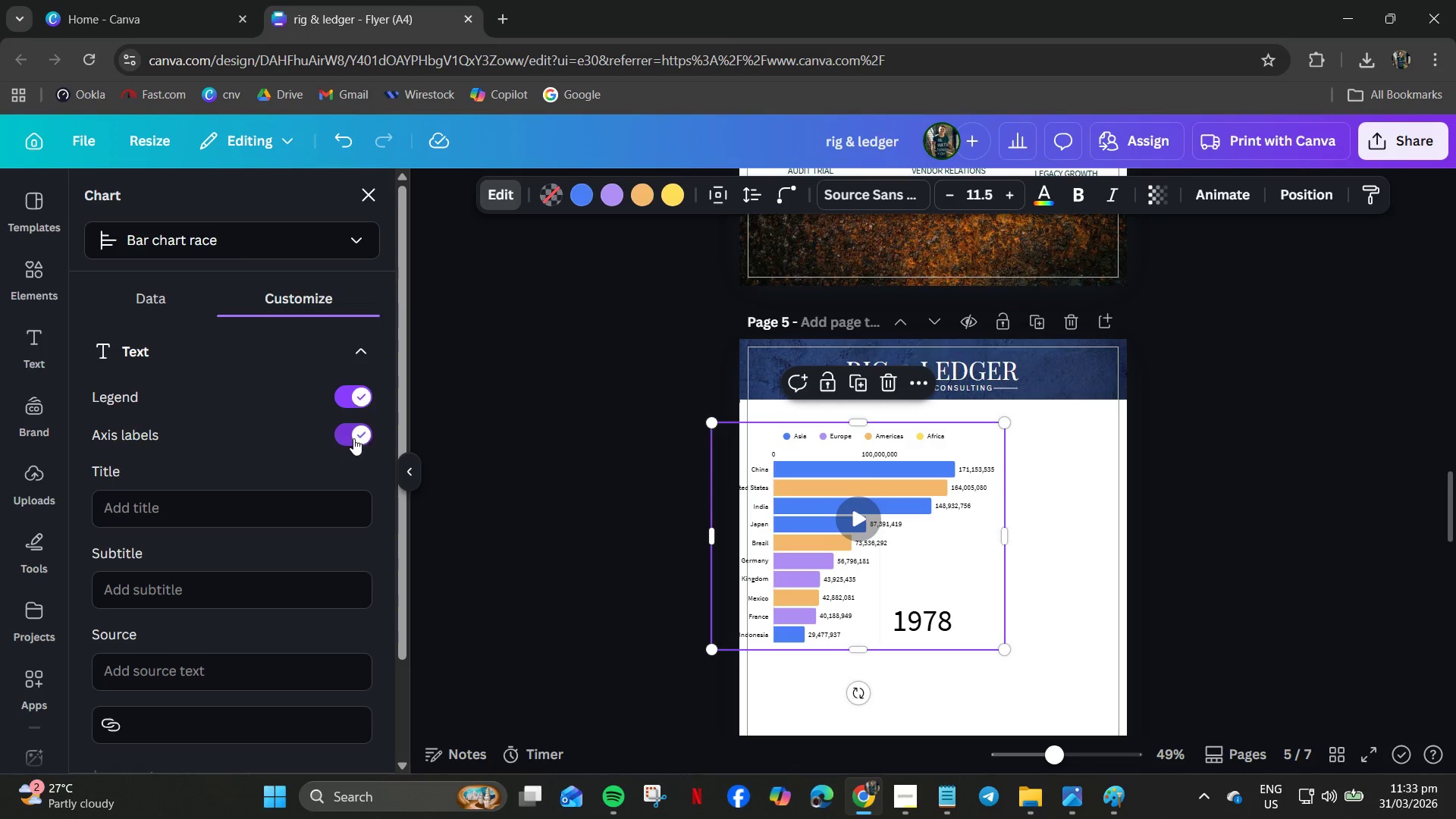 
left_click([353, 438])
 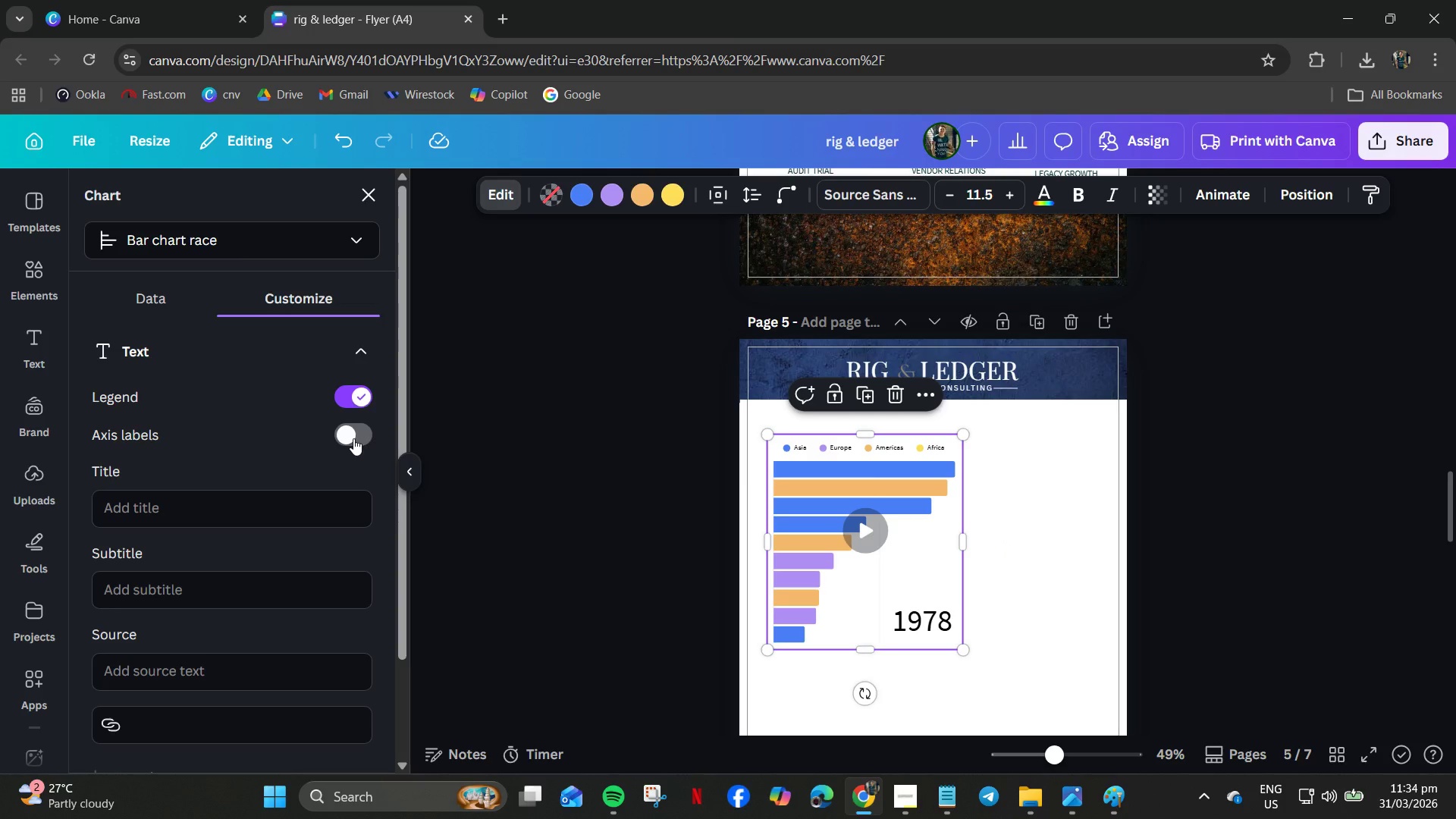 
wait(5.53)
 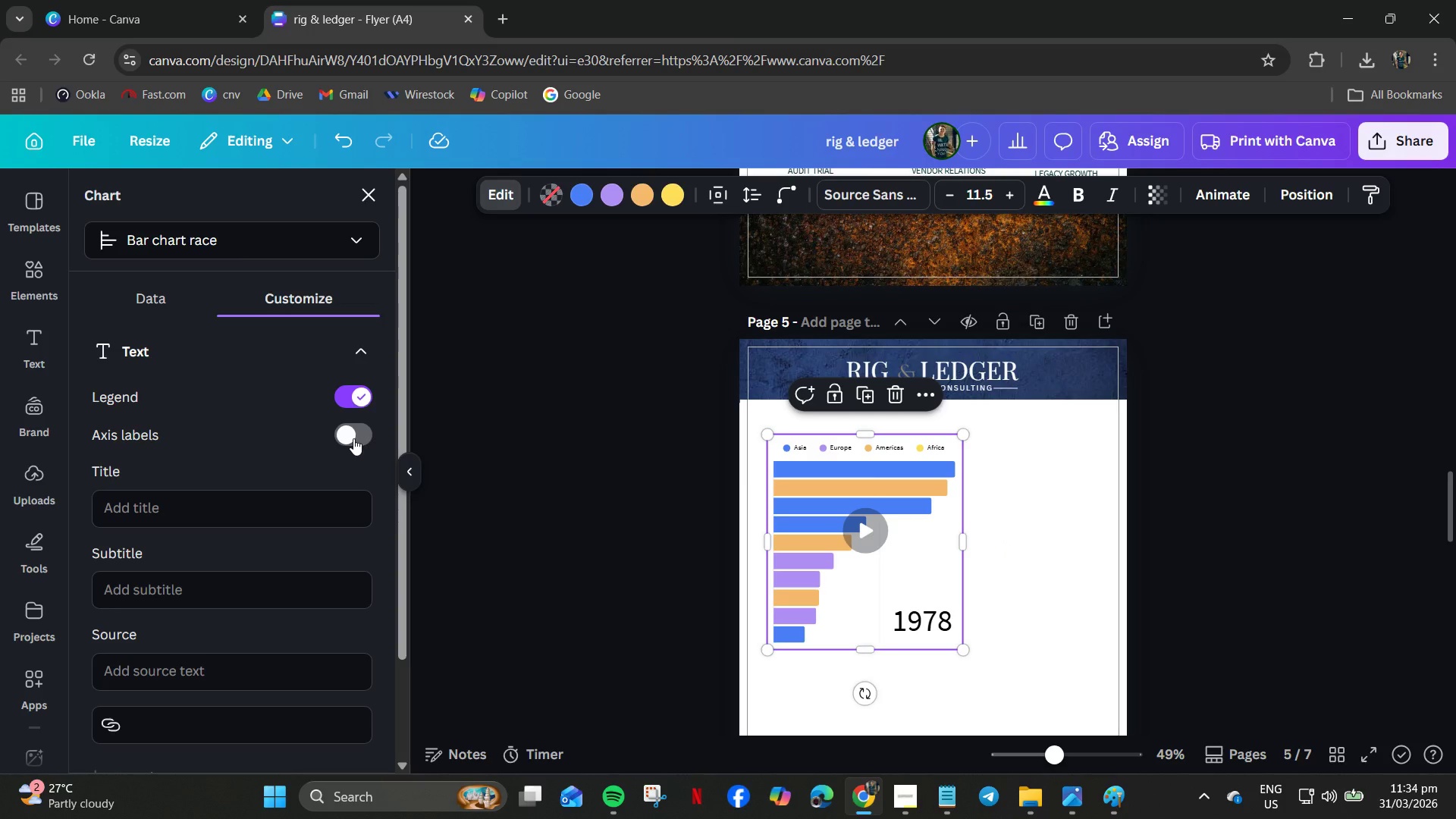 
scroll: coordinate [228, 497], scroll_direction: down, amount: 6.0
 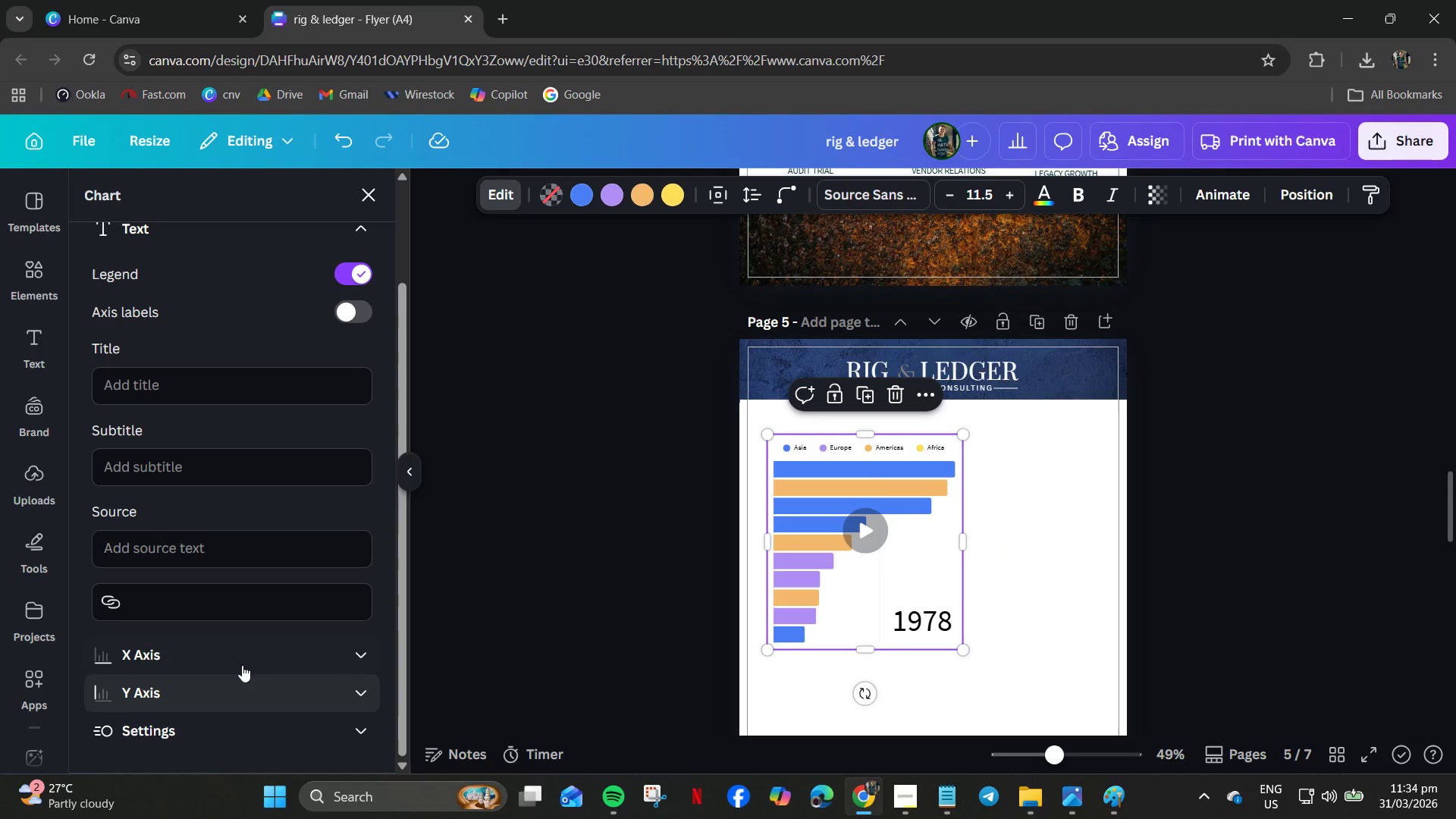 
left_click([228, 662])
 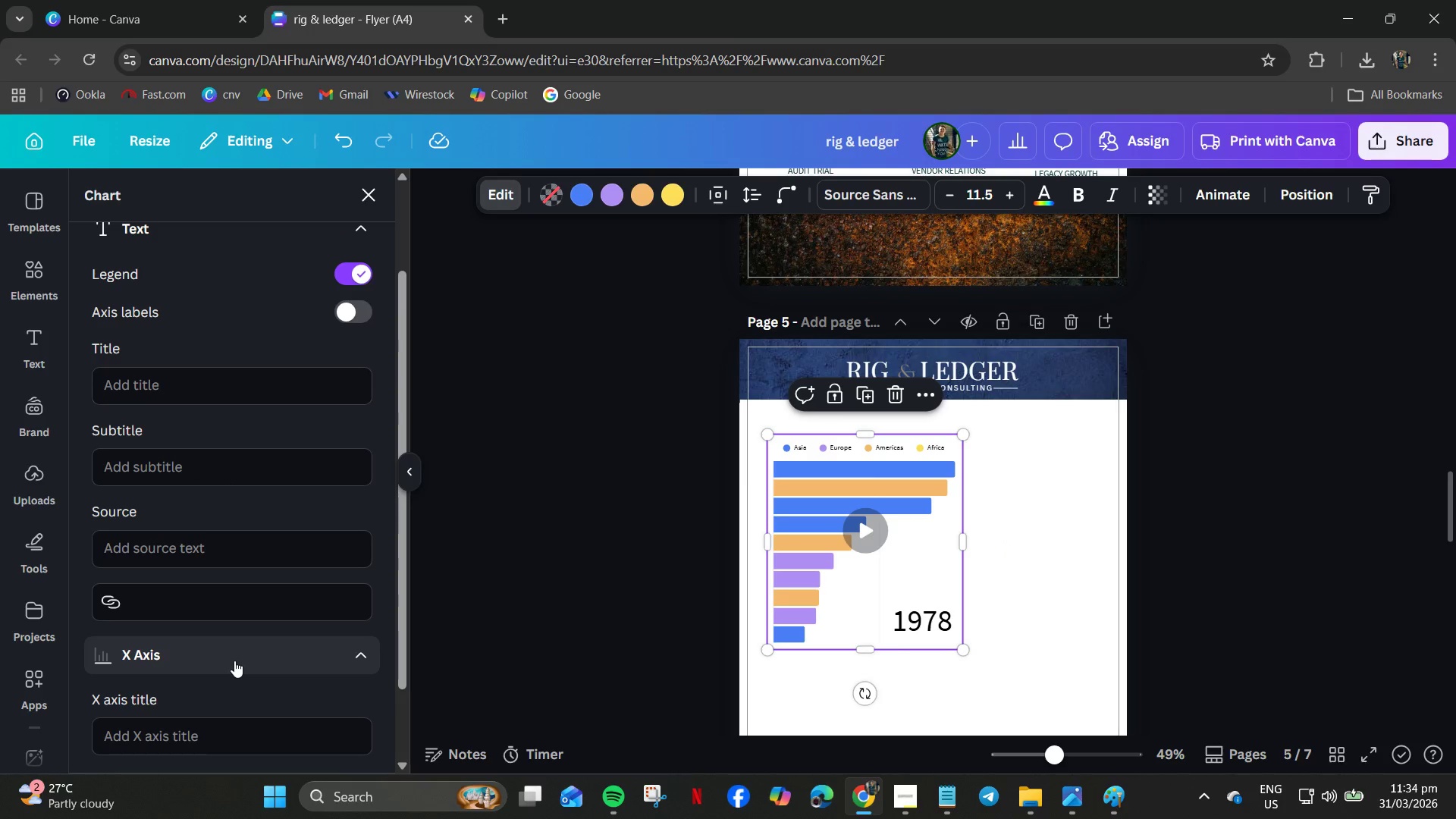 
left_click([234, 661])
 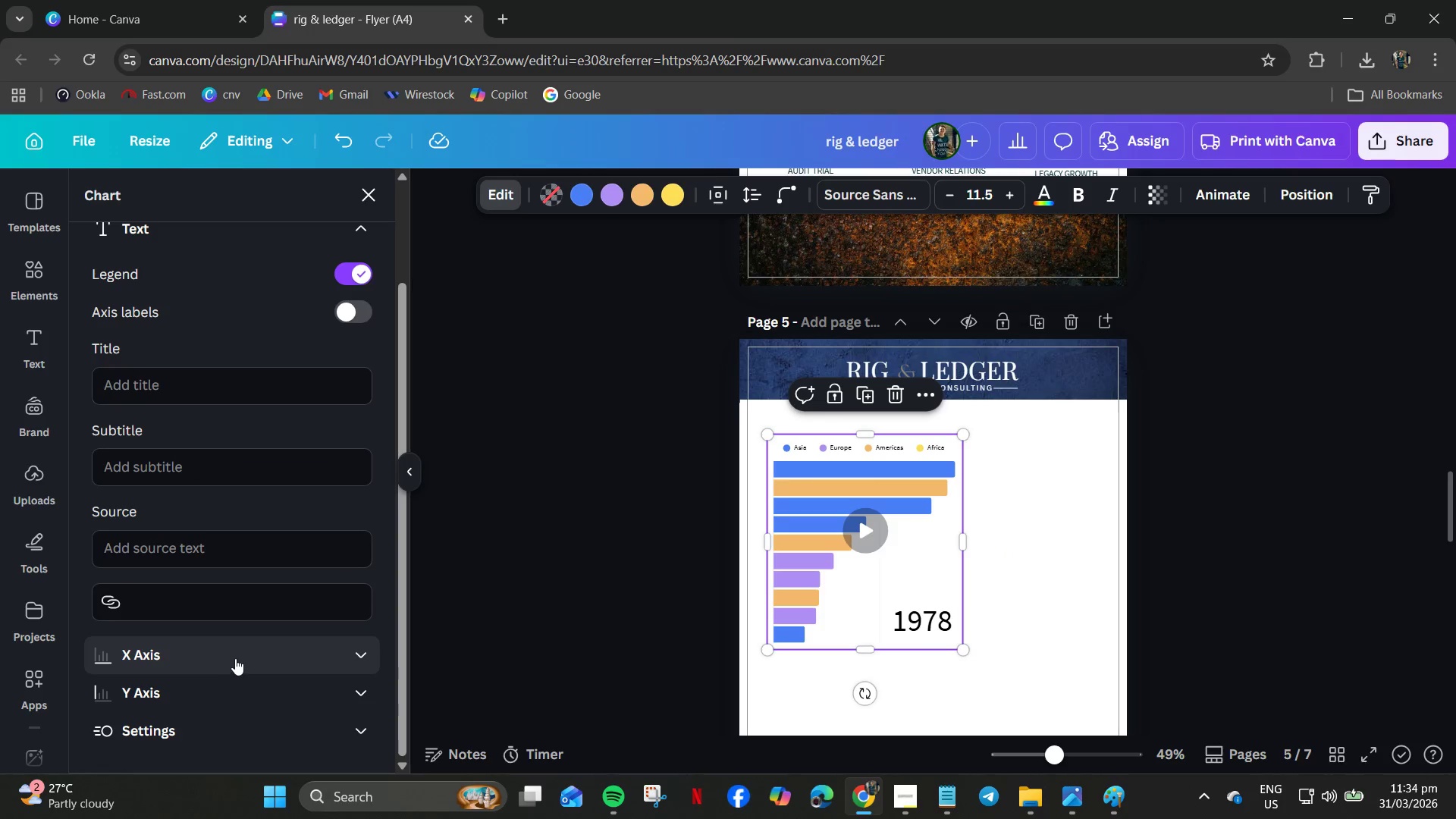 
scroll: coordinate [236, 657], scroll_direction: down, amount: 2.0
 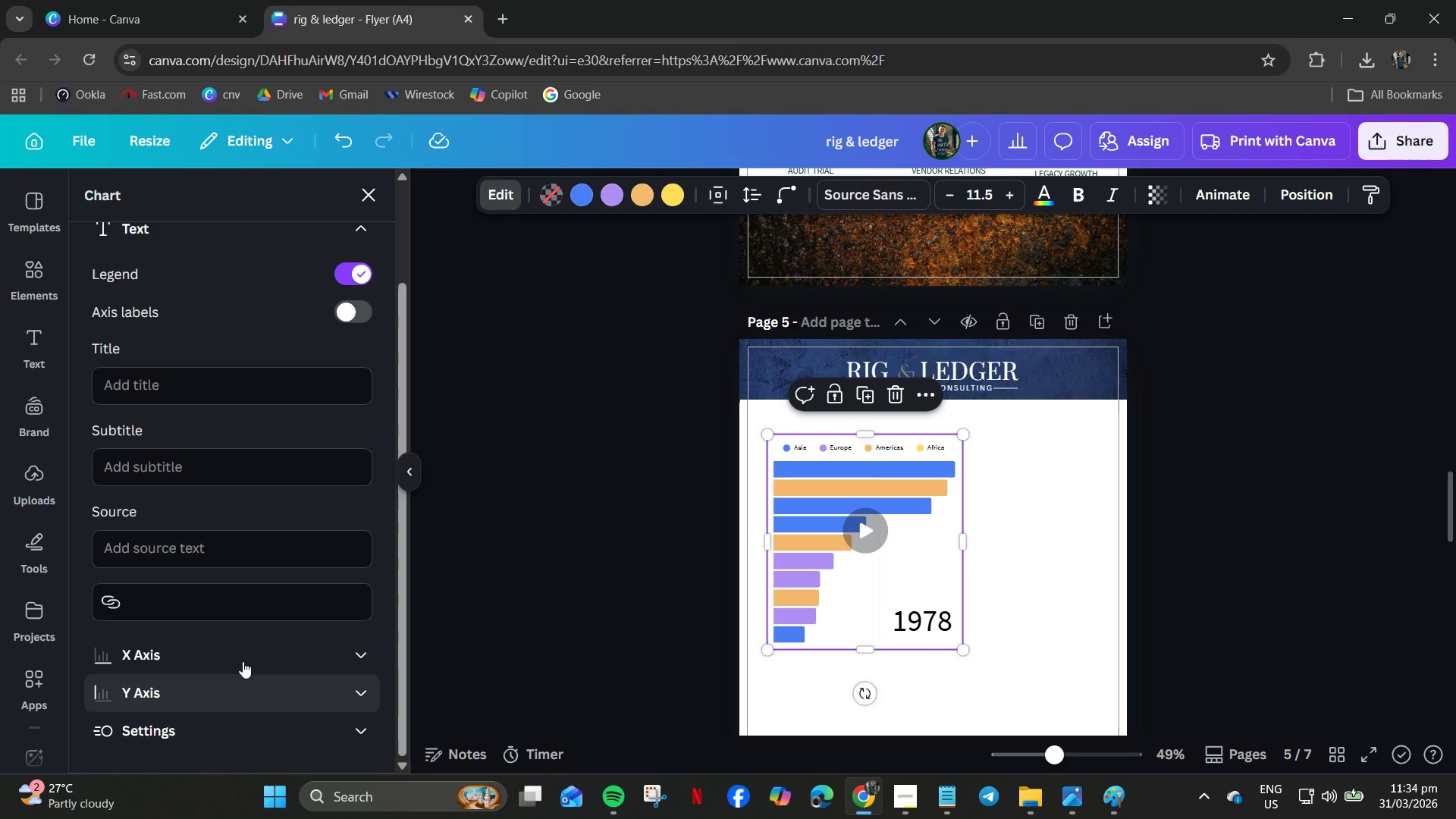 
scroll: coordinate [275, 352], scroll_direction: up, amount: 2.0
 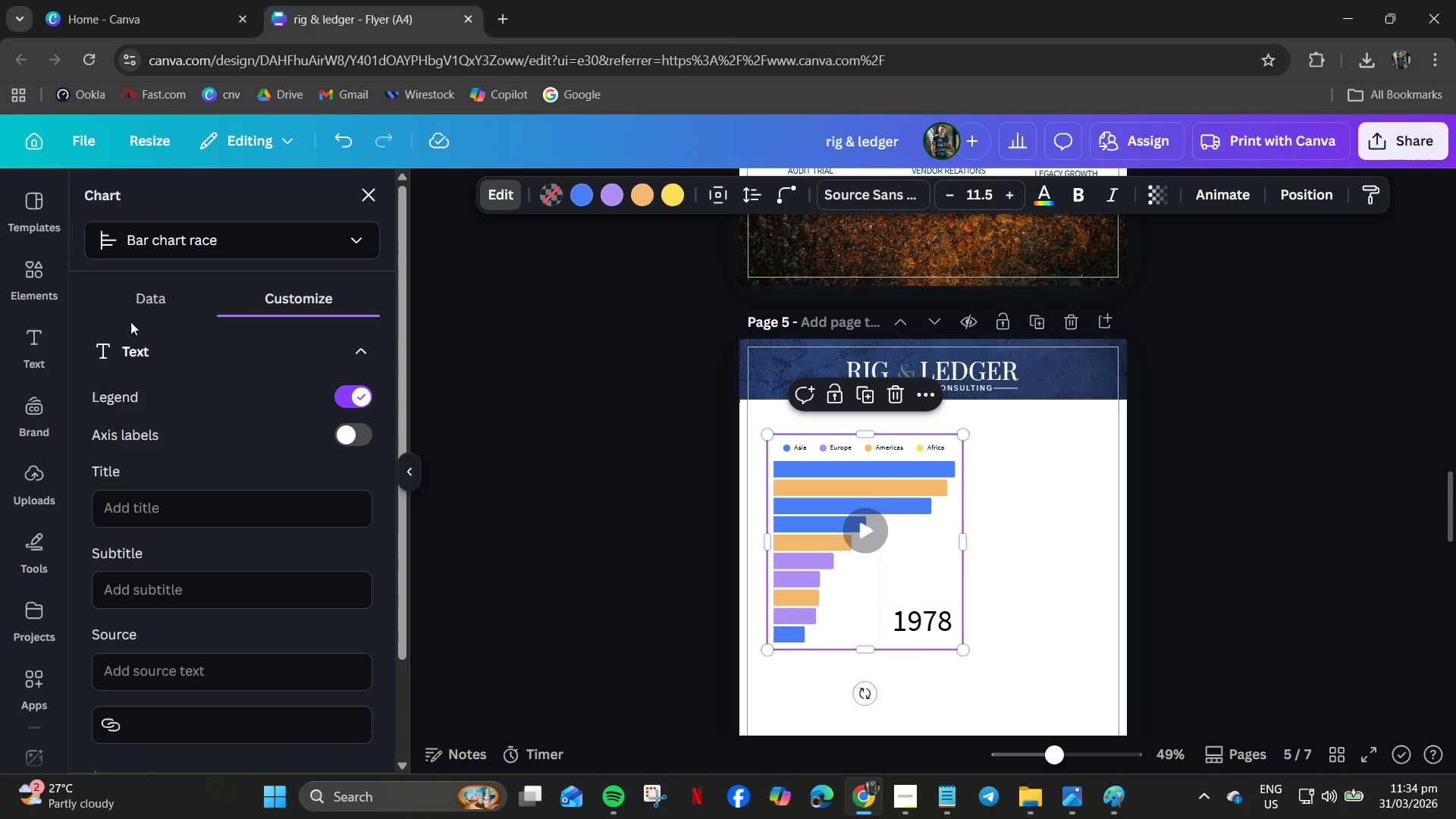 
left_click([140, 303])
 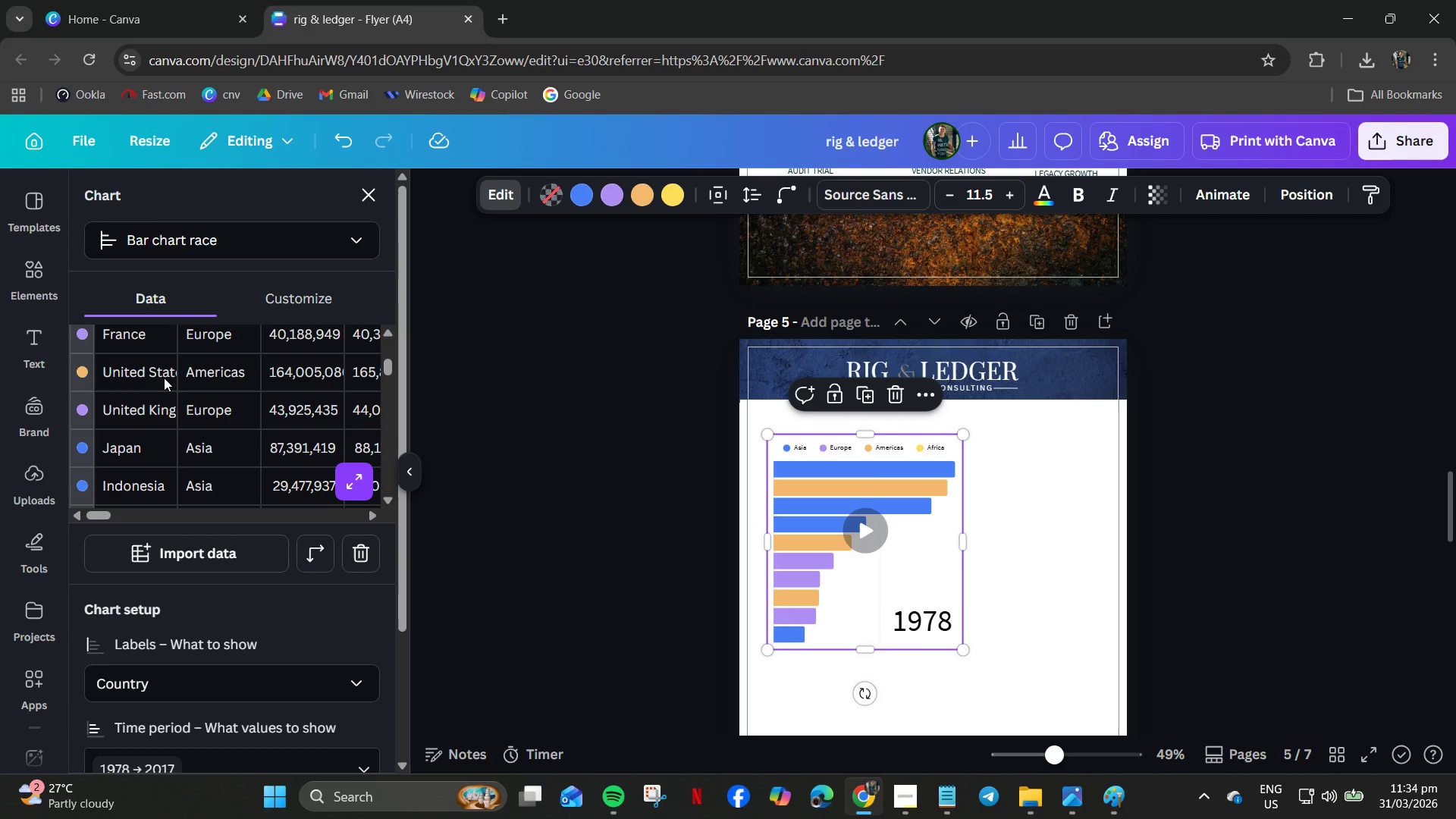 
left_click([136, 376])
 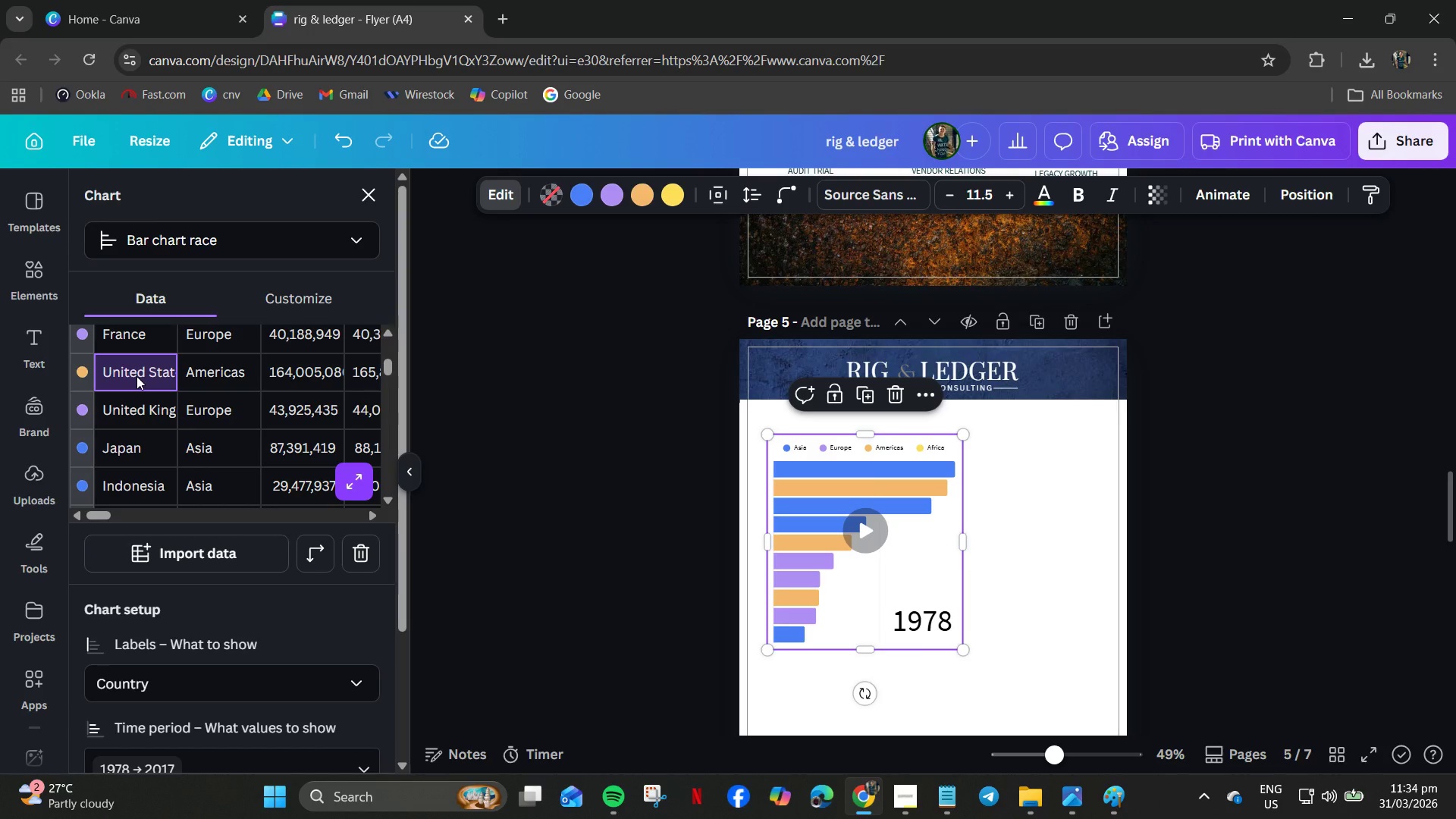 
double_click([136, 376])
 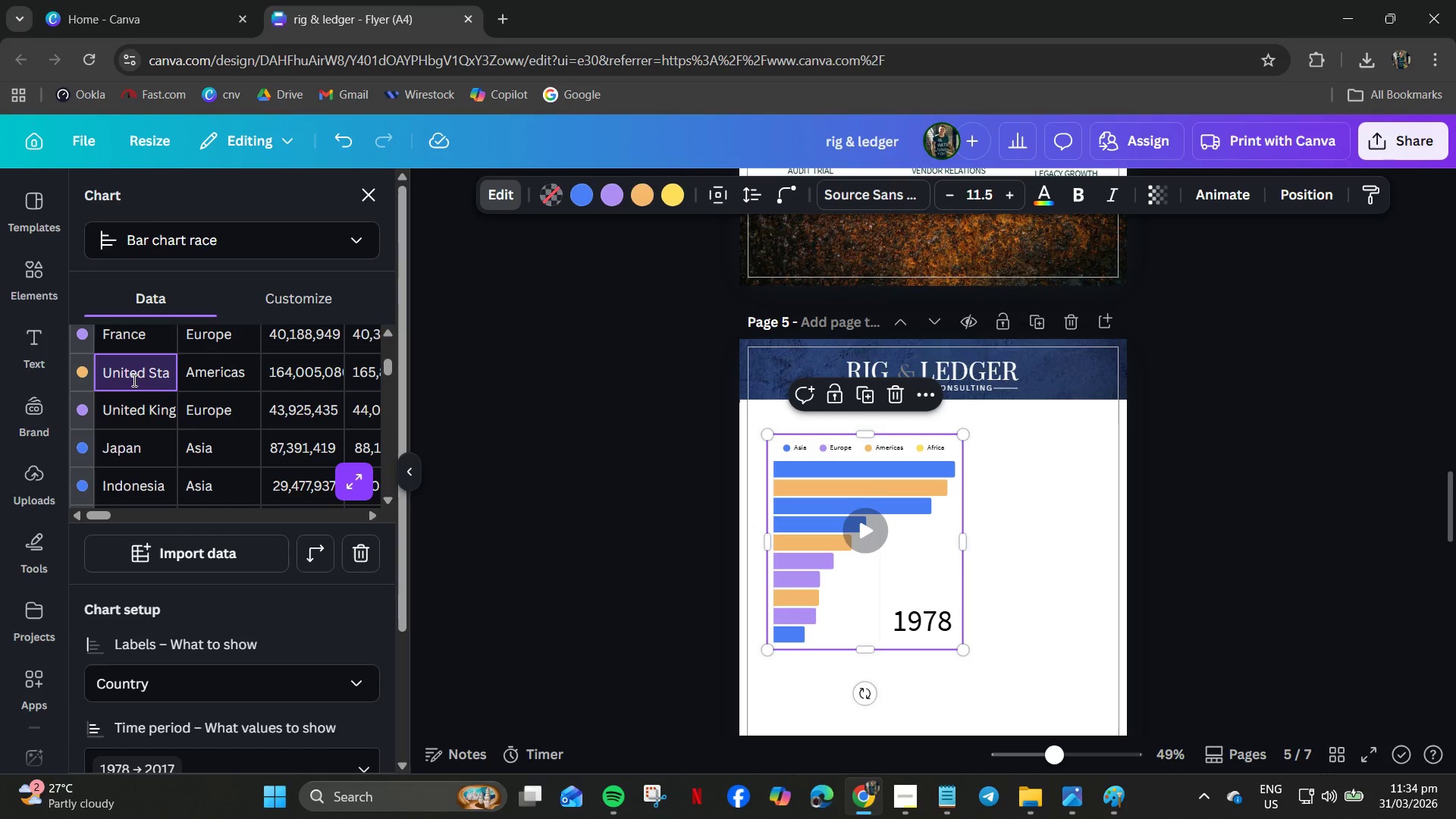 
double_click([133, 380])
 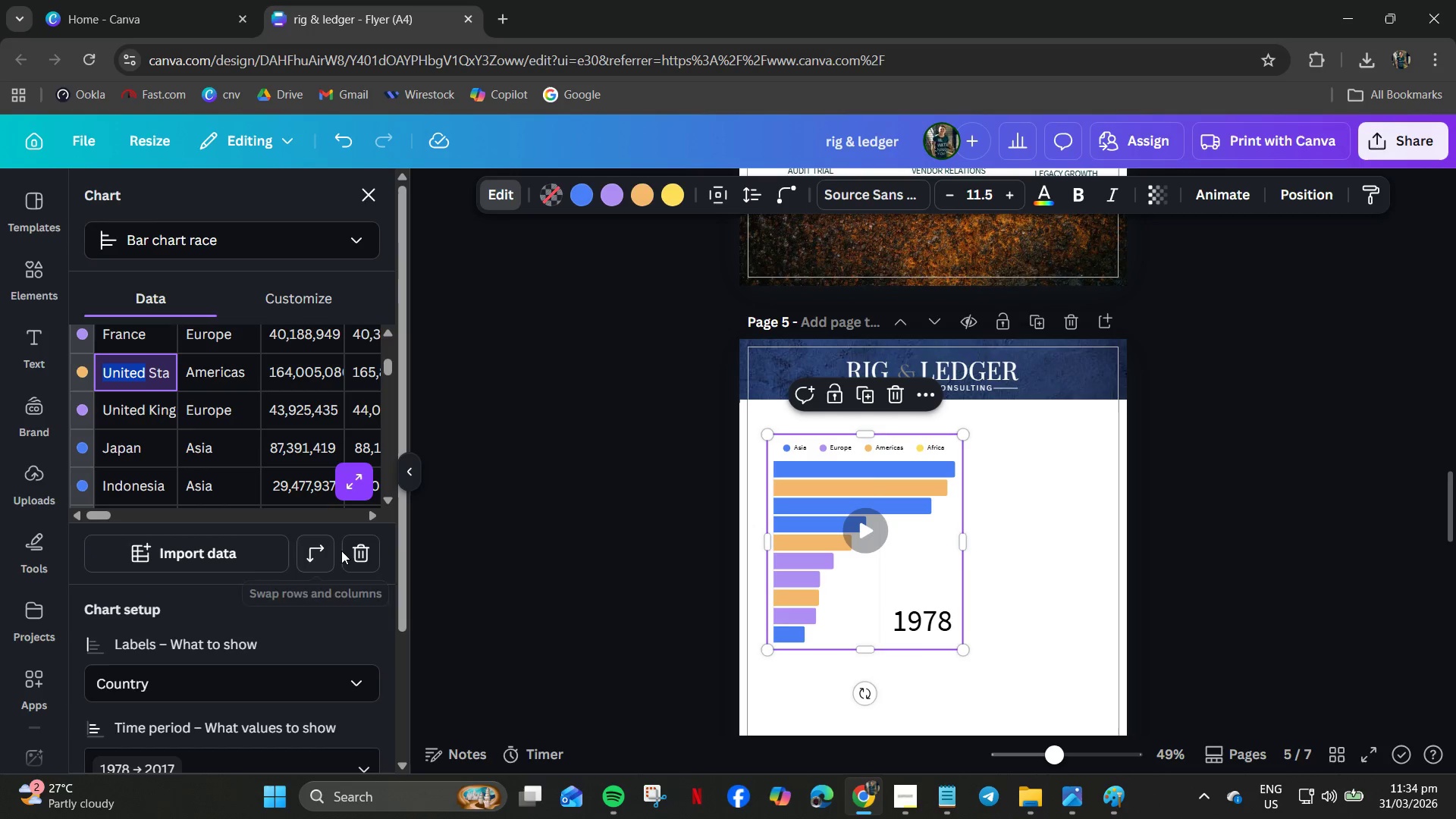 
left_click([212, 551])
 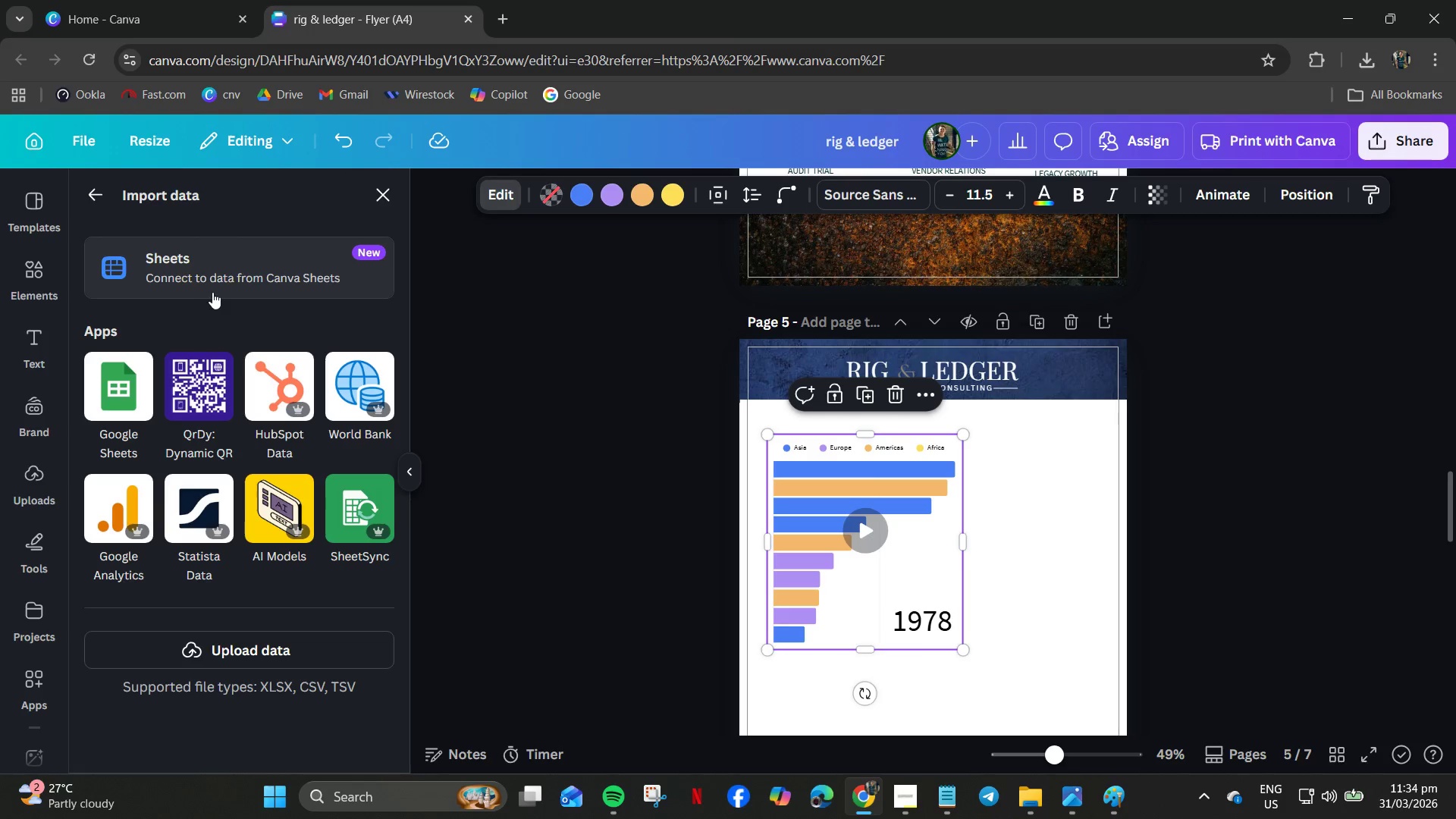 
left_click([91, 188])
 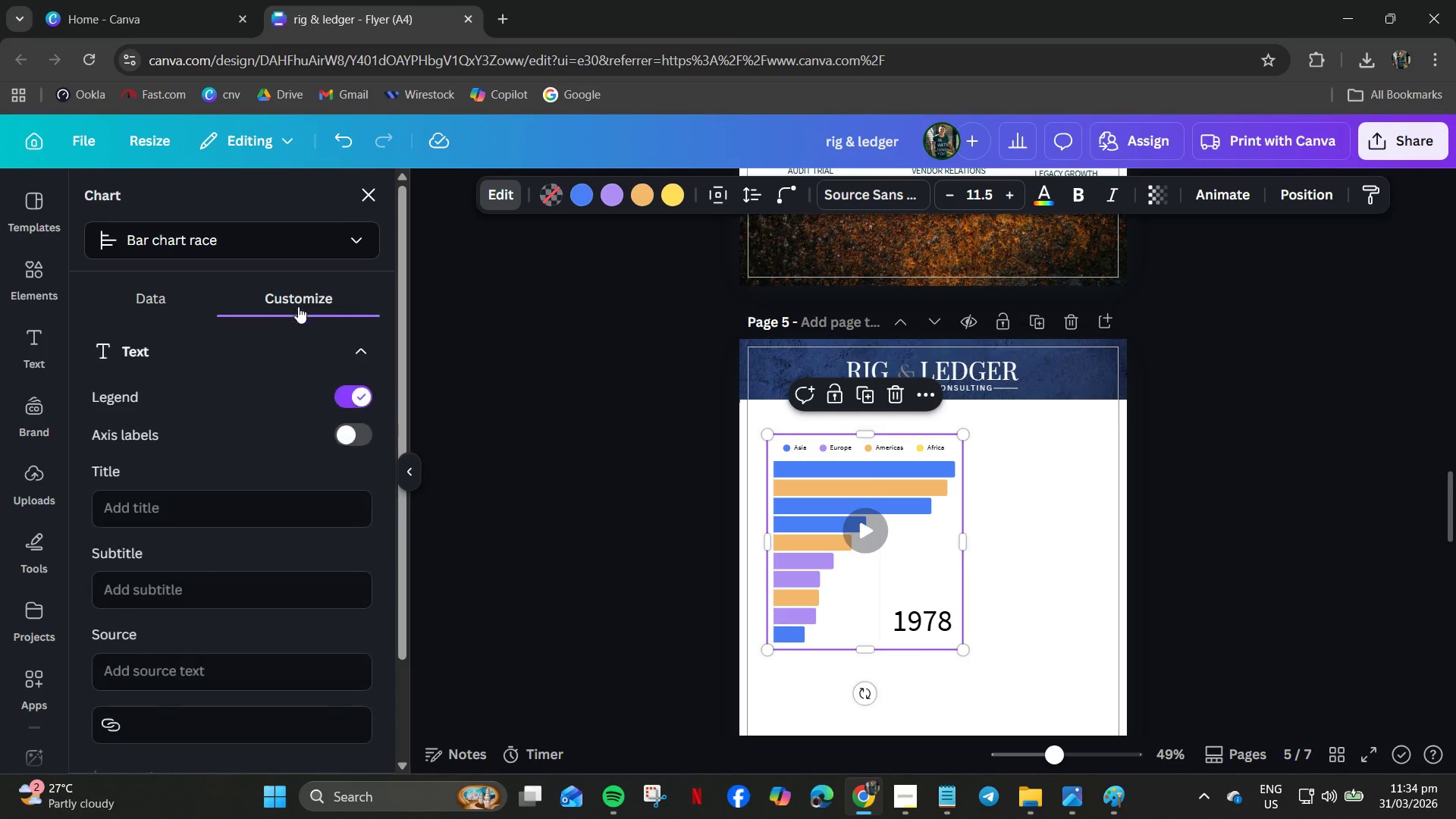 
scroll: coordinate [228, 504], scroll_direction: down, amount: 1.0
 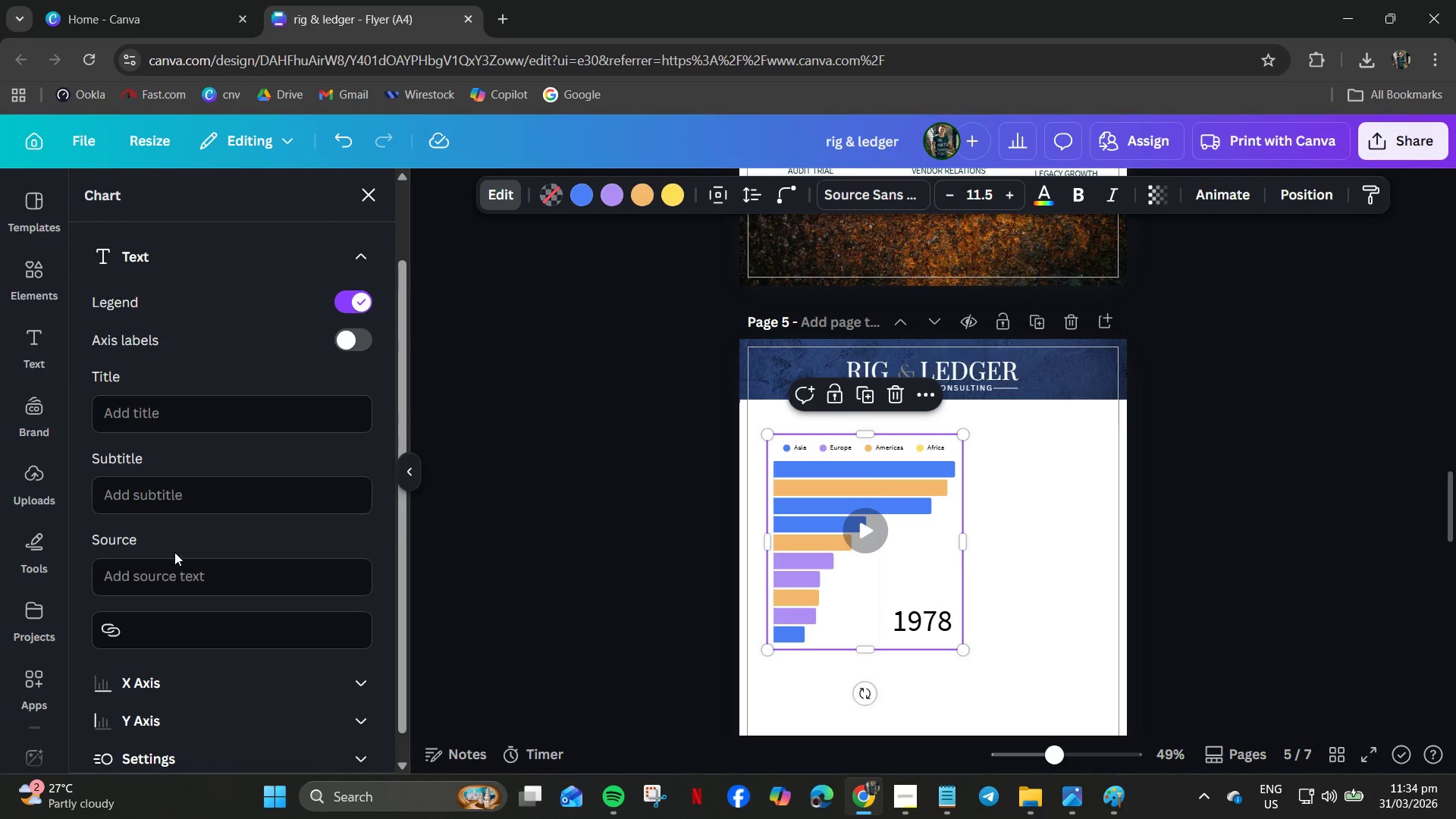 
left_click([173, 570])
 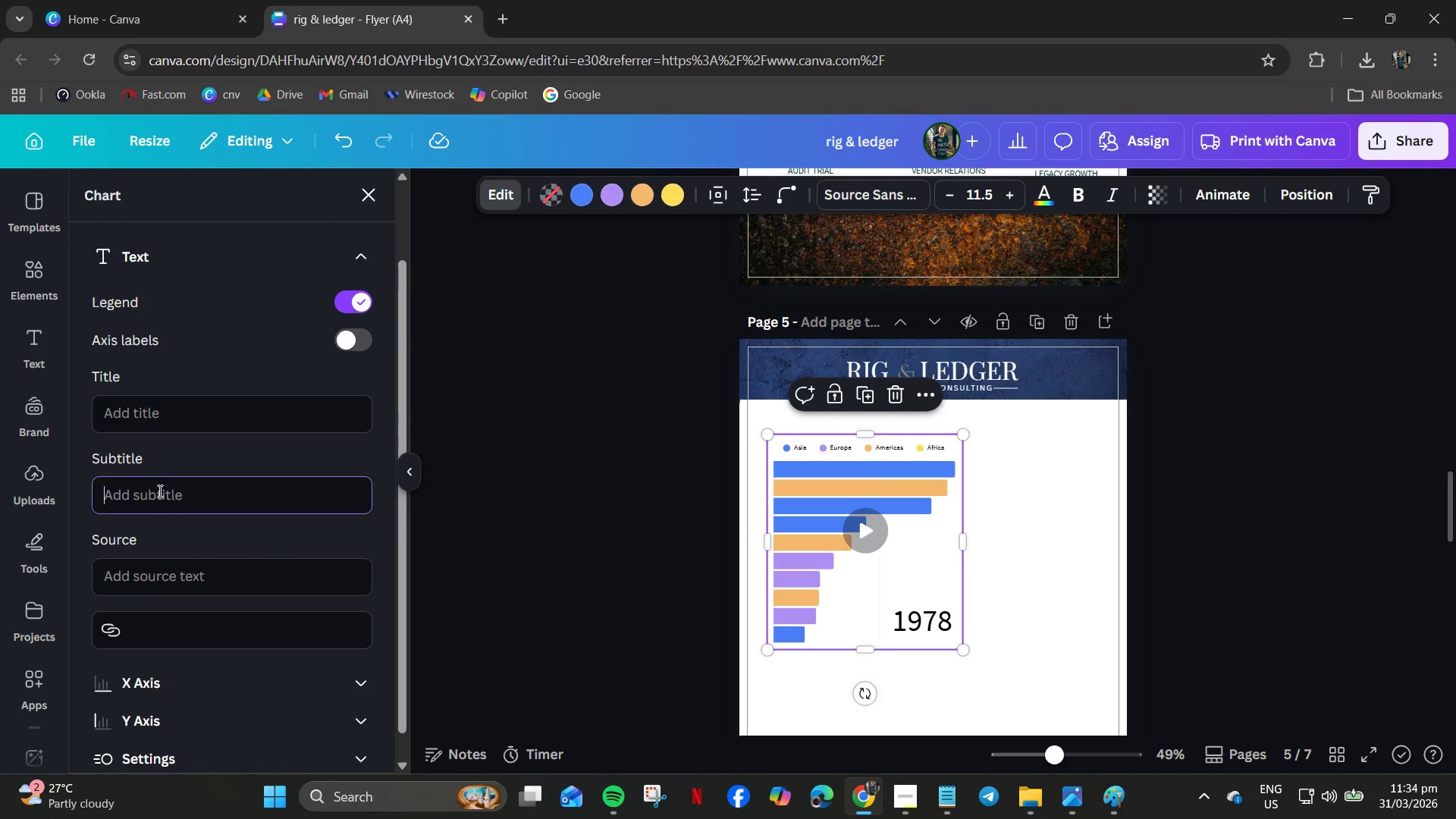 
scroll: coordinate [207, 421], scroll_direction: up, amount: 2.0
 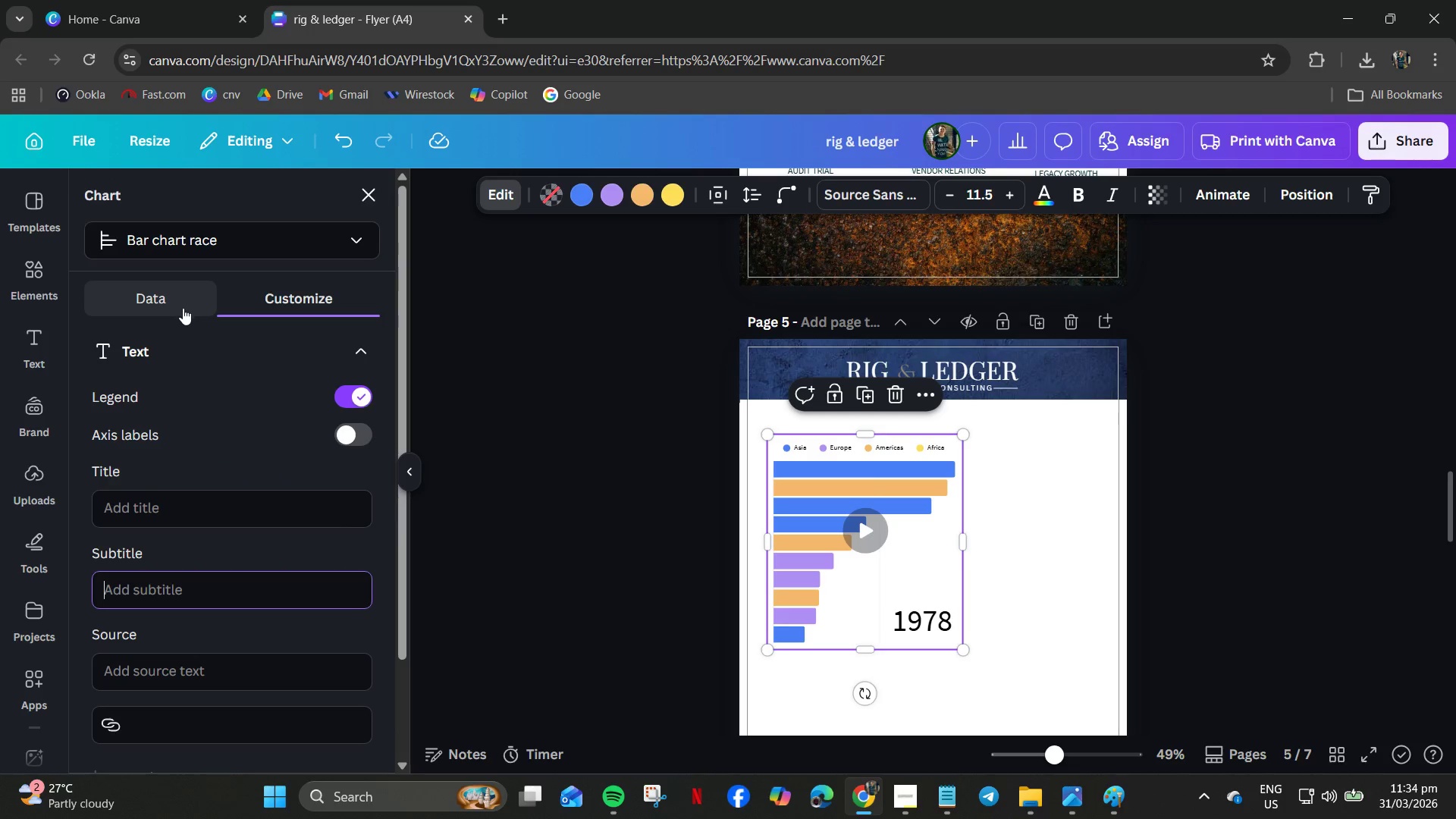 
scroll: coordinate [293, 626], scroll_direction: down, amount: 9.0
 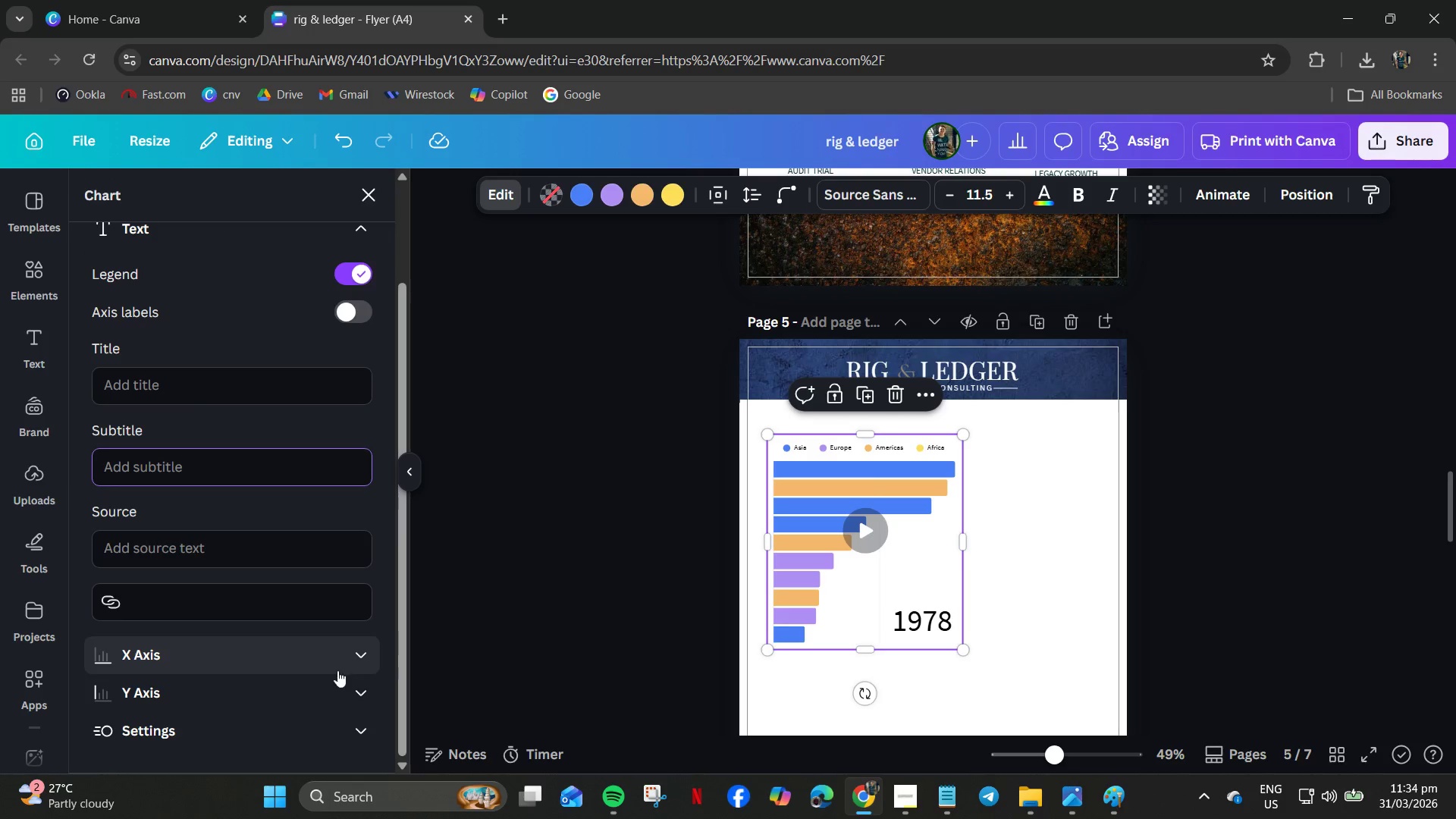 
left_click([343, 684])
 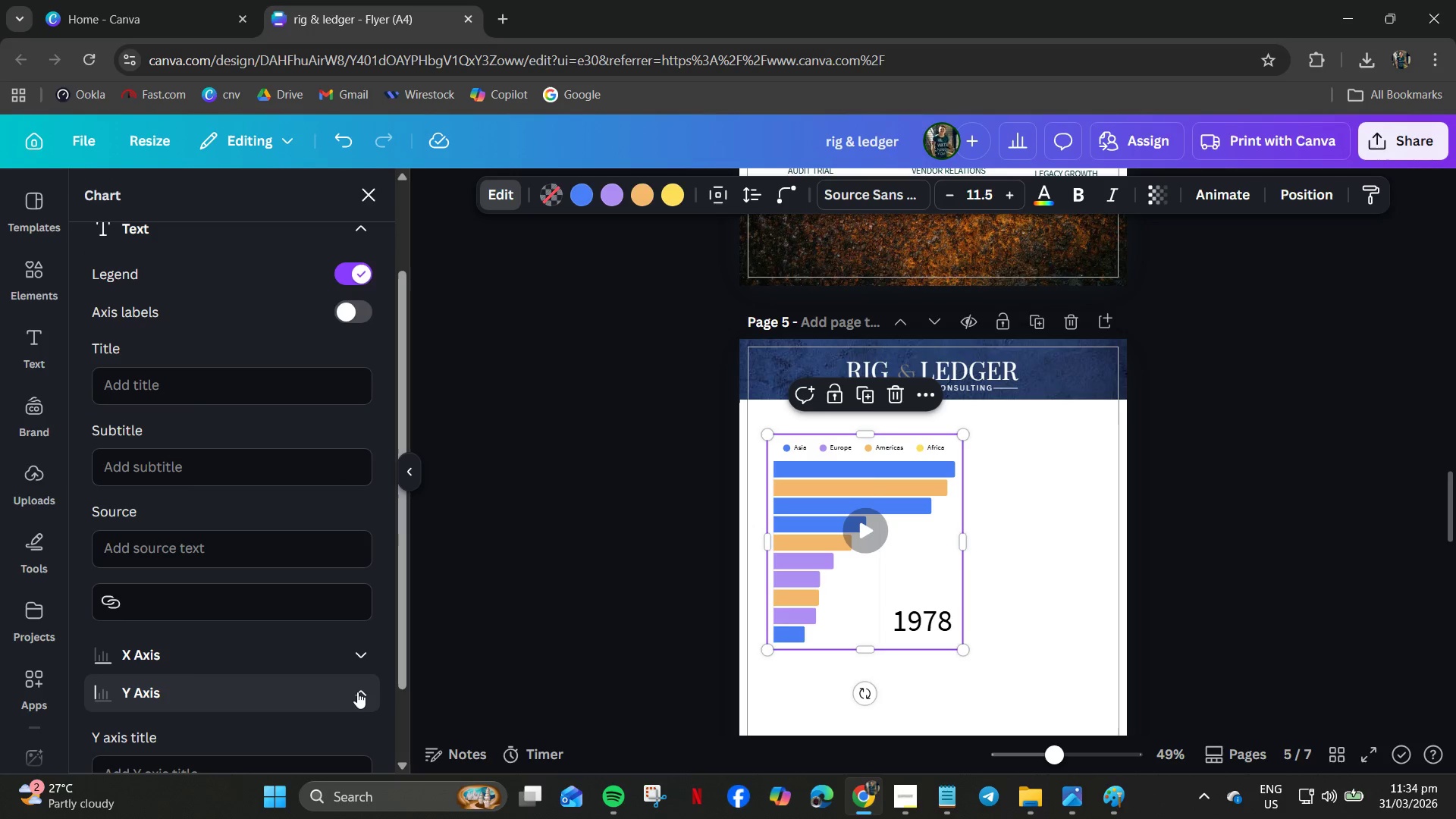 
scroll: coordinate [312, 672], scroll_direction: down, amount: 9.0
 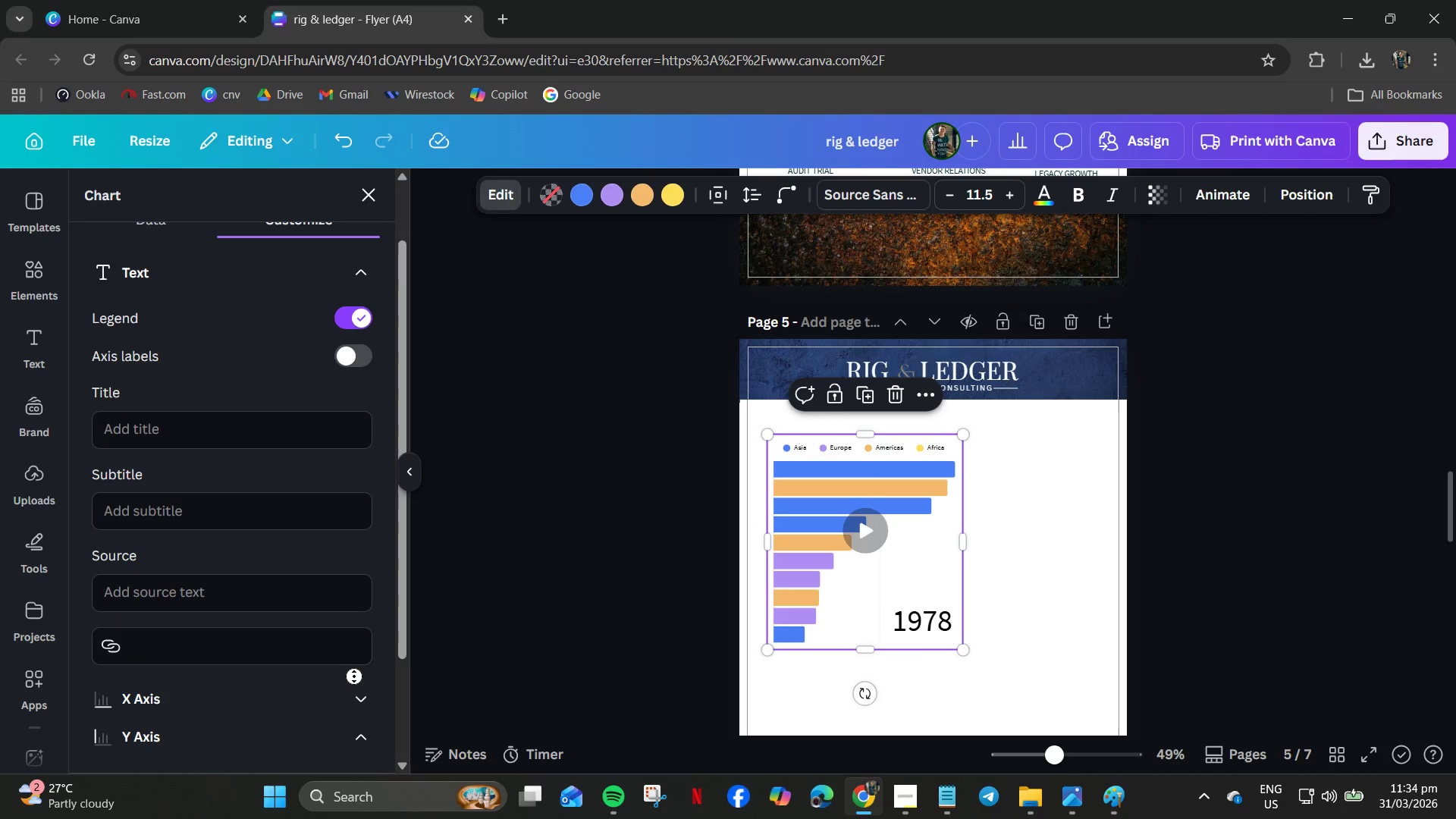 
left_click([360, 704])
 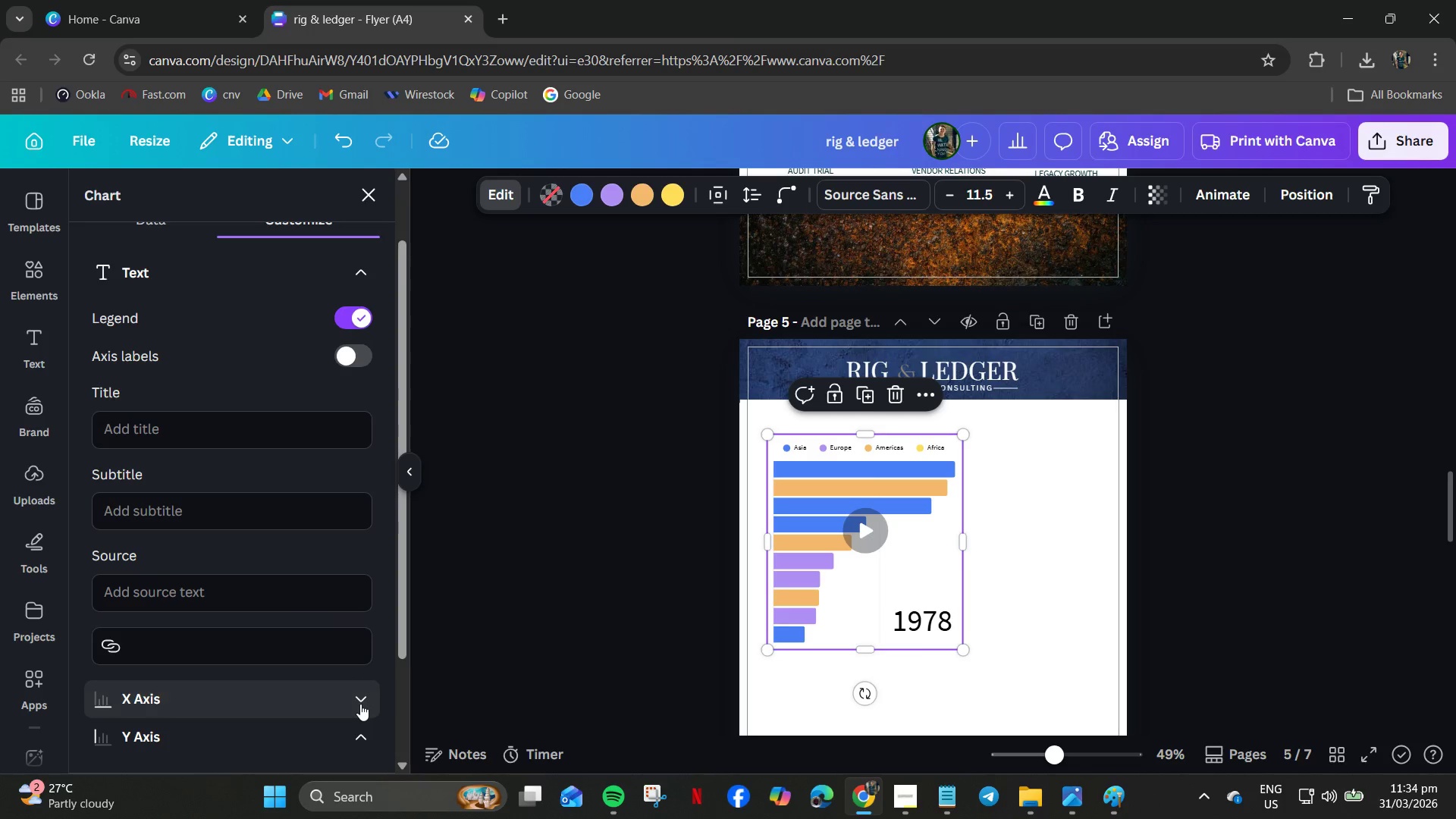 
left_click([360, 704])
 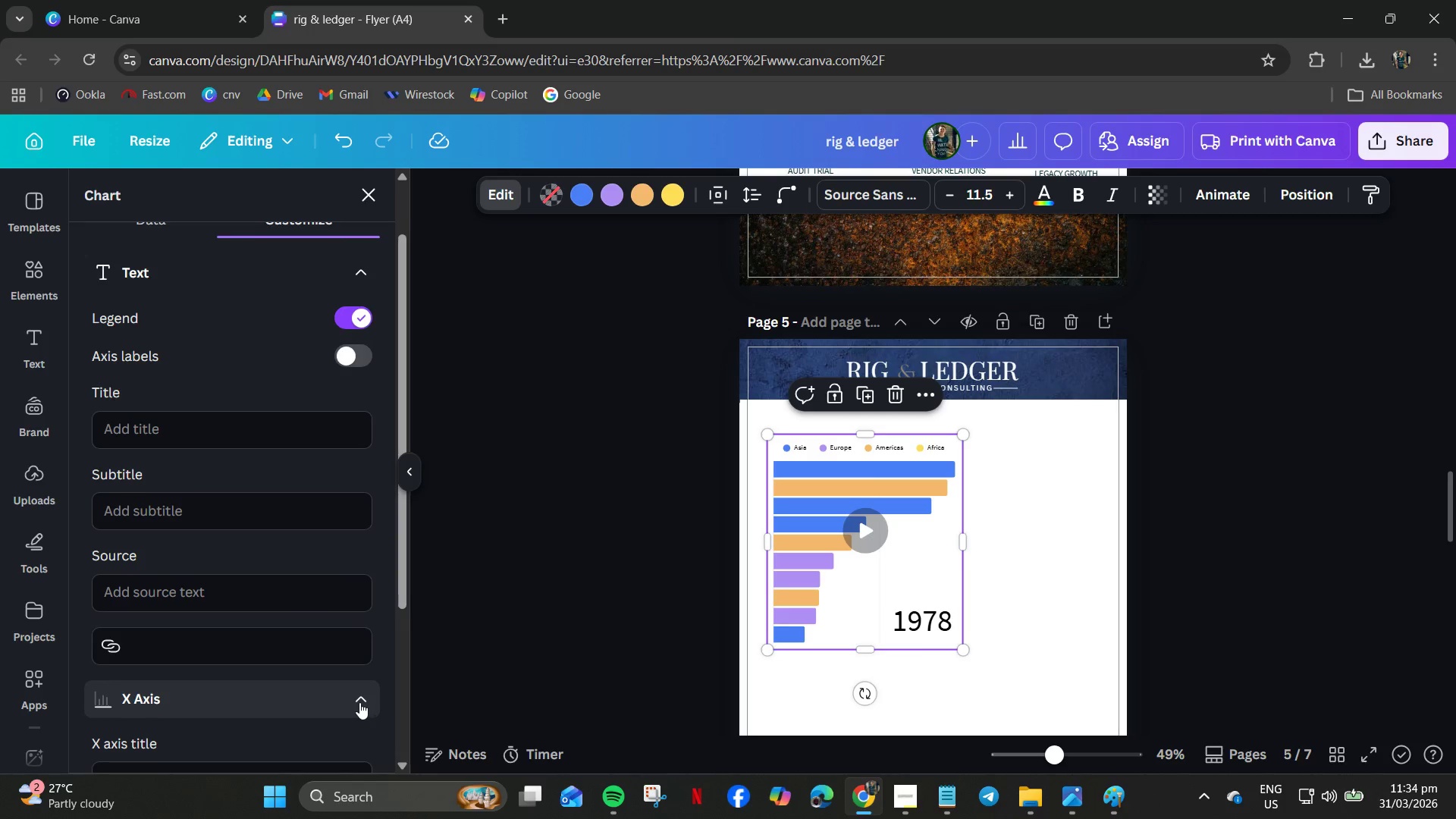 
scroll: coordinate [358, 702], scroll_direction: down, amount: 5.0
 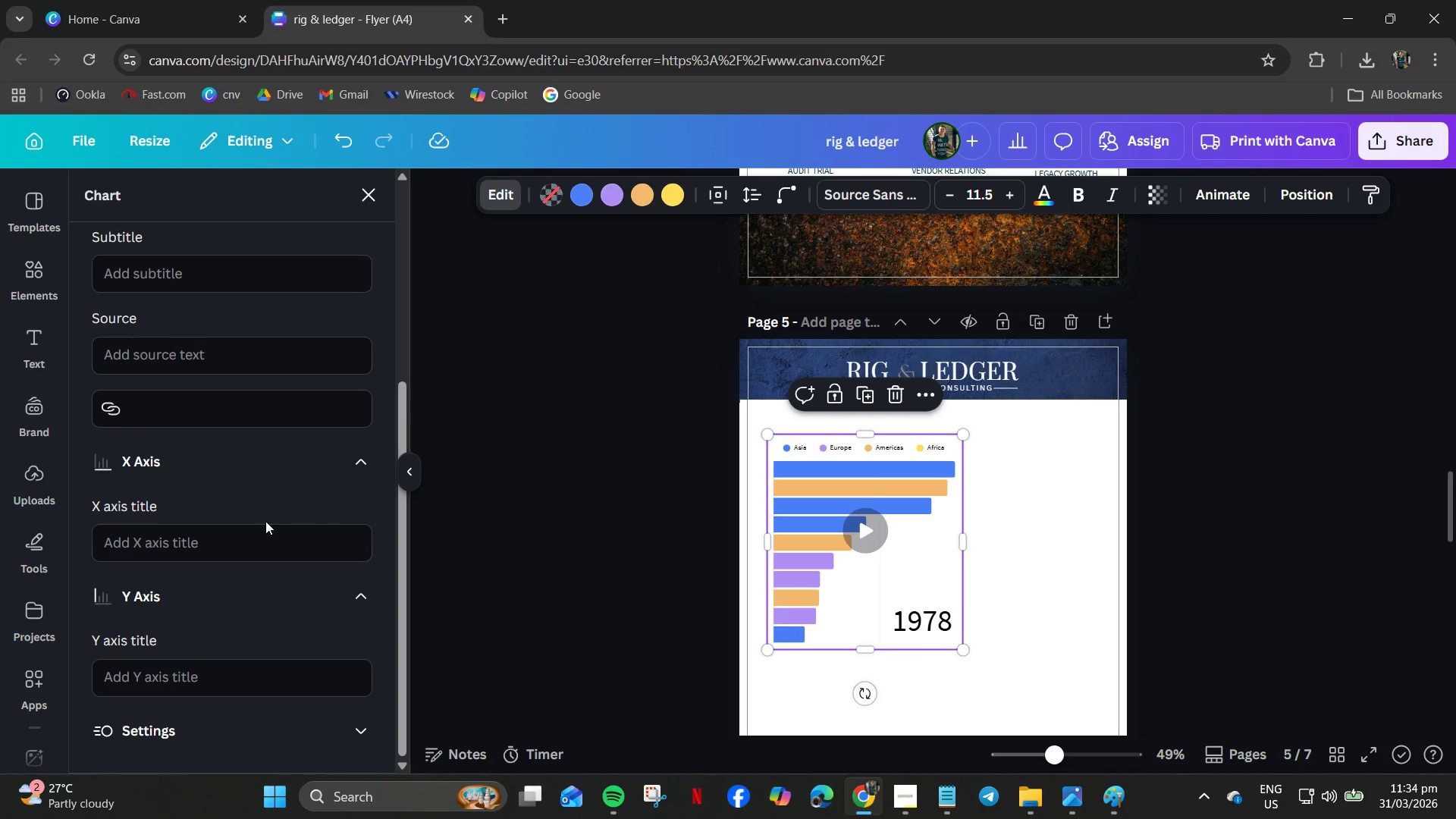 
left_click([249, 543])
 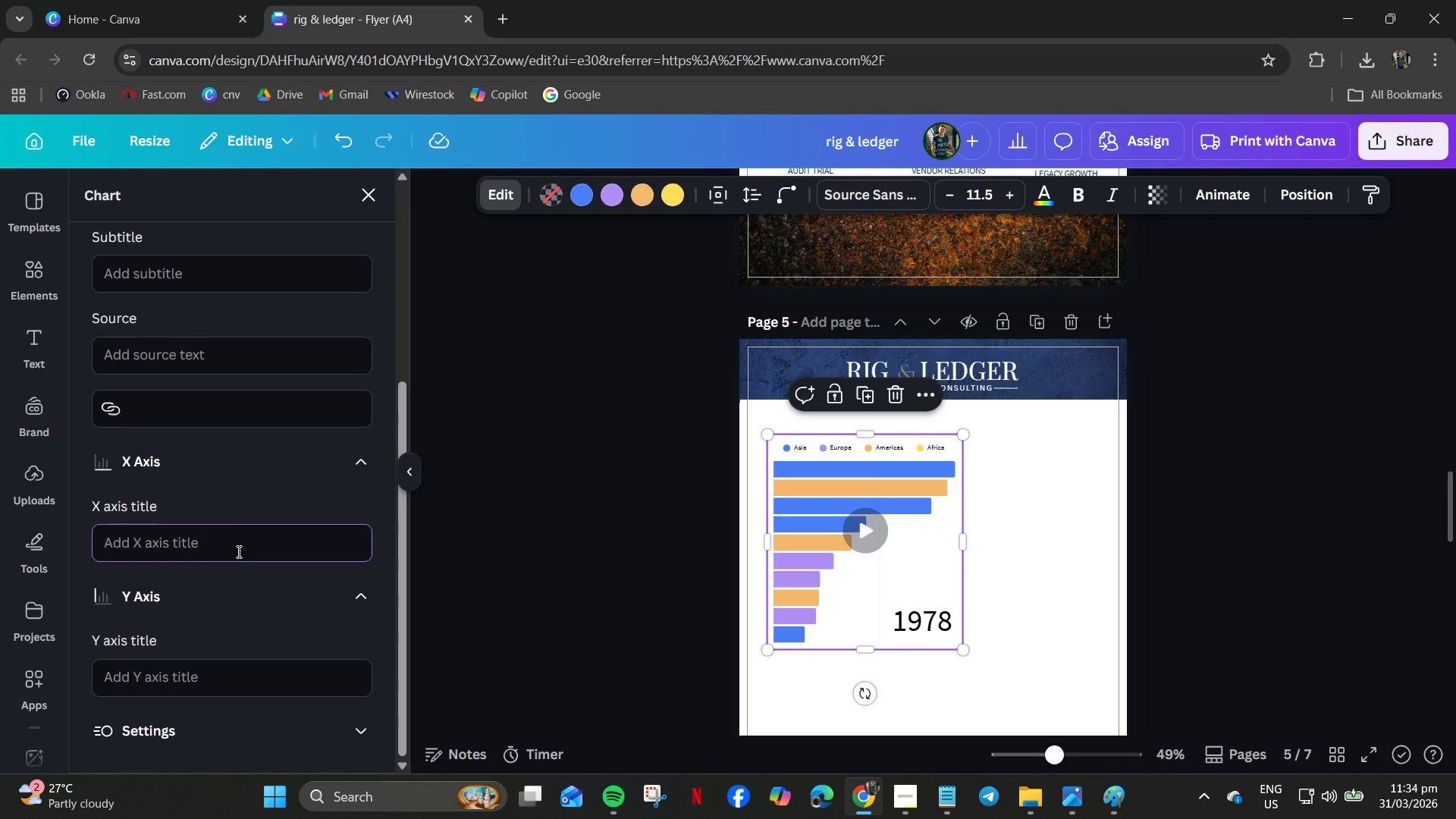 
scroll: coordinate [216, 499], scroll_direction: up, amount: 4.0
 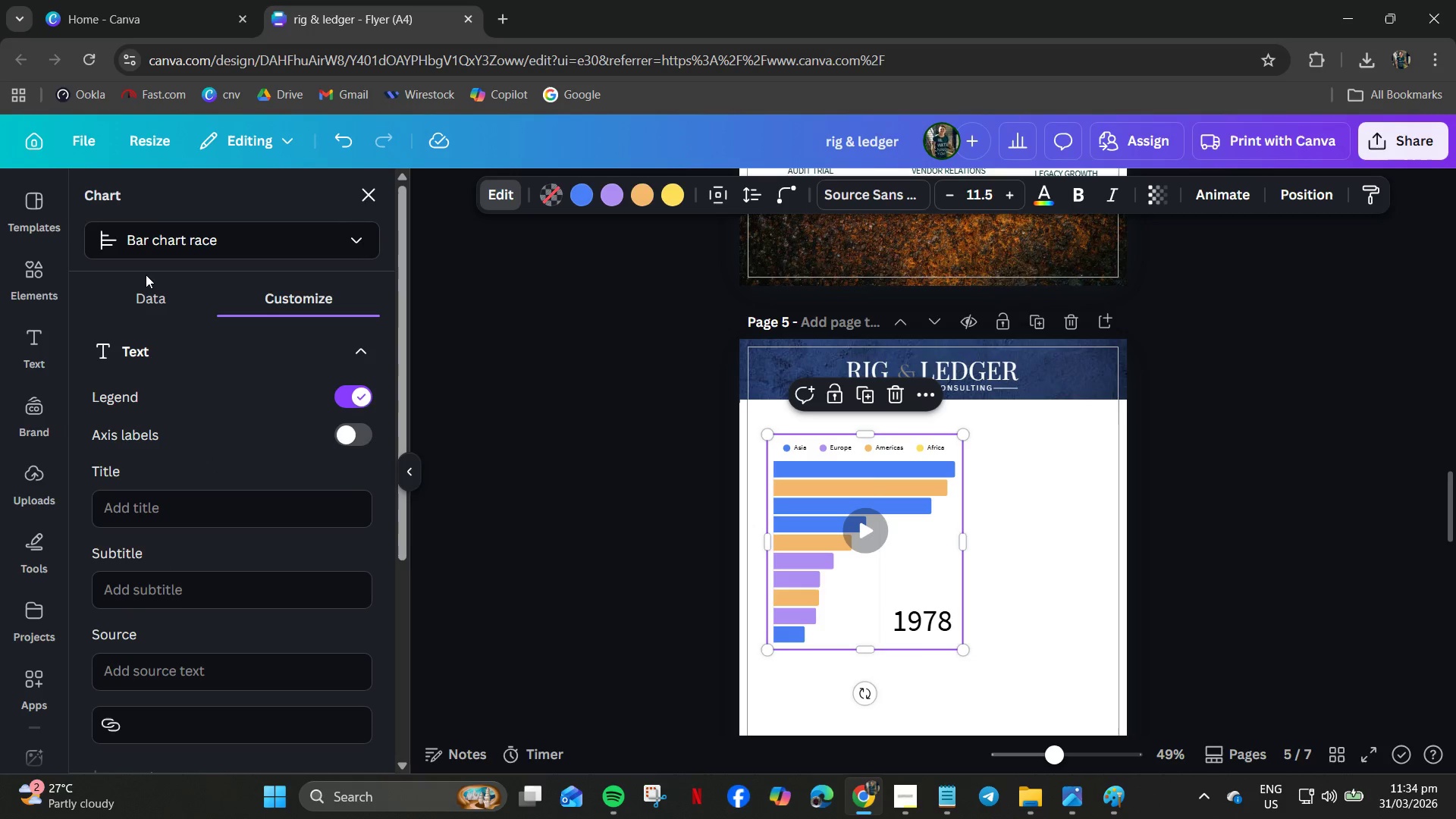 
double_click([153, 300])
 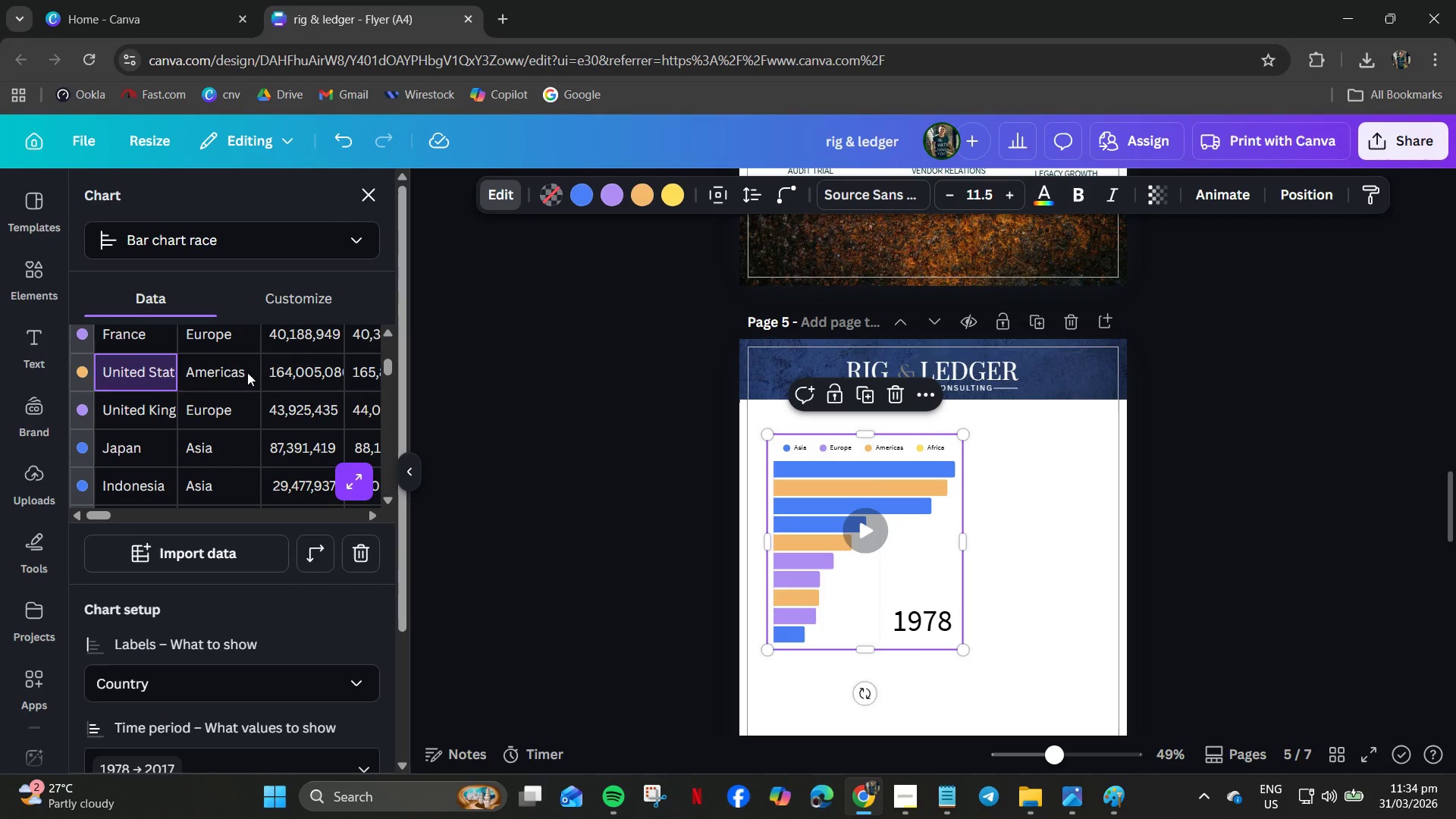 
double_click([290, 364])
 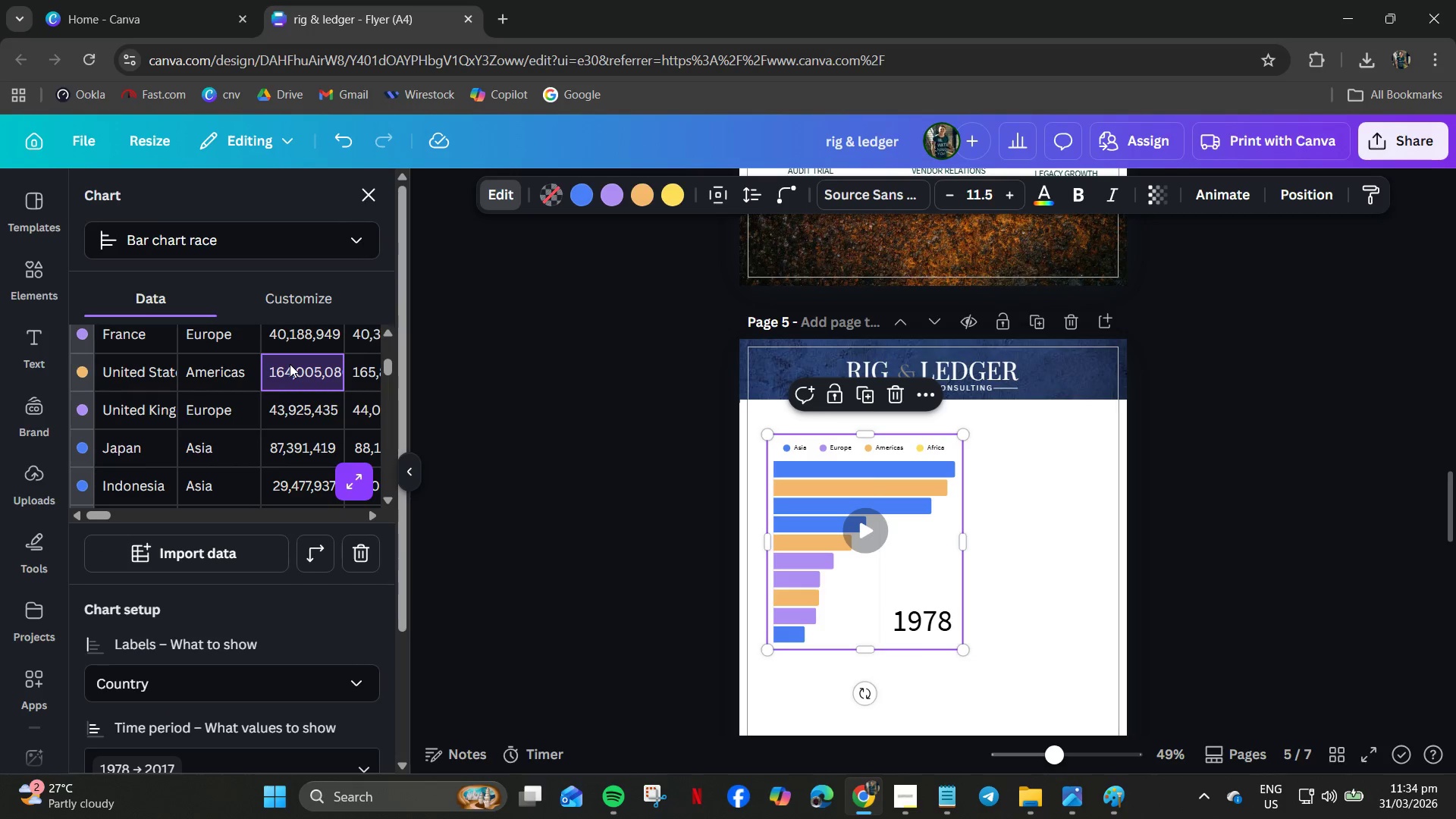 
triple_click([290, 364])
 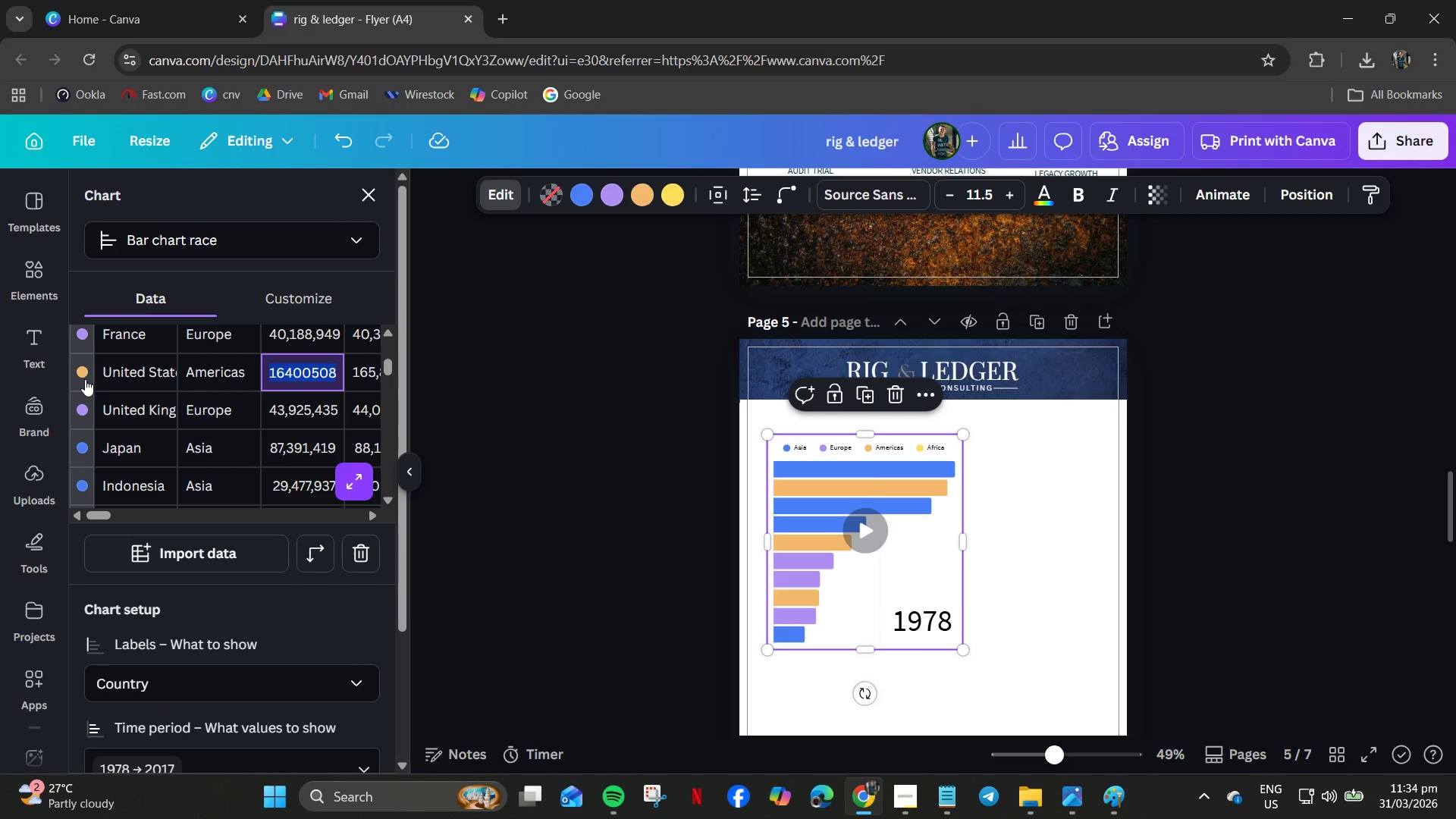 
left_click([84, 379])
 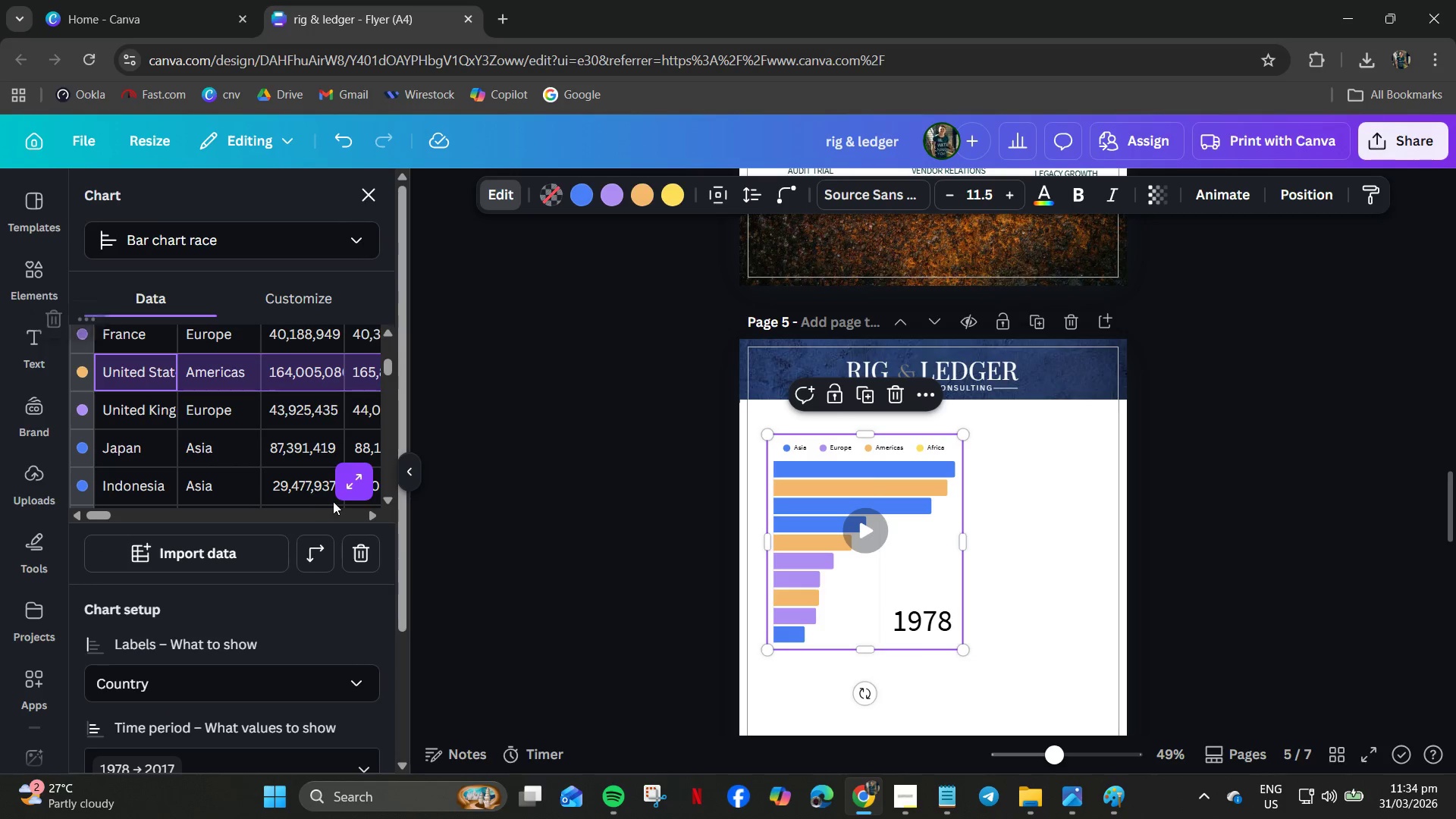 
left_click([342, 487])
 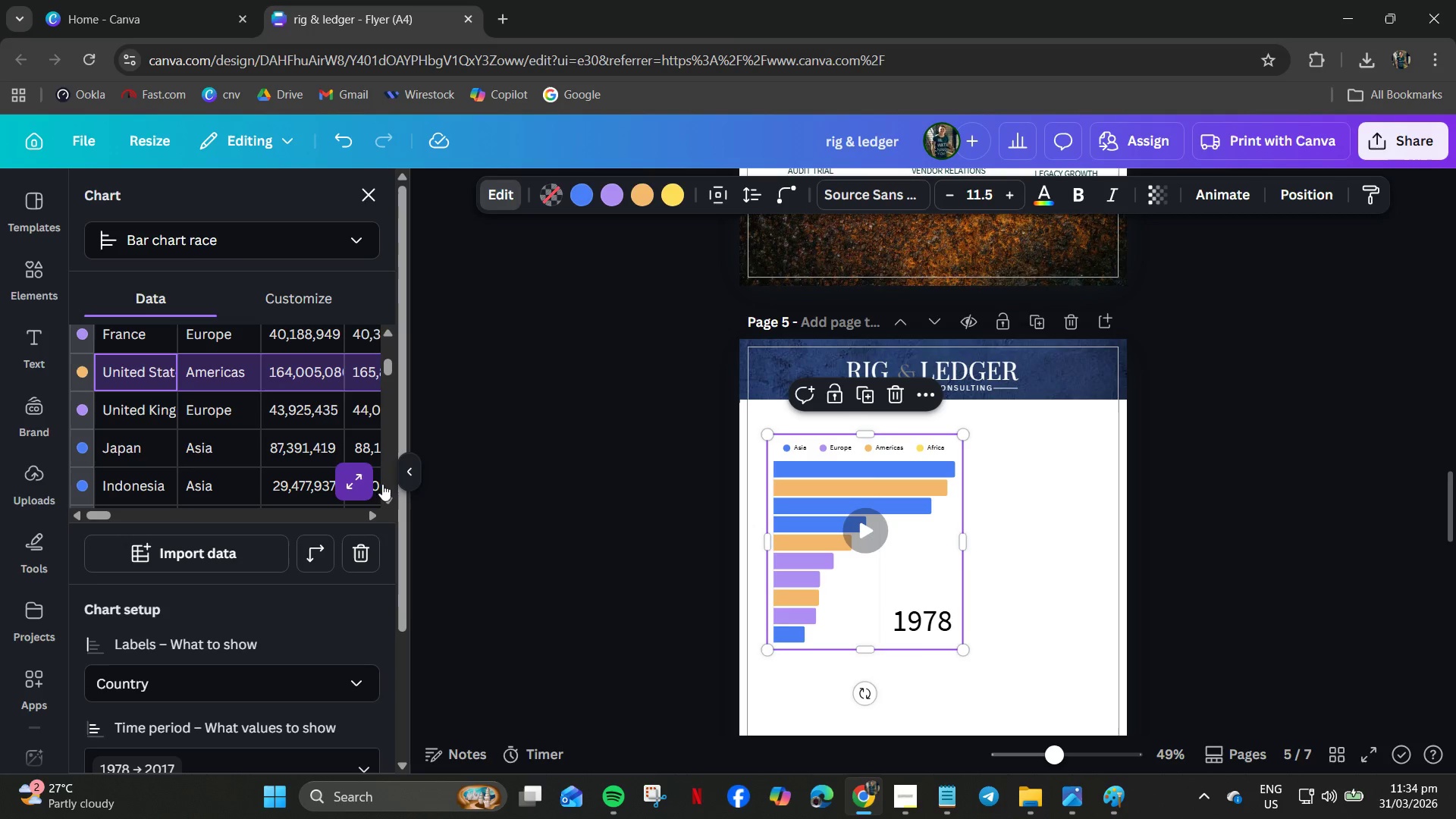 
scroll: coordinate [516, 526], scroll_direction: down, amount: 2.0
 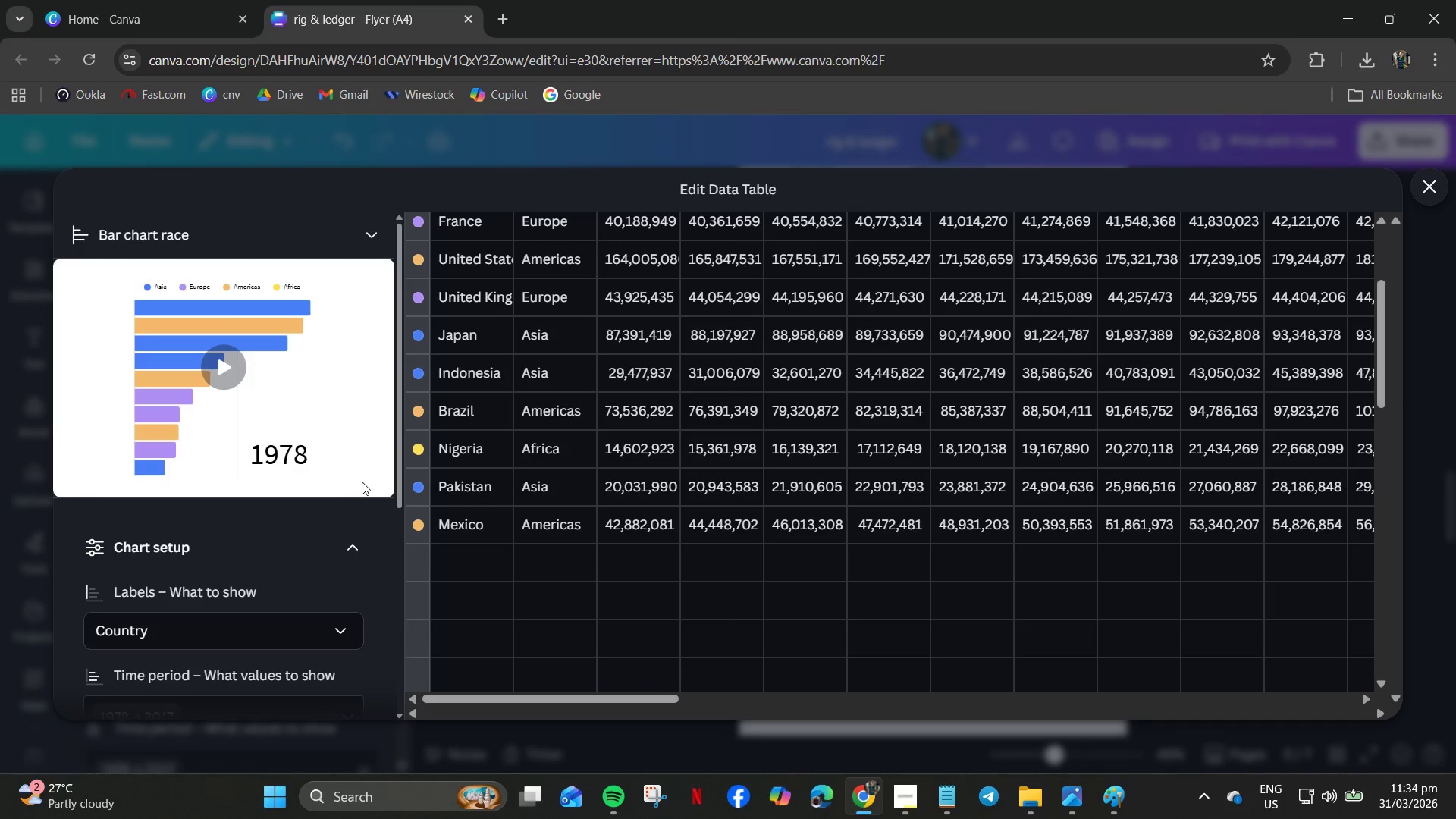 
scroll: coordinate [748, 500], scroll_direction: up, amount: 2.0
 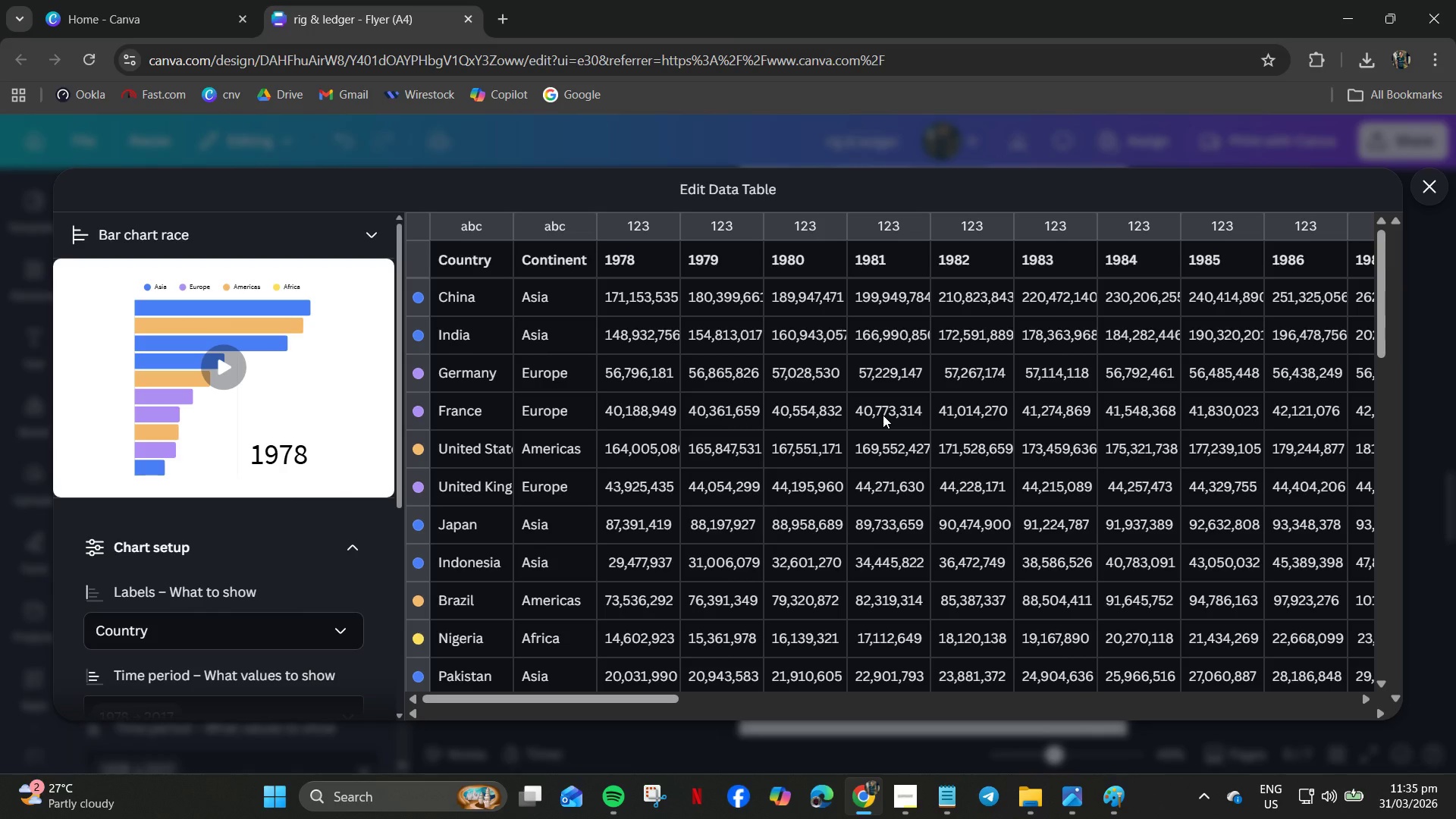 
wait(55.65)
 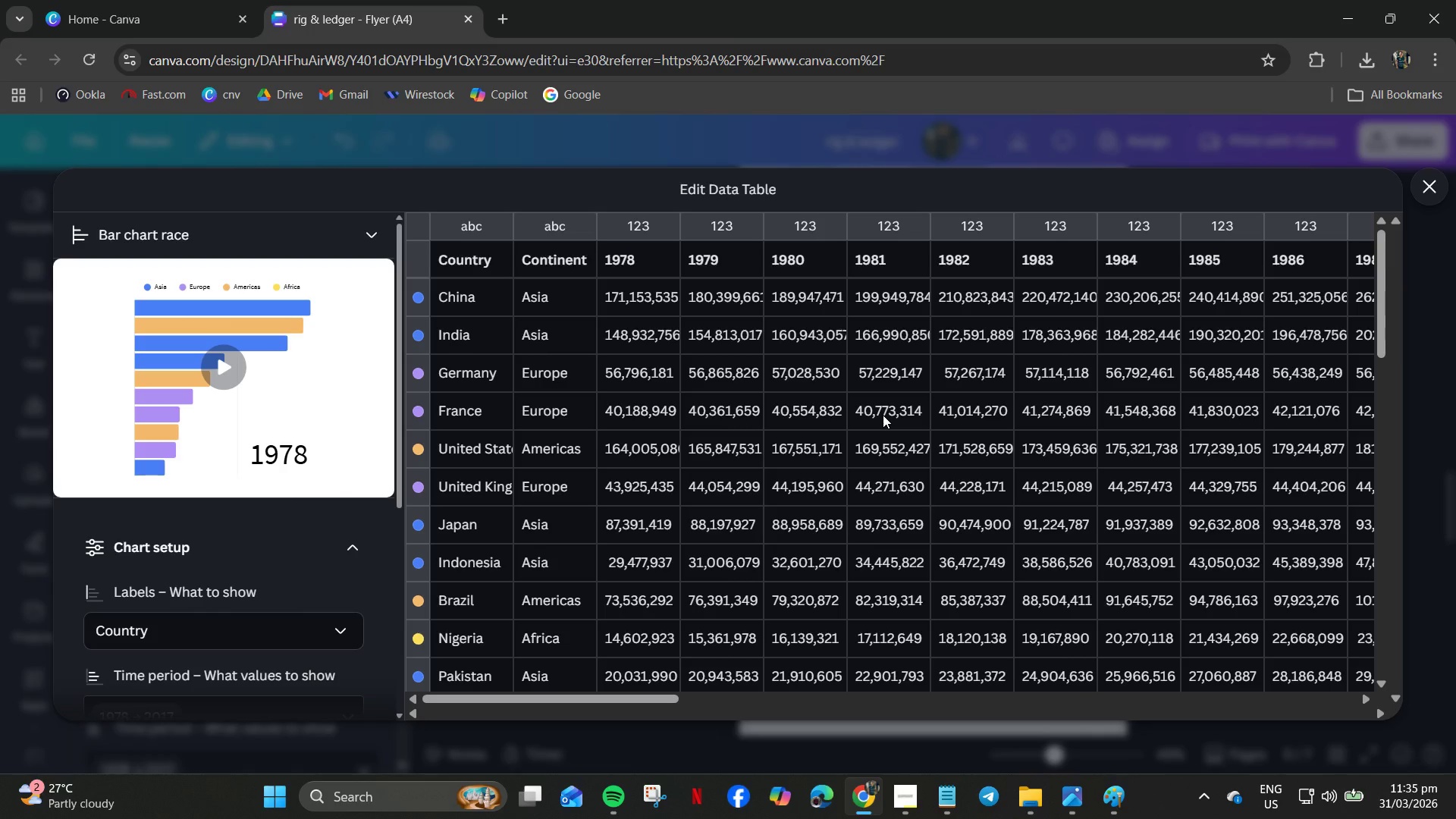 
left_click([474, 284])
 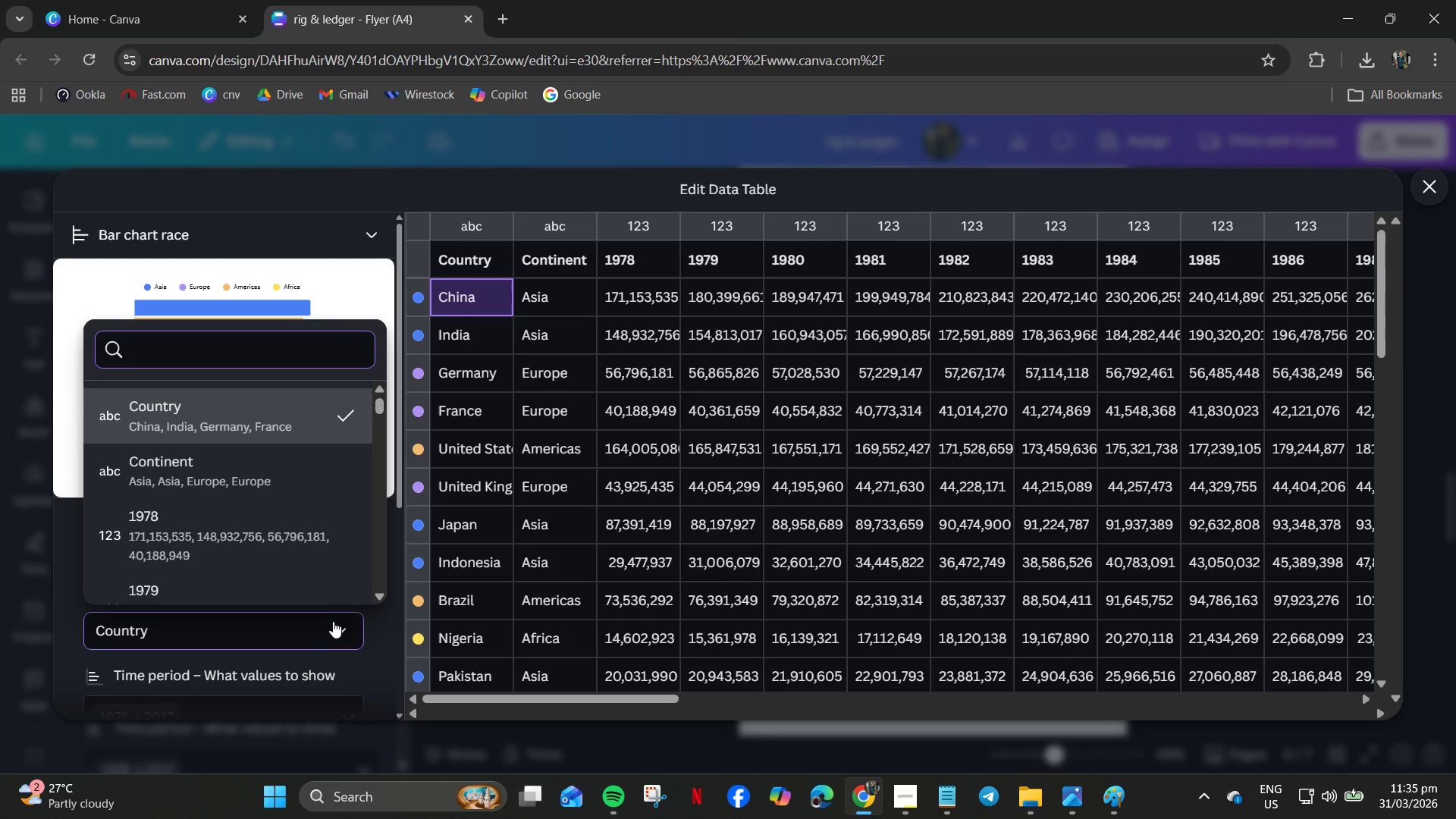 
scroll: coordinate [231, 551], scroll_direction: down, amount: 8.0
 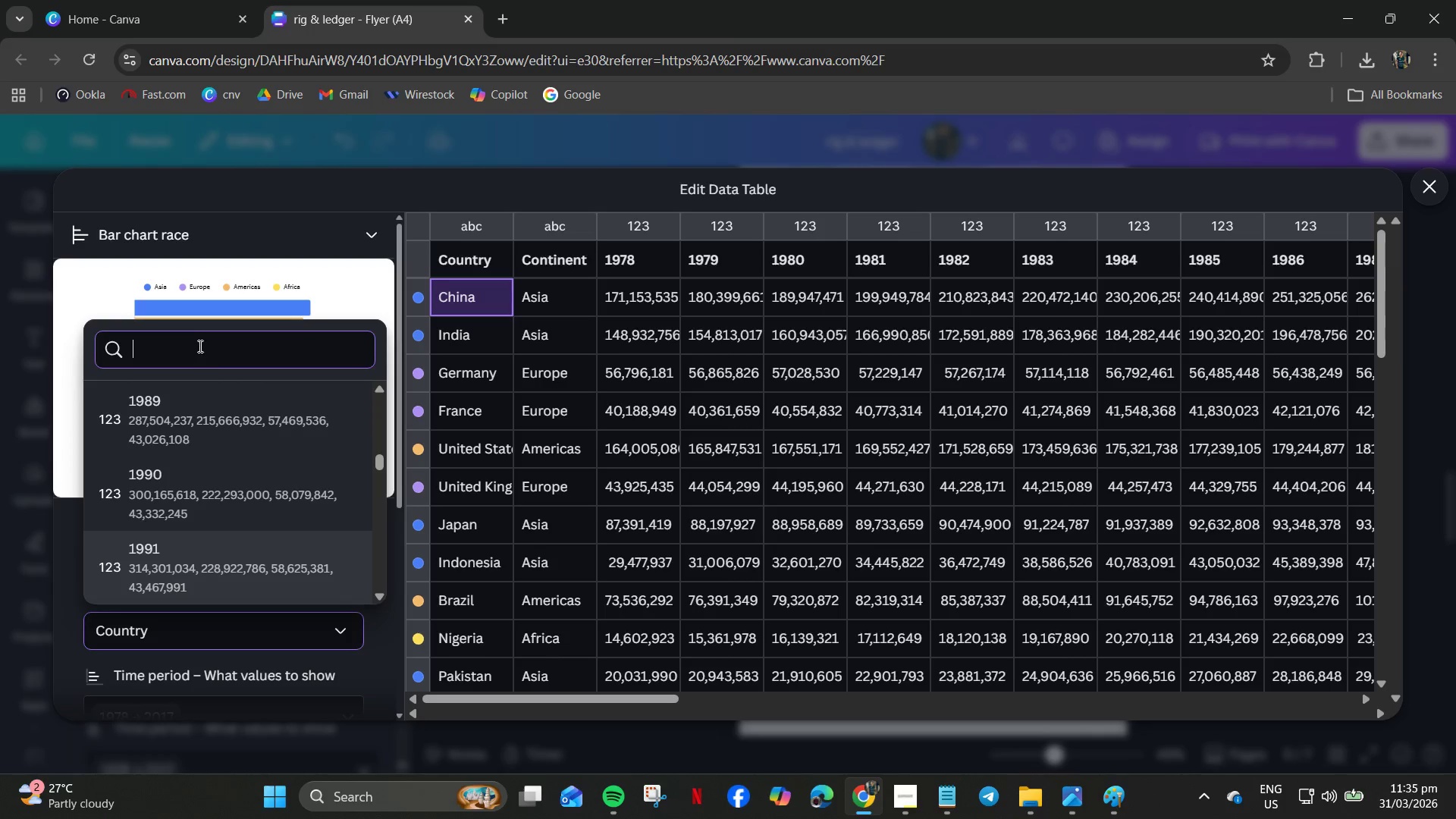 
left_click([198, 344])
 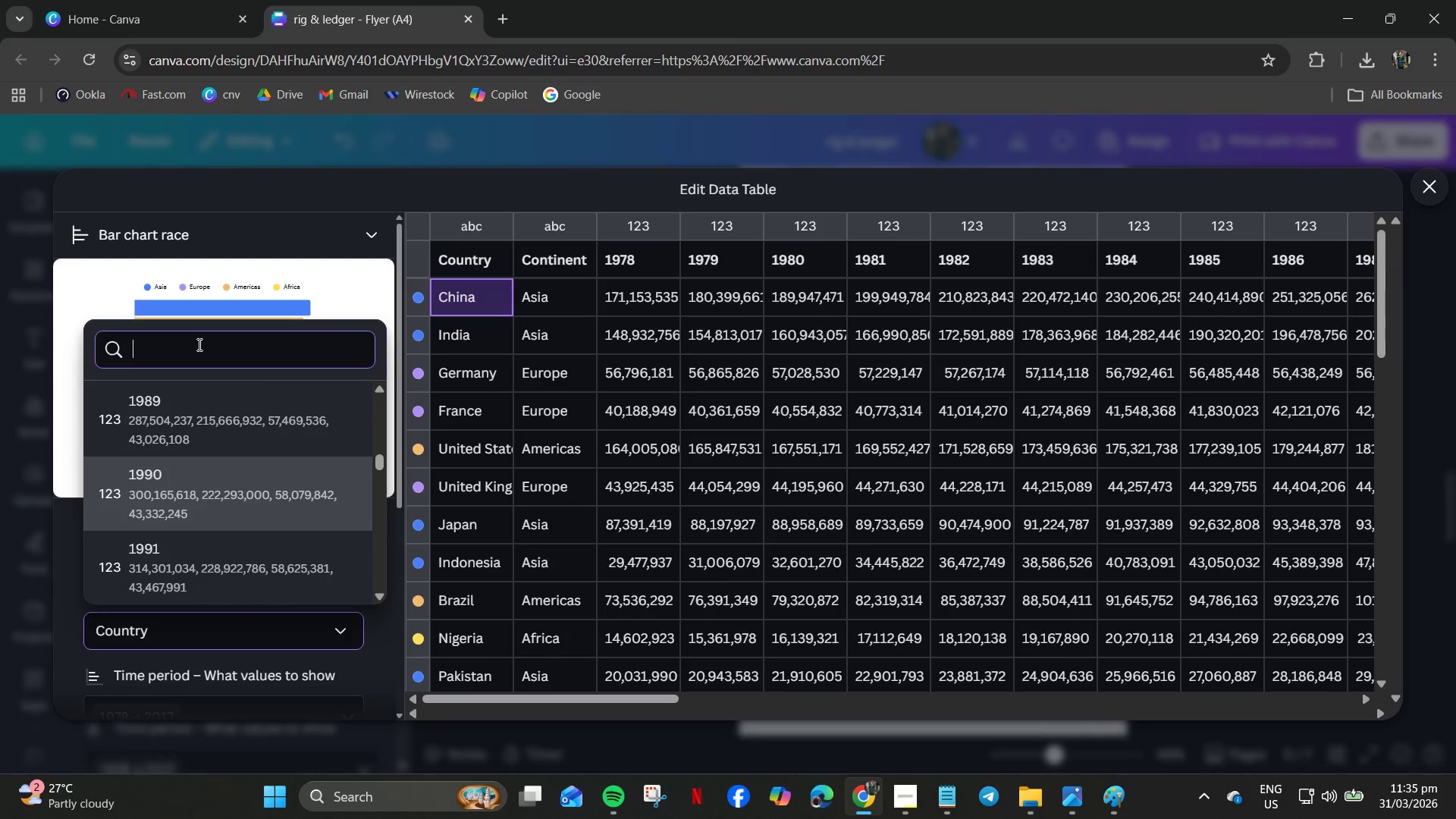 
type(utilization)
 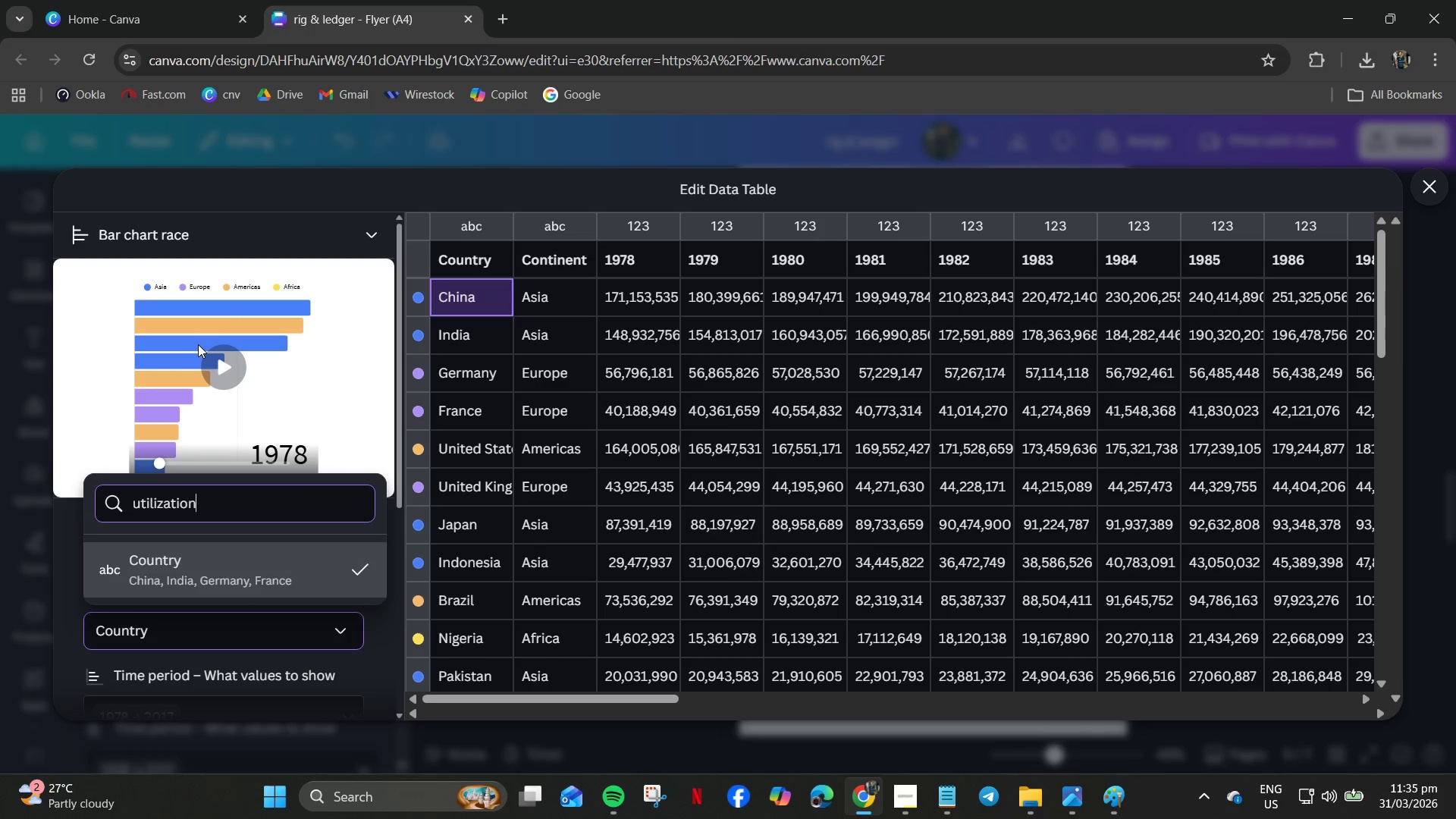 
key(Enter)
 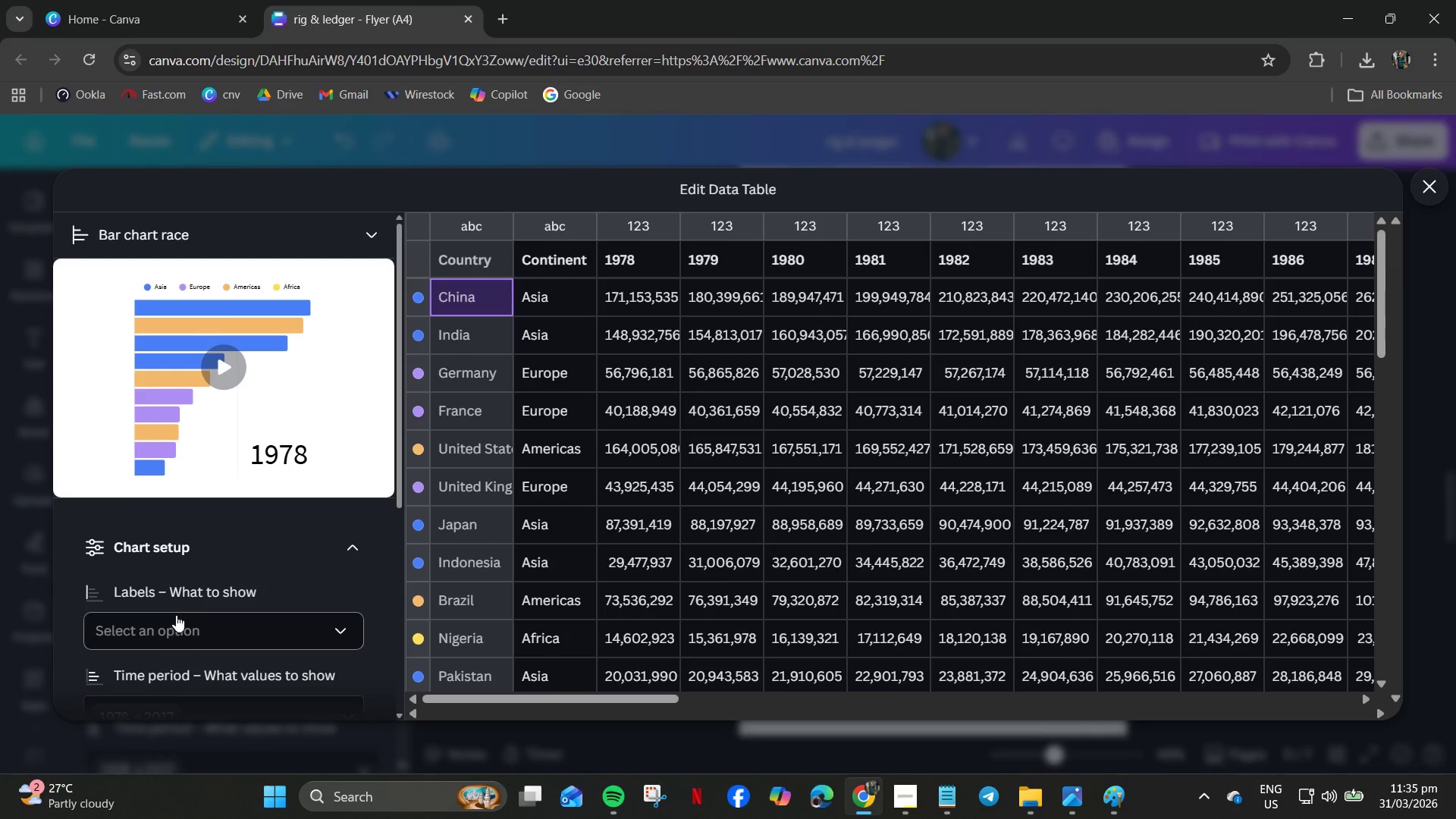 
left_click([1426, 191])
 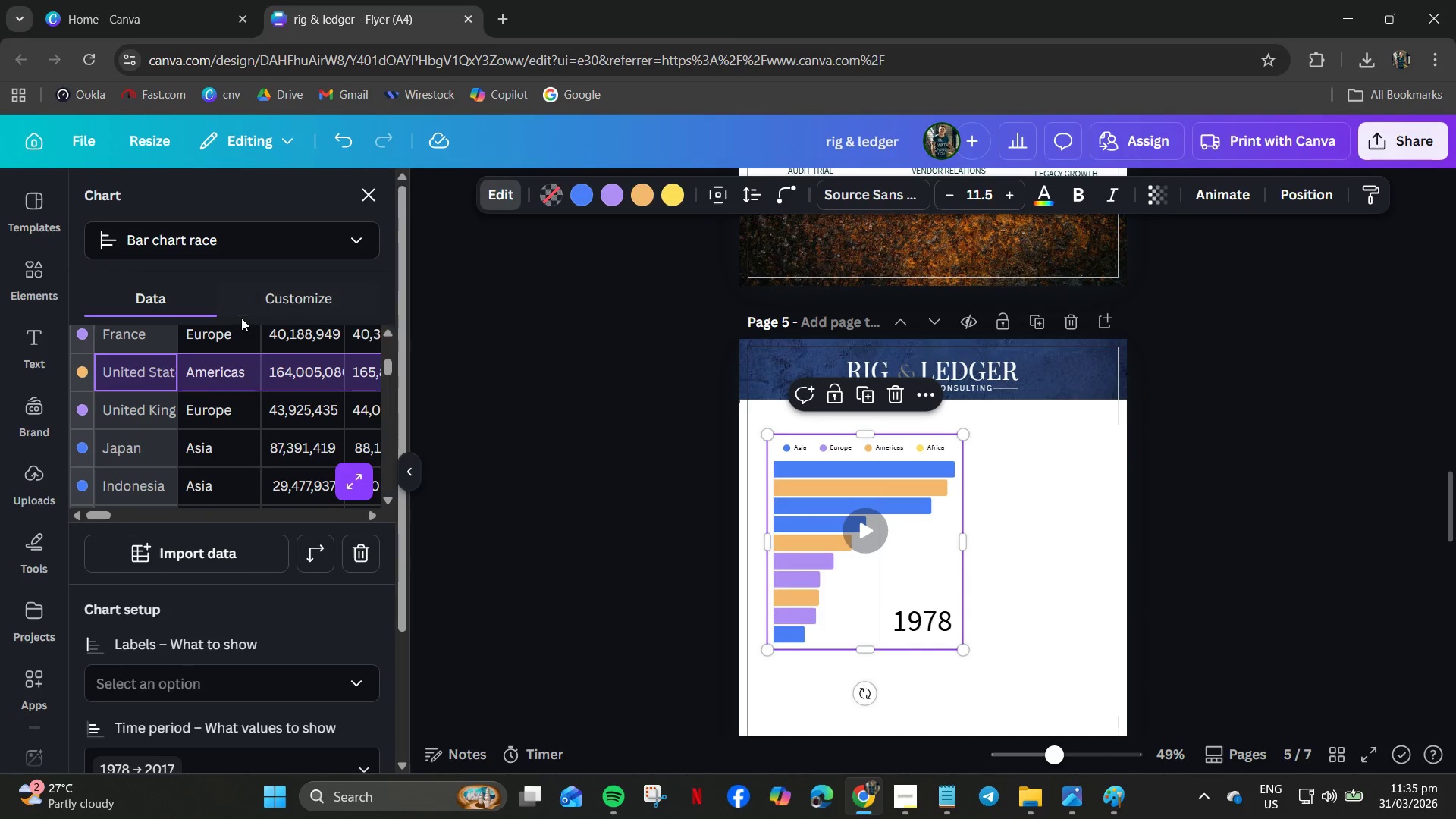 
left_click([369, 555])
 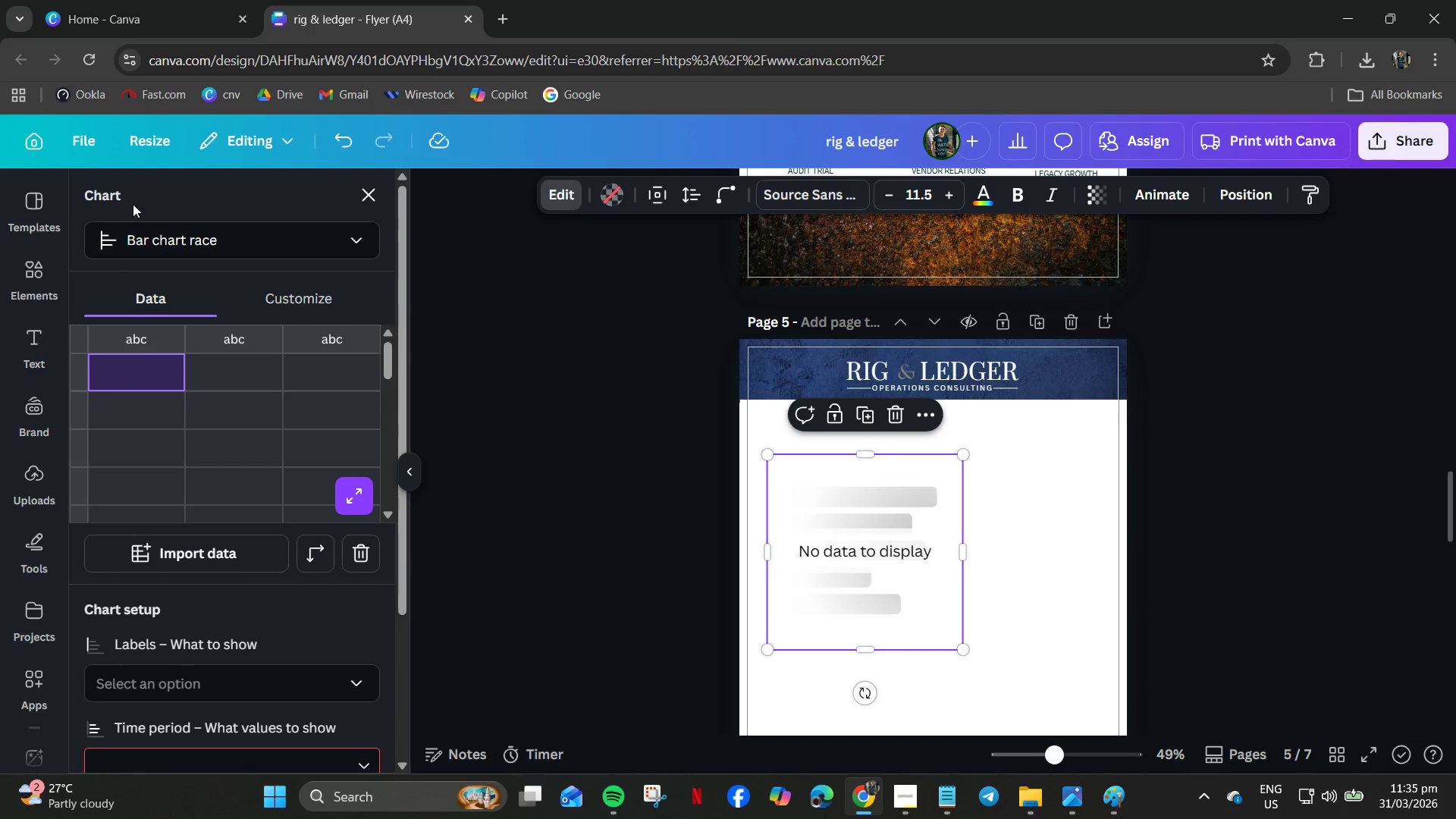 
left_click([371, 190])
 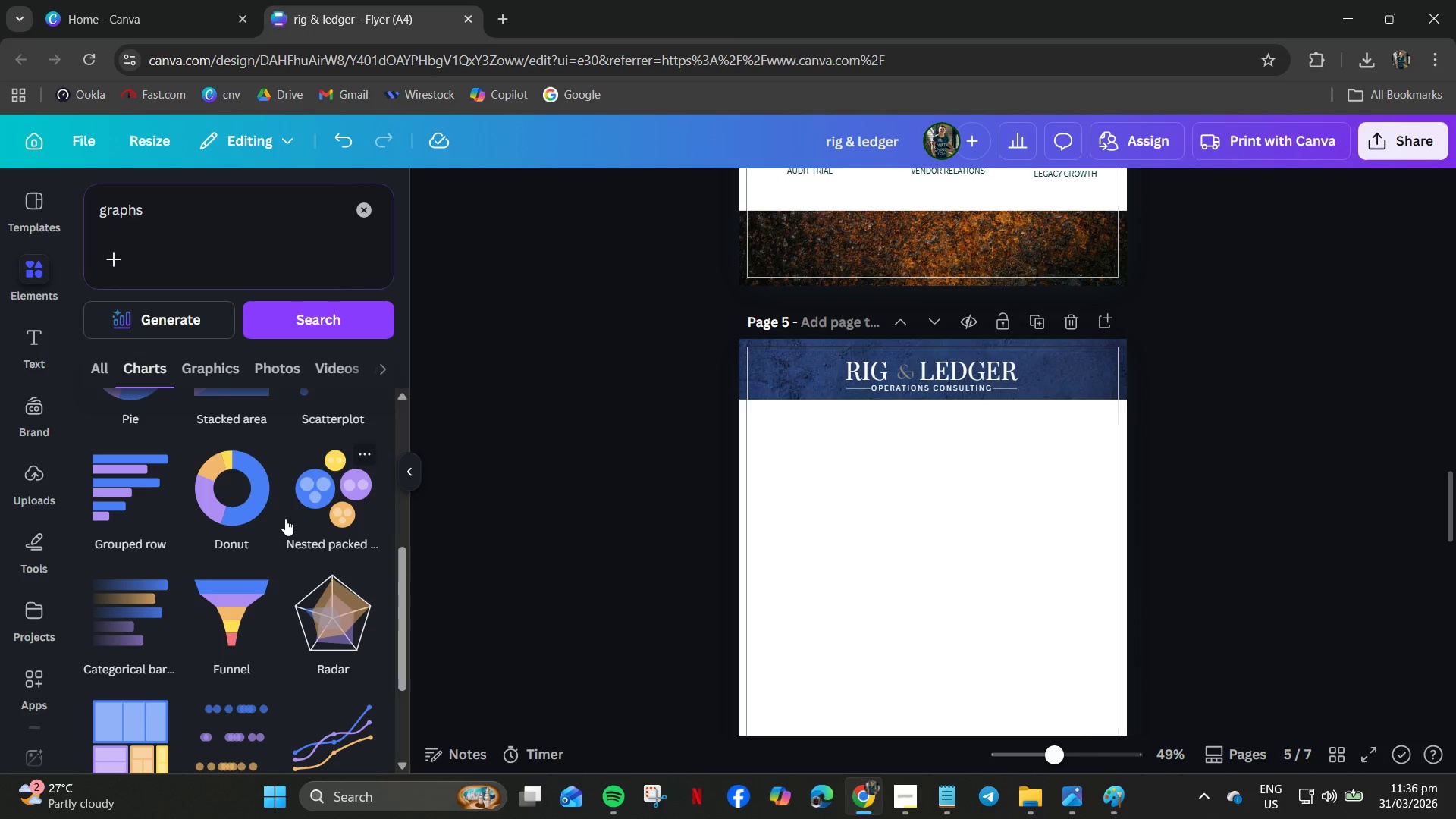 
scroll: coordinate [182, 589], scroll_direction: down, amount: 6.0
 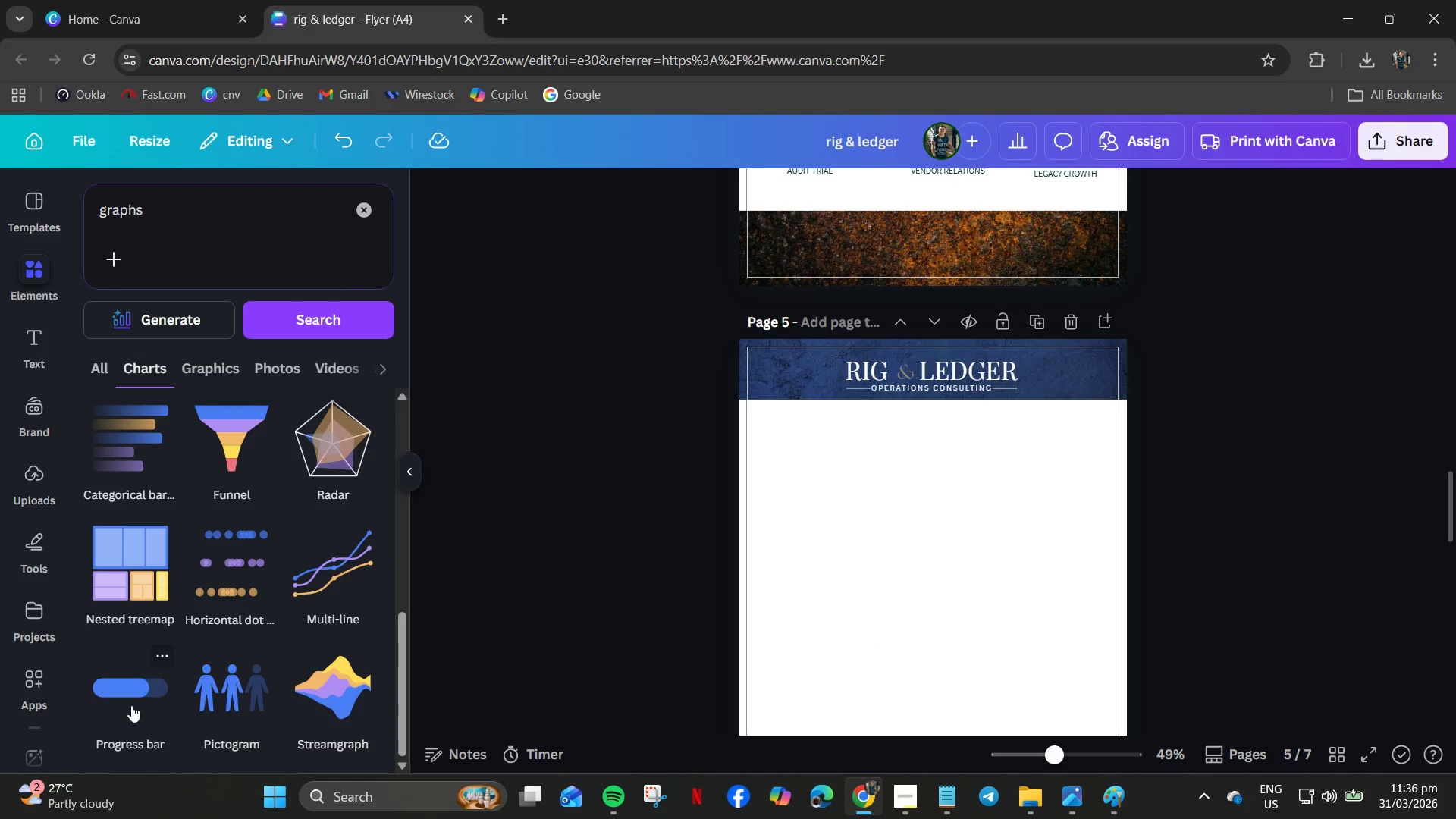 
left_click([129, 695])
 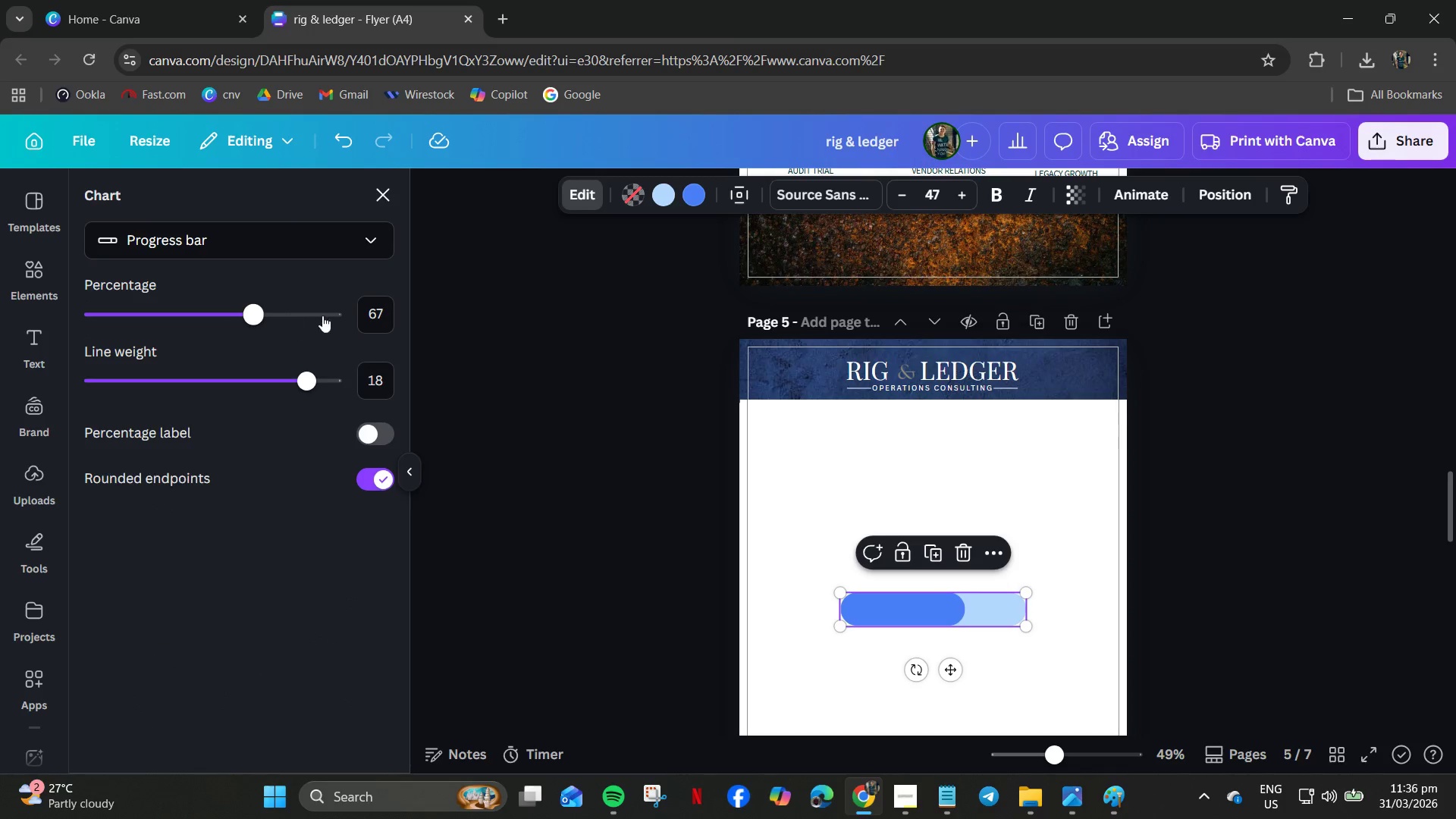 
wait(5.02)
 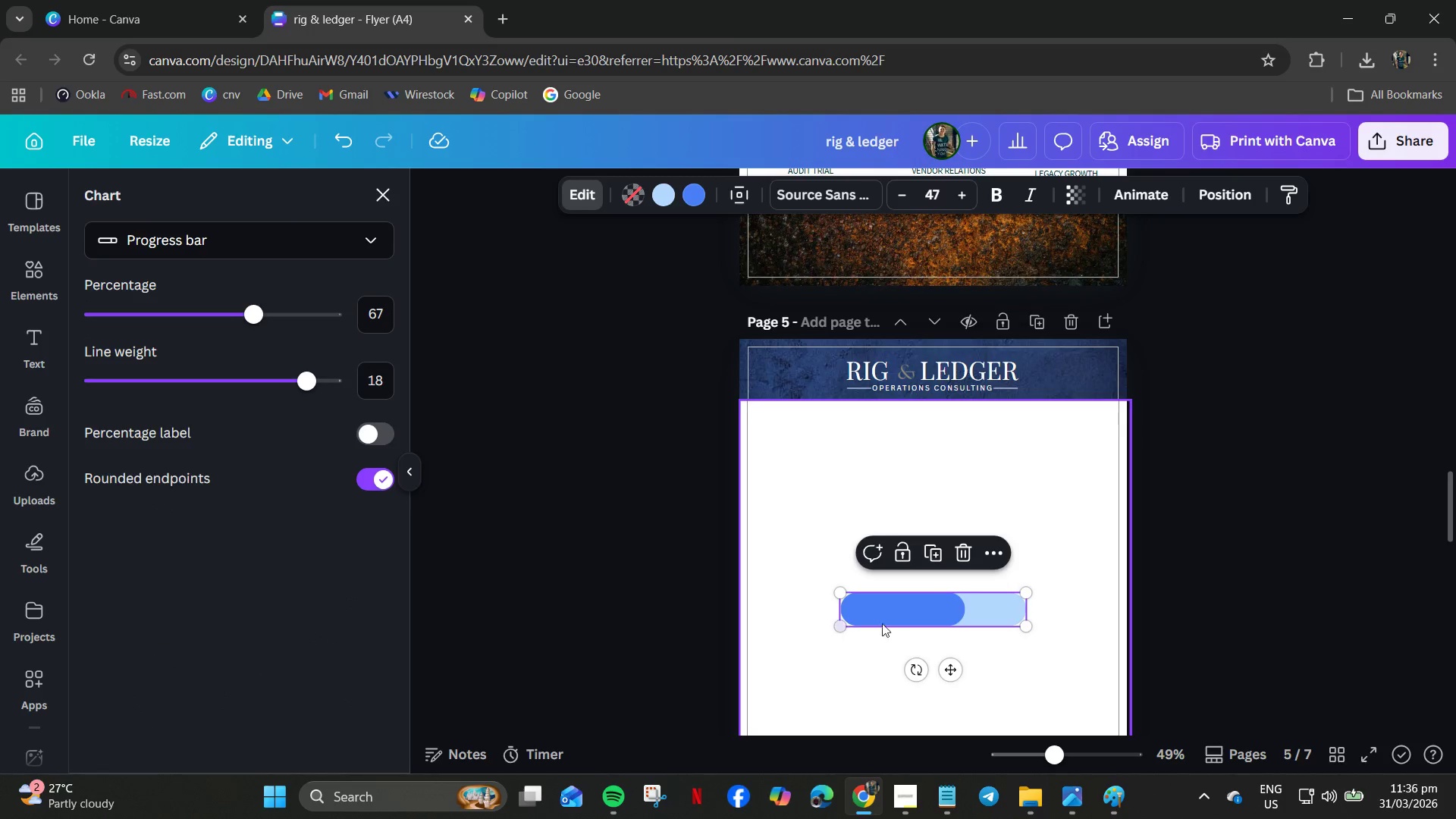 
left_click_drag(start_coordinate=[253, 315], to_coordinate=[215, 318])
 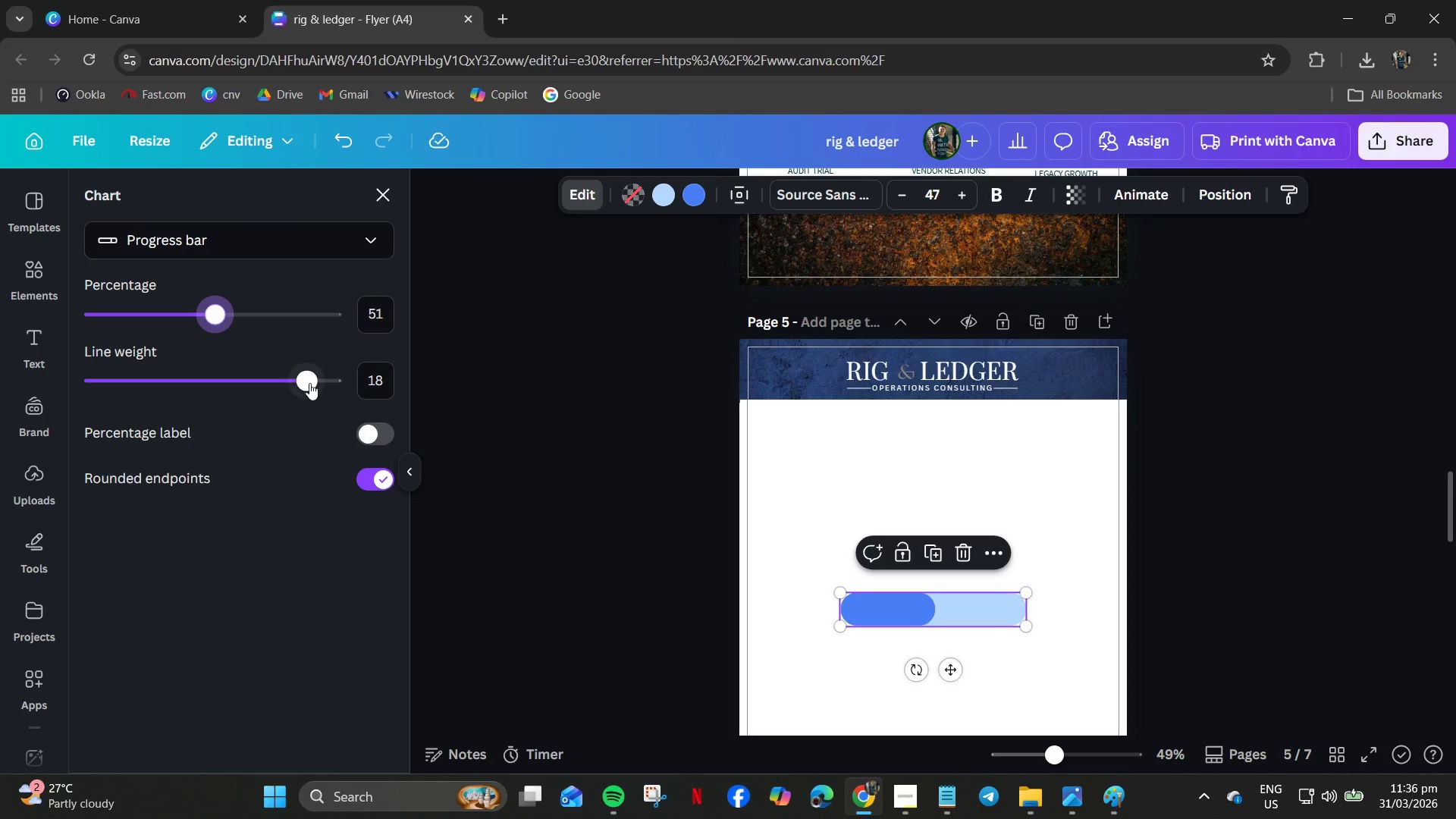 
left_click_drag(start_coordinate=[309, 378], to_coordinate=[221, 384])
 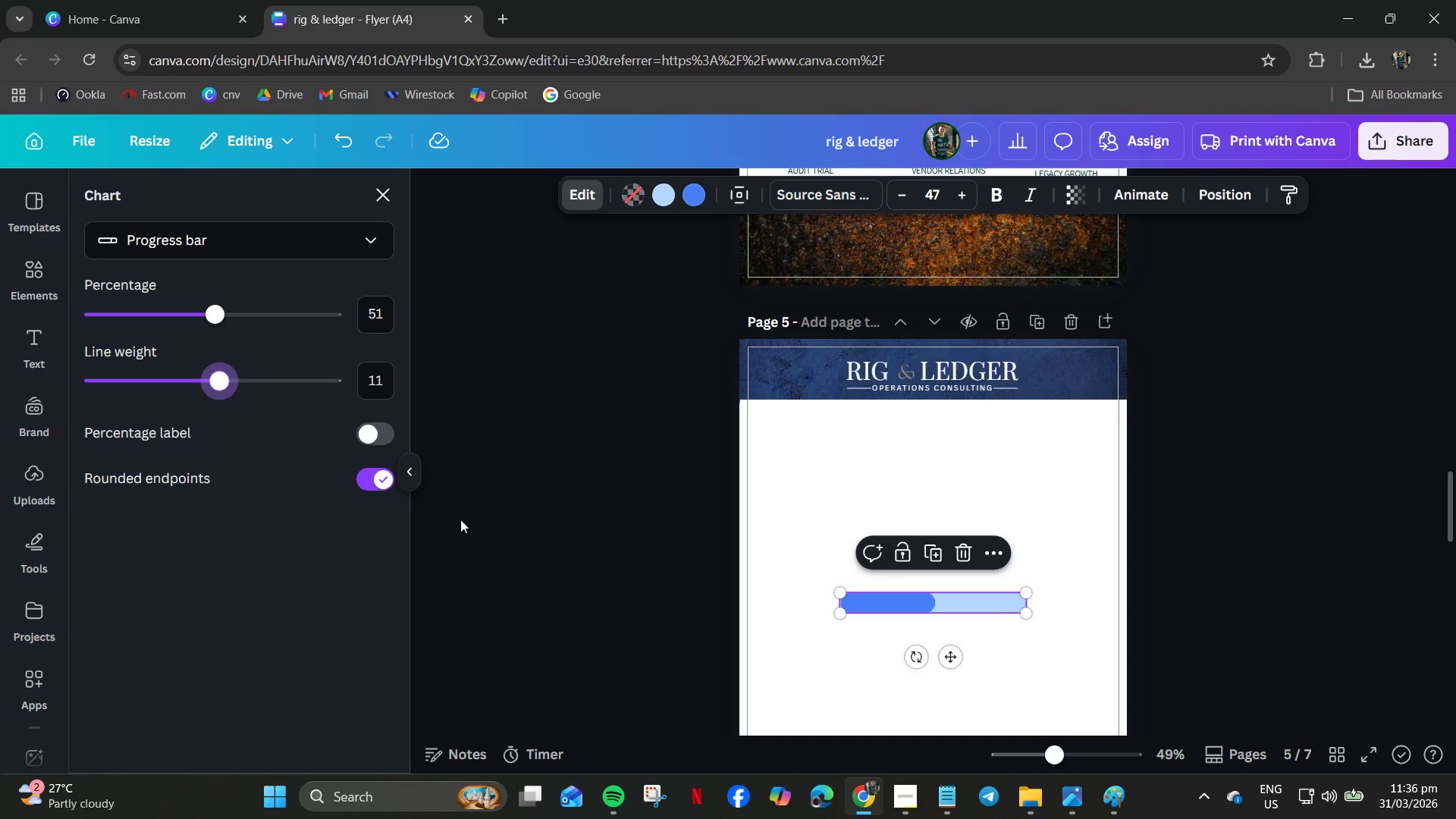 
left_click([380, 475])
 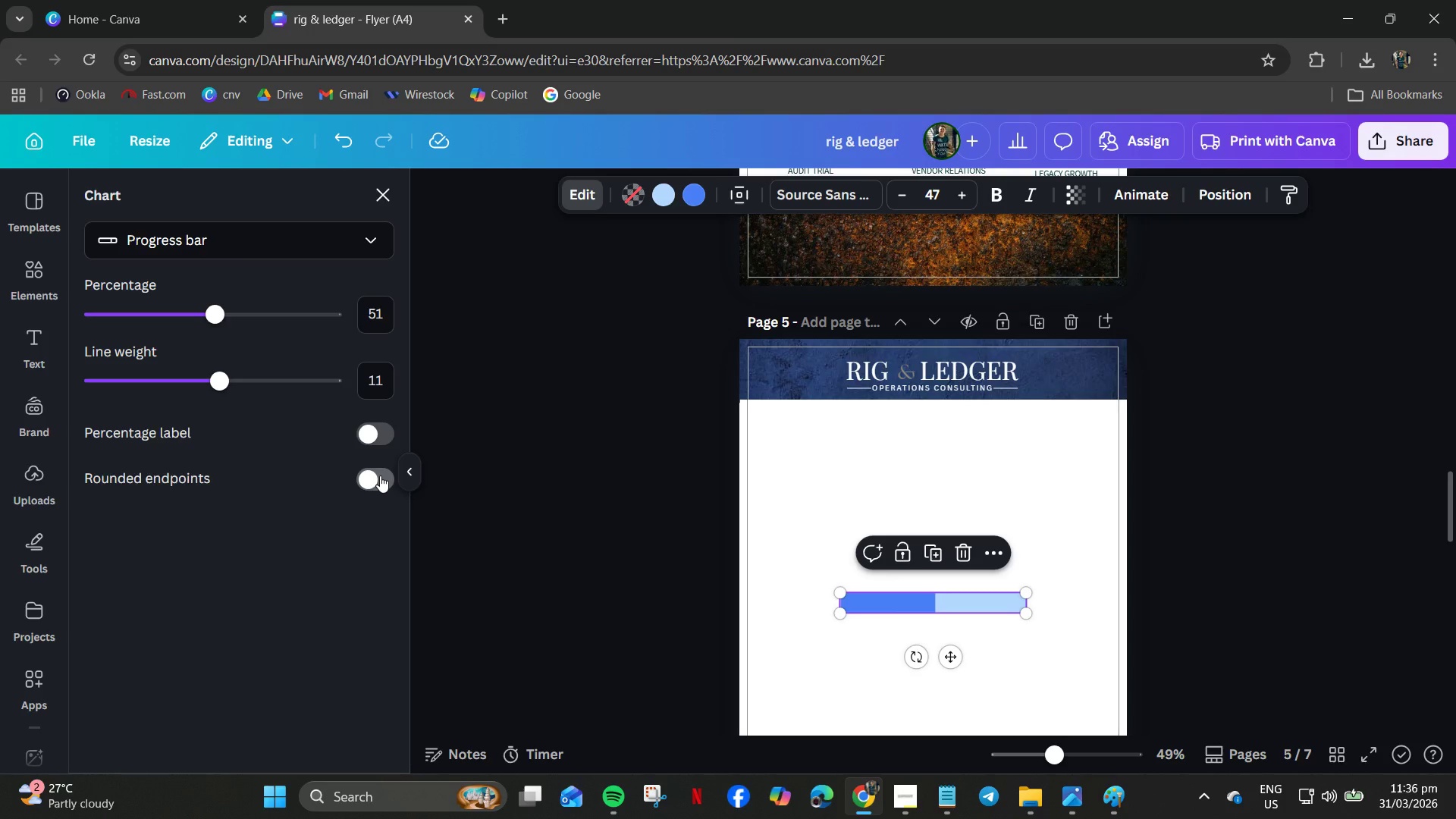 
left_click([380, 475])
 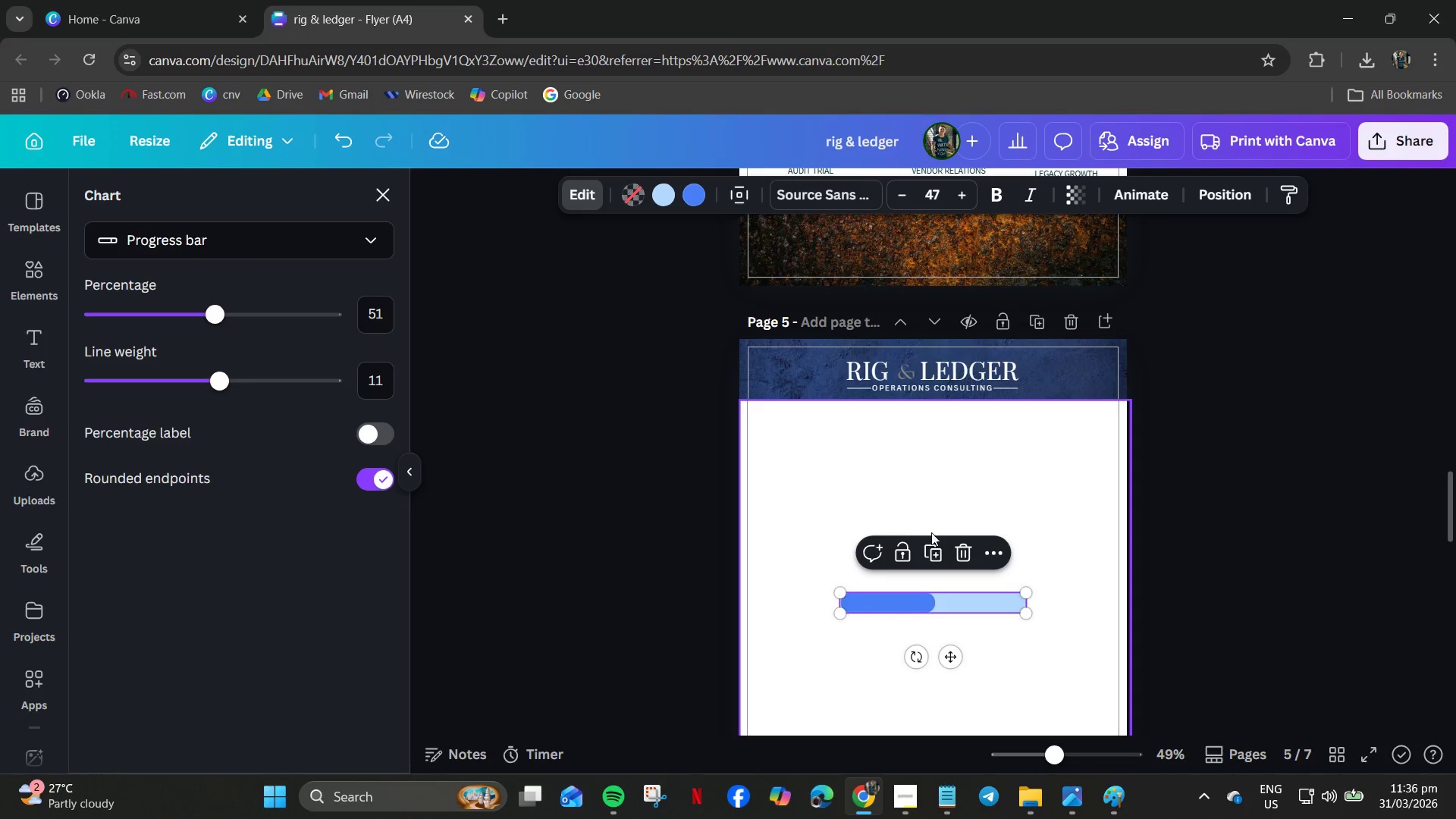 
wait(13.02)
 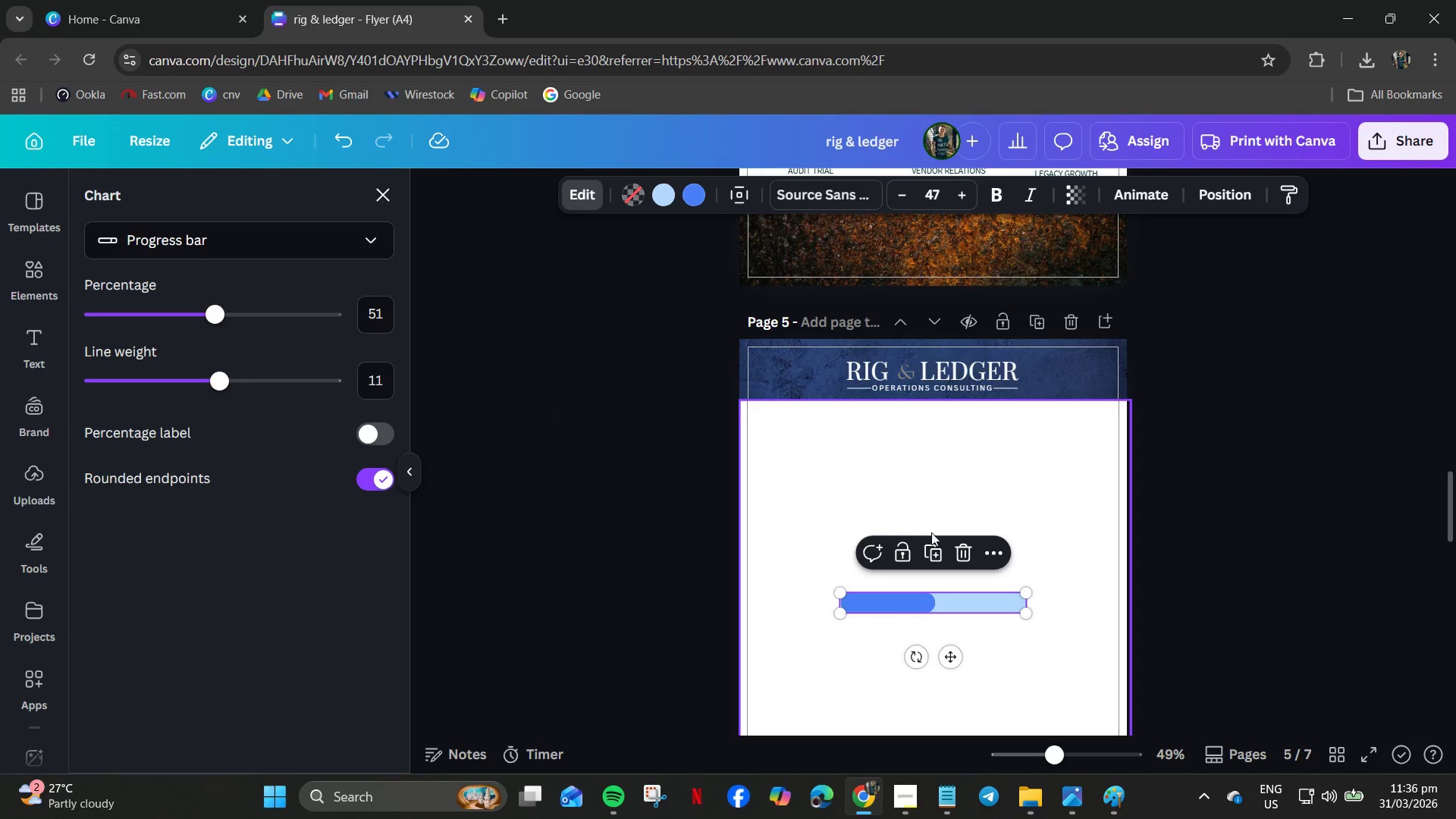 
left_click([29, 270])
 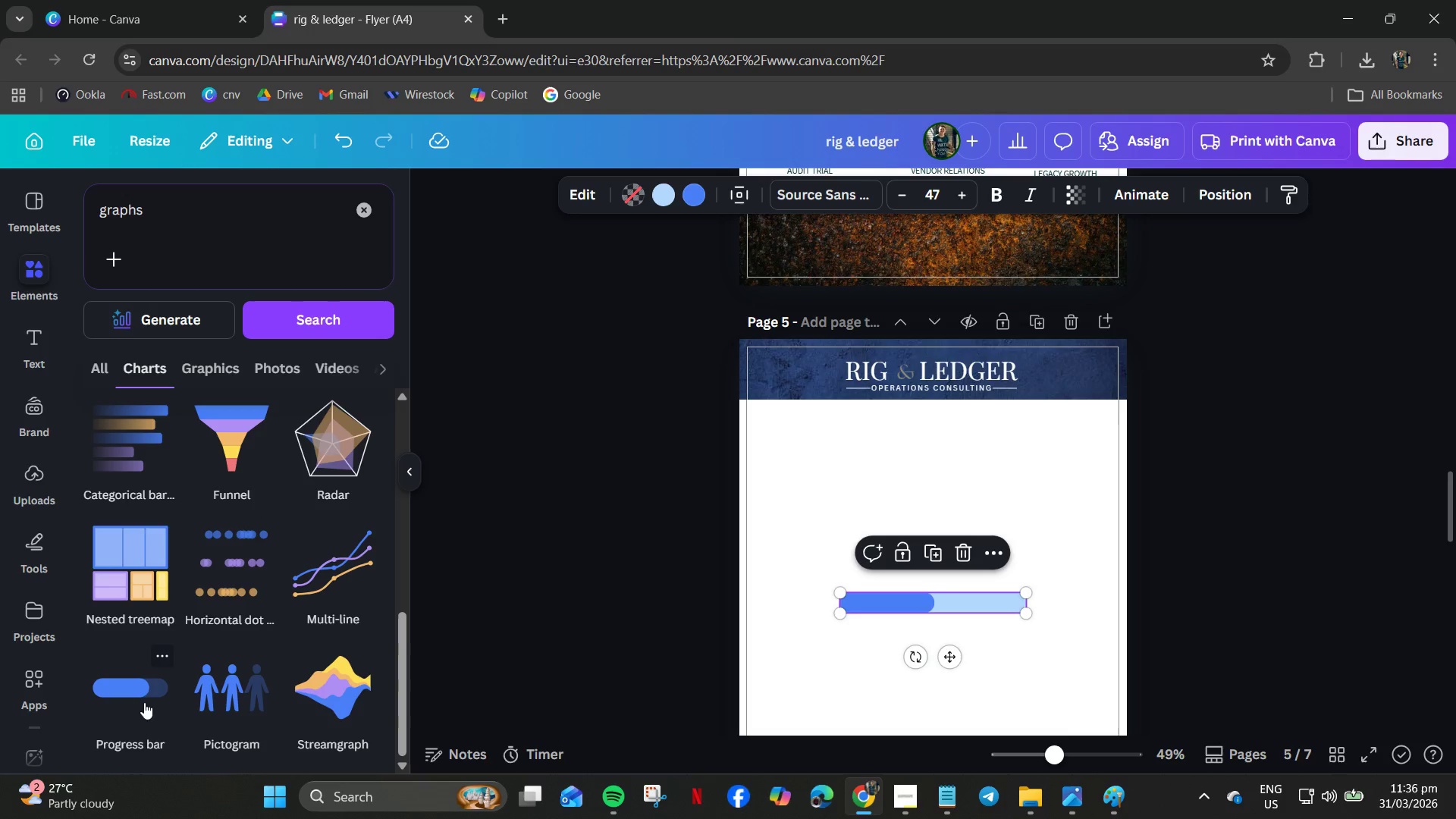 
double_click([137, 693])
 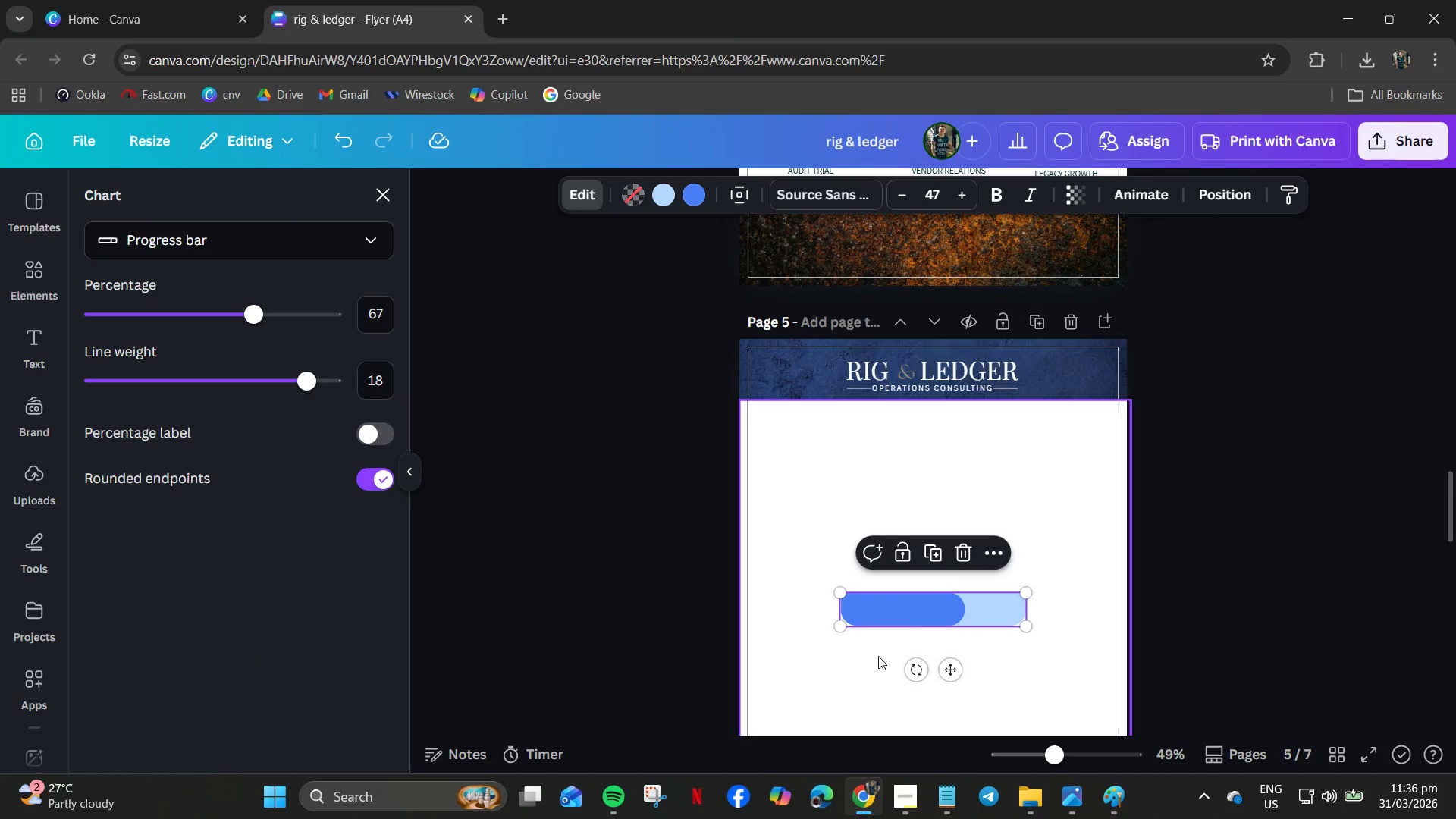 
left_click_drag(start_coordinate=[902, 611], to_coordinate=[843, 472])
 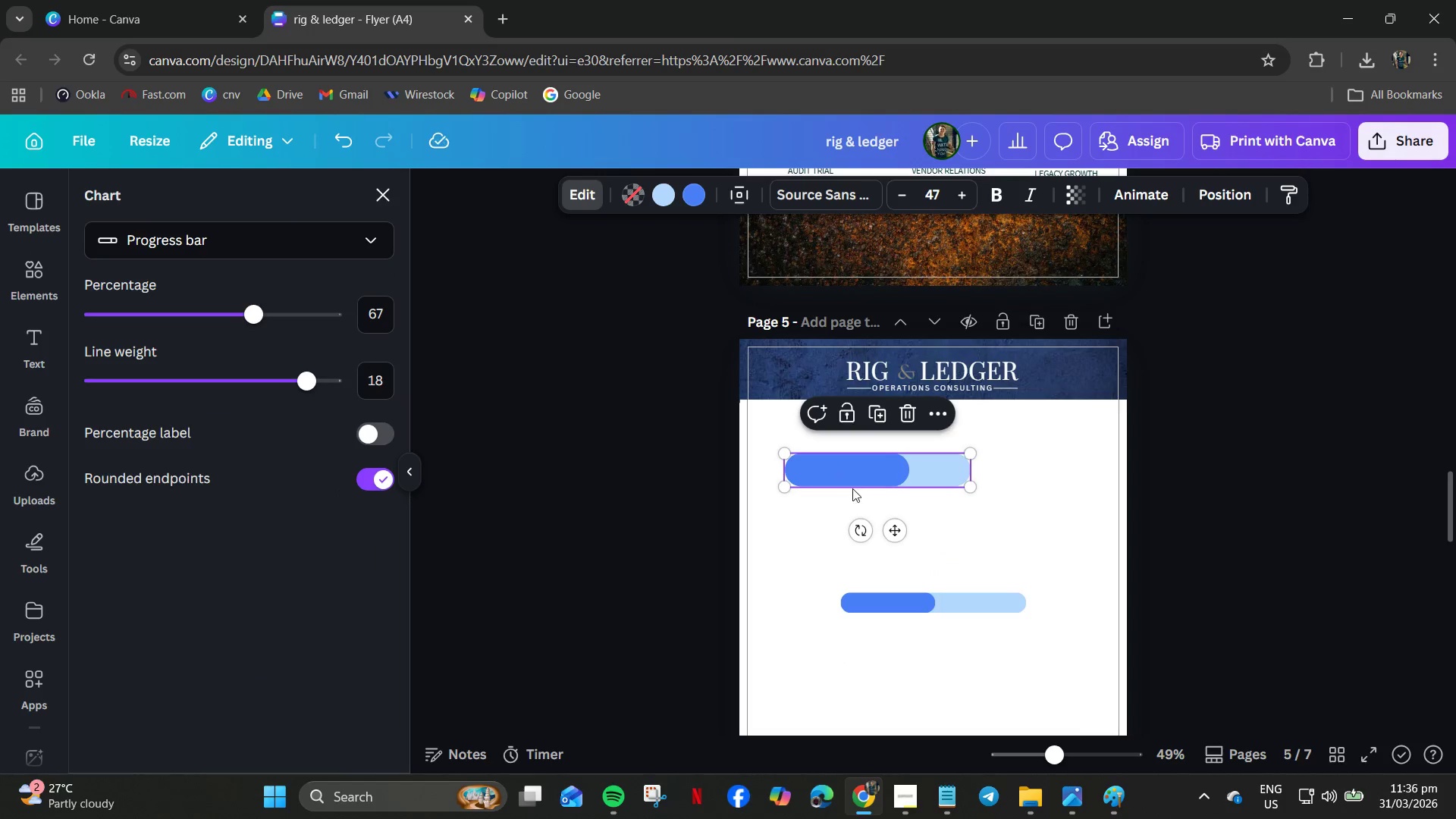 
key(Control+Z)
 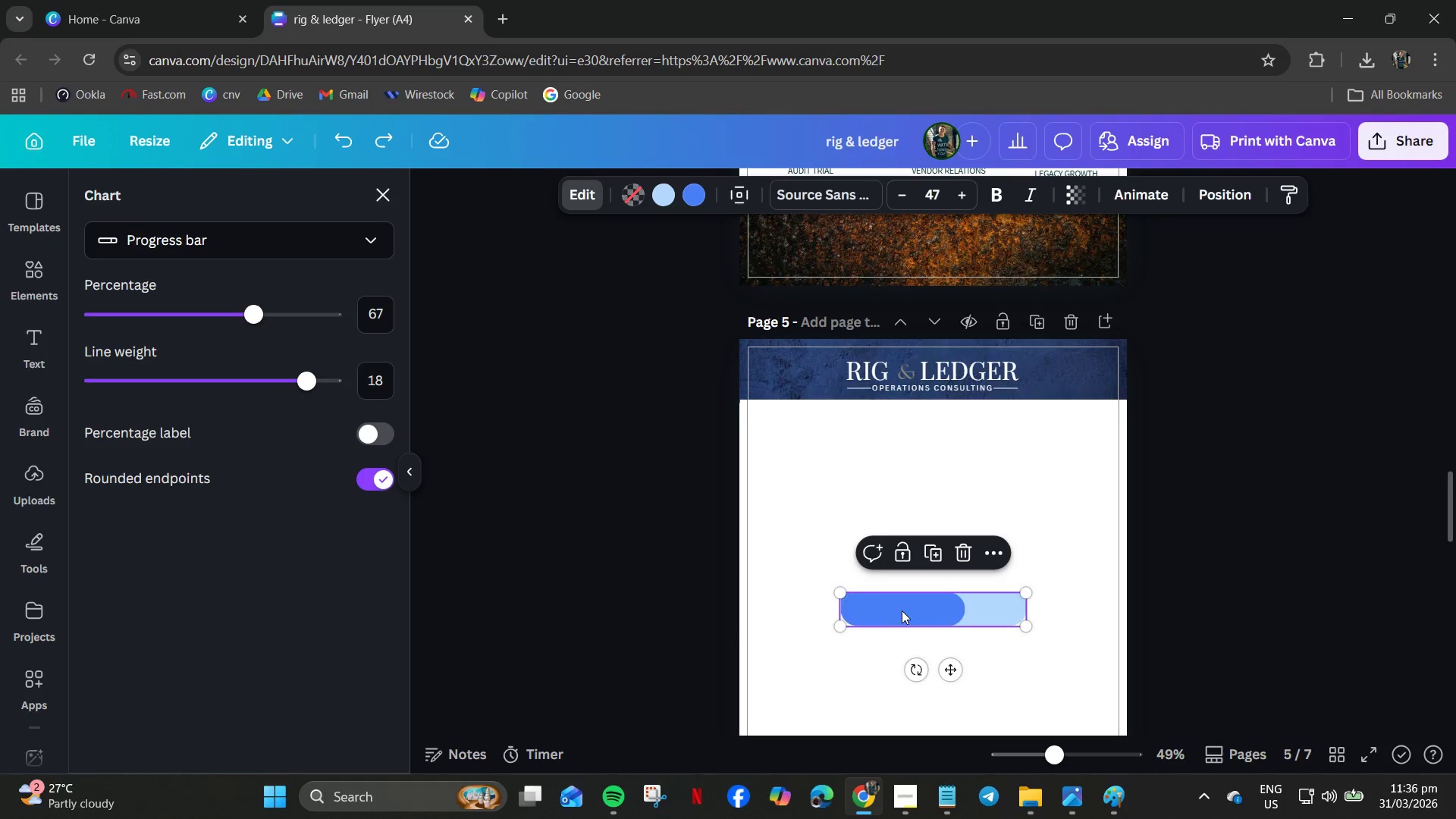 
key(Control+Z)
 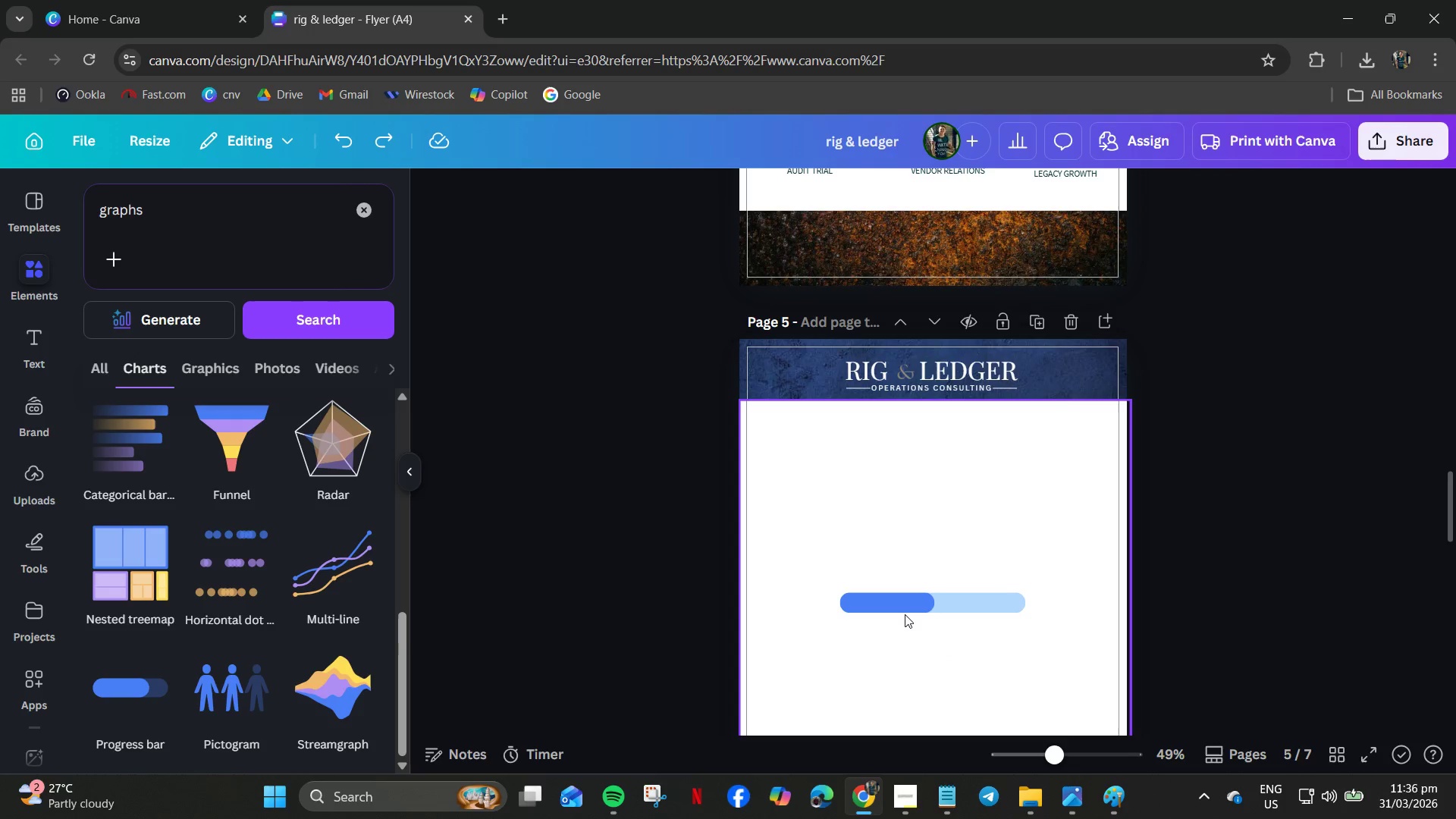 
left_click([905, 614])
 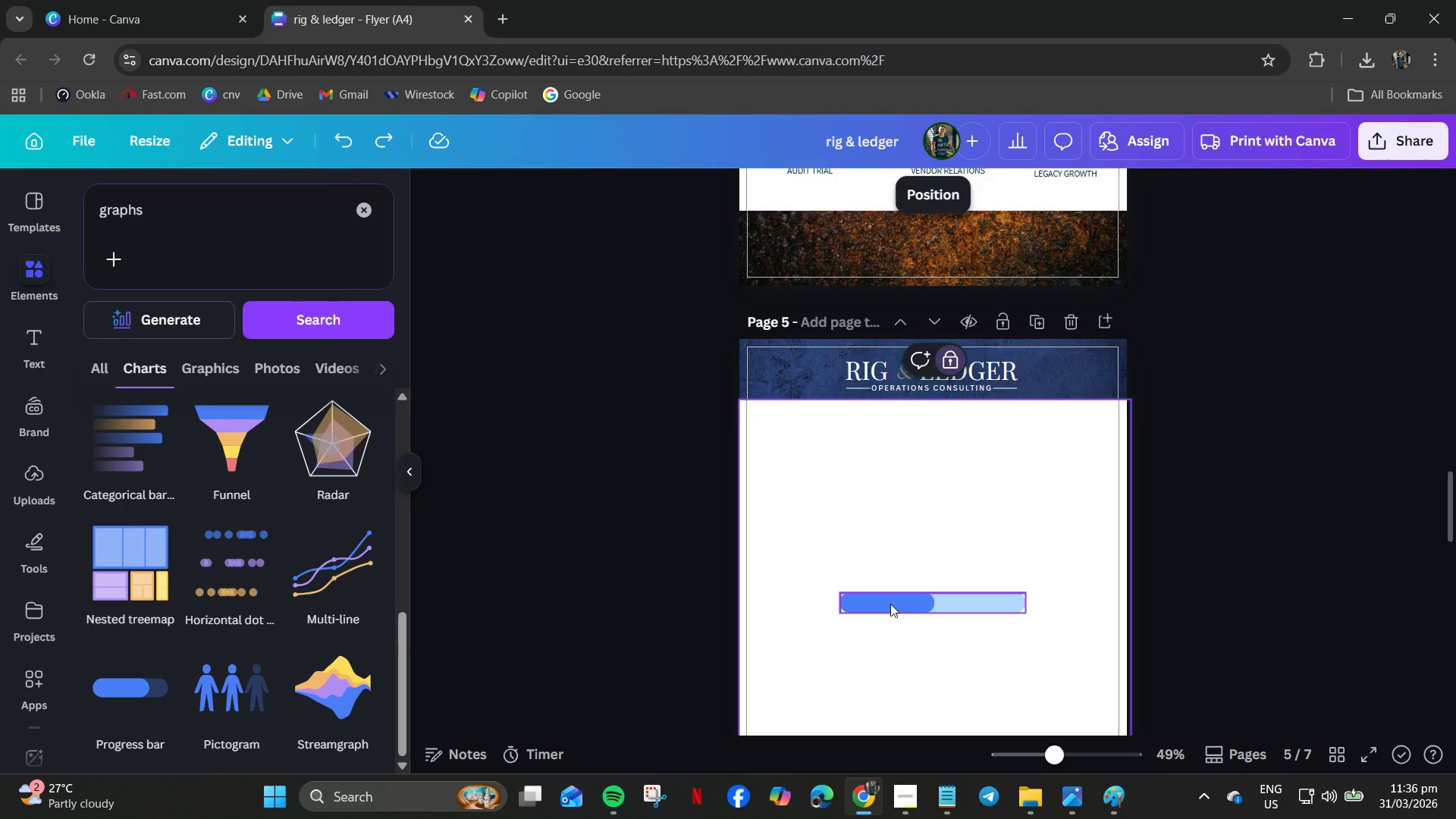 
double_click([890, 604])
 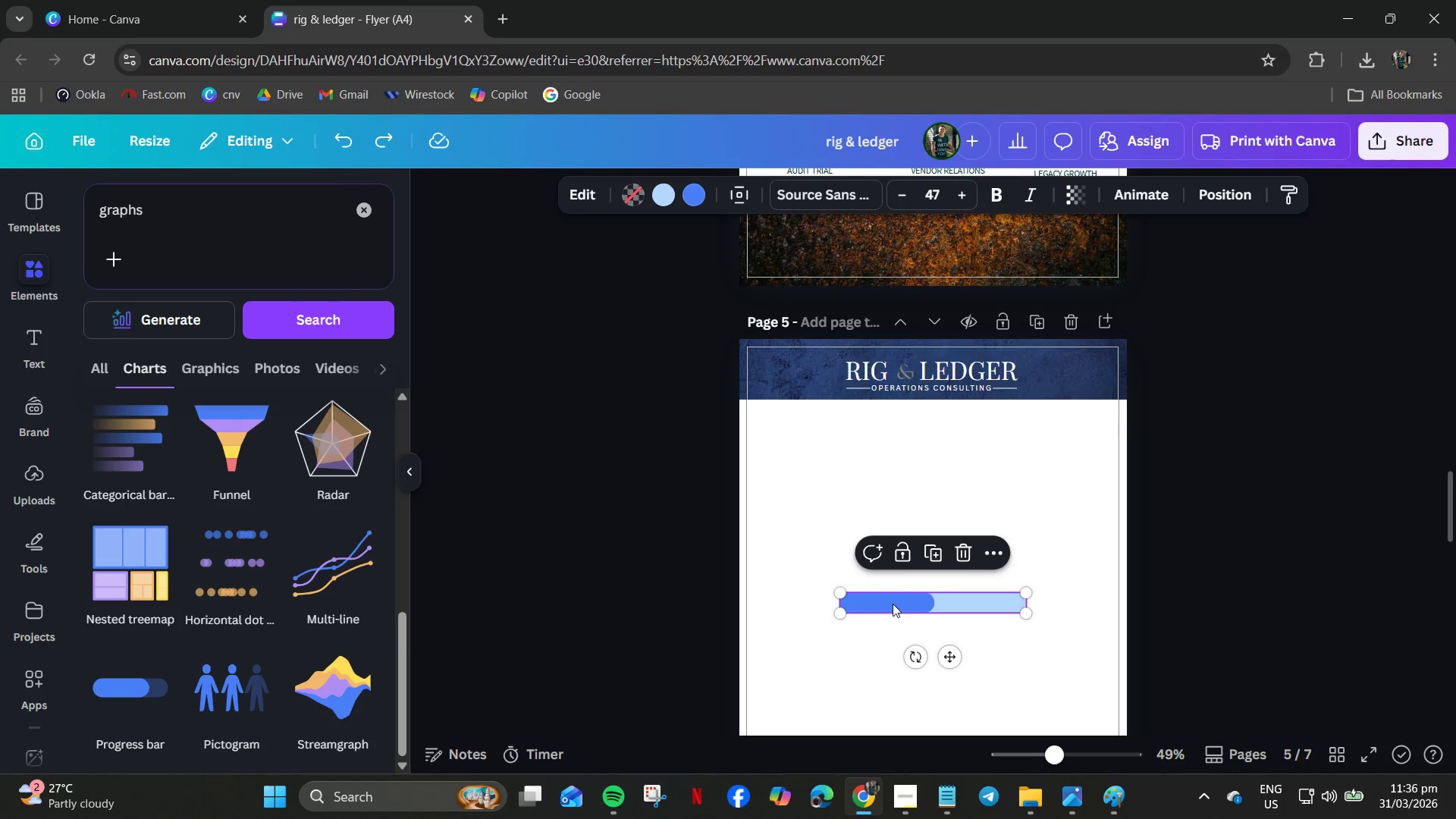 
left_click_drag(start_coordinate=[893, 604], to_coordinate=[818, 441])
 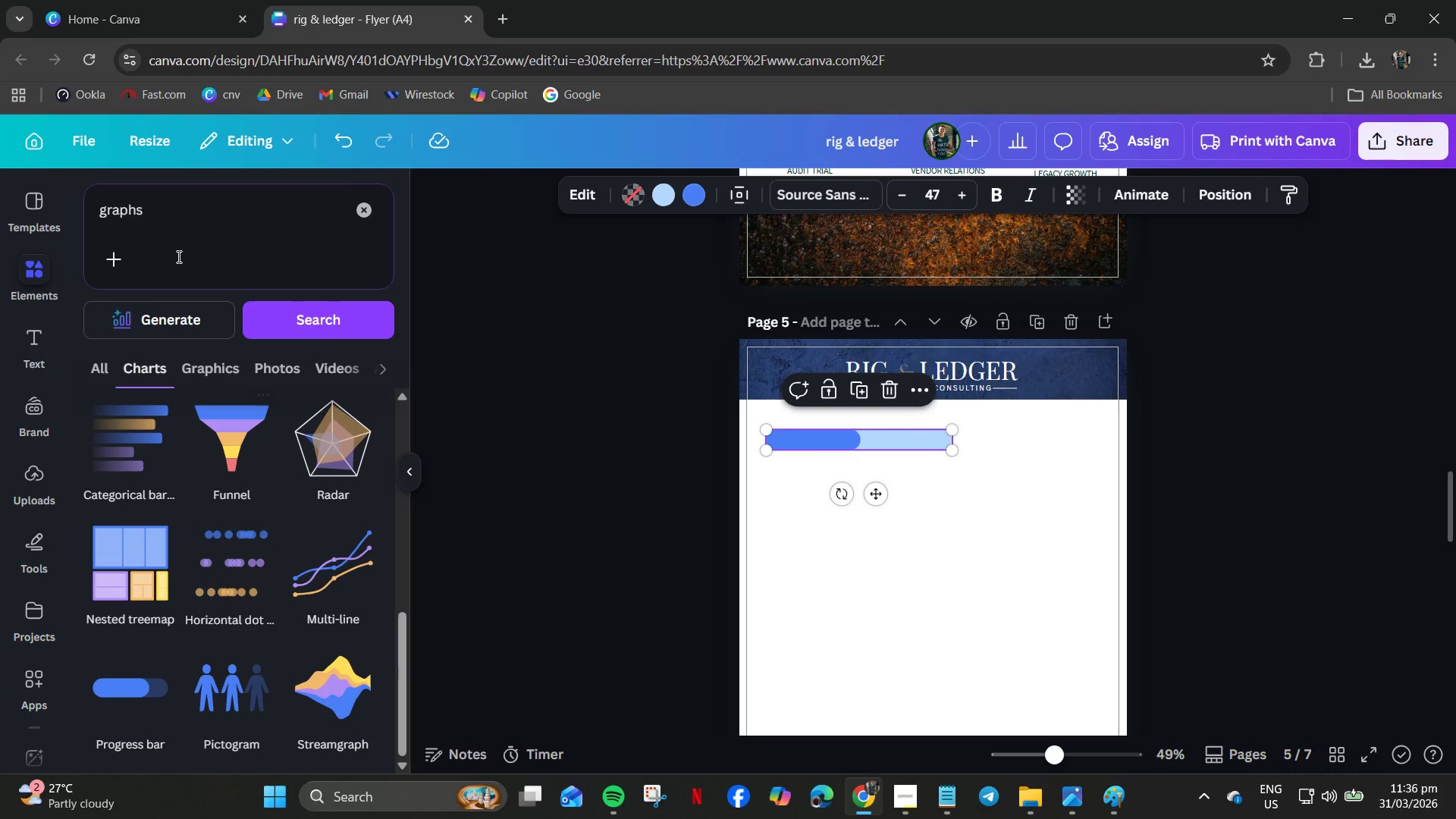 
left_click([184, 225])
 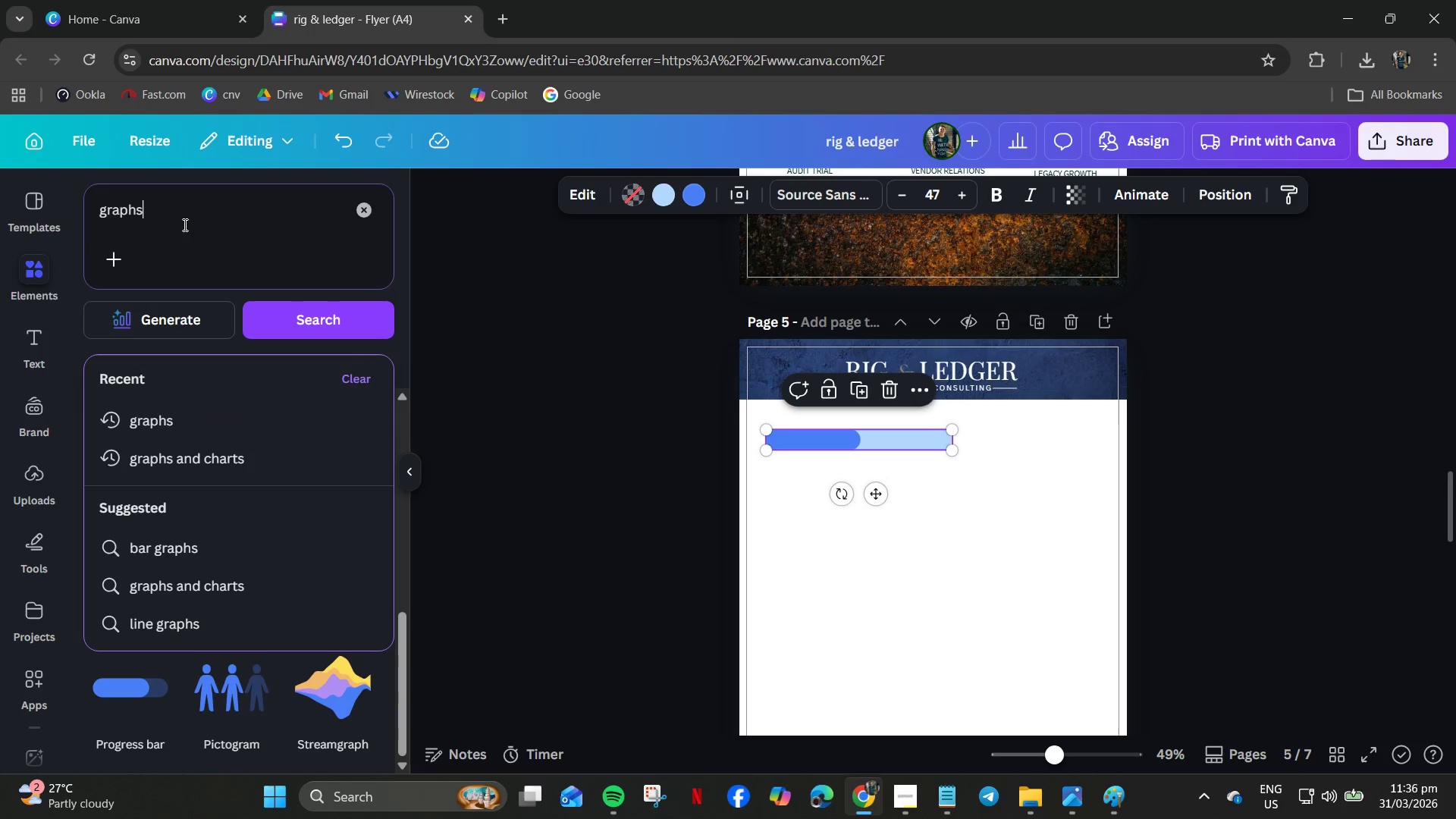 
key(Control+A)
 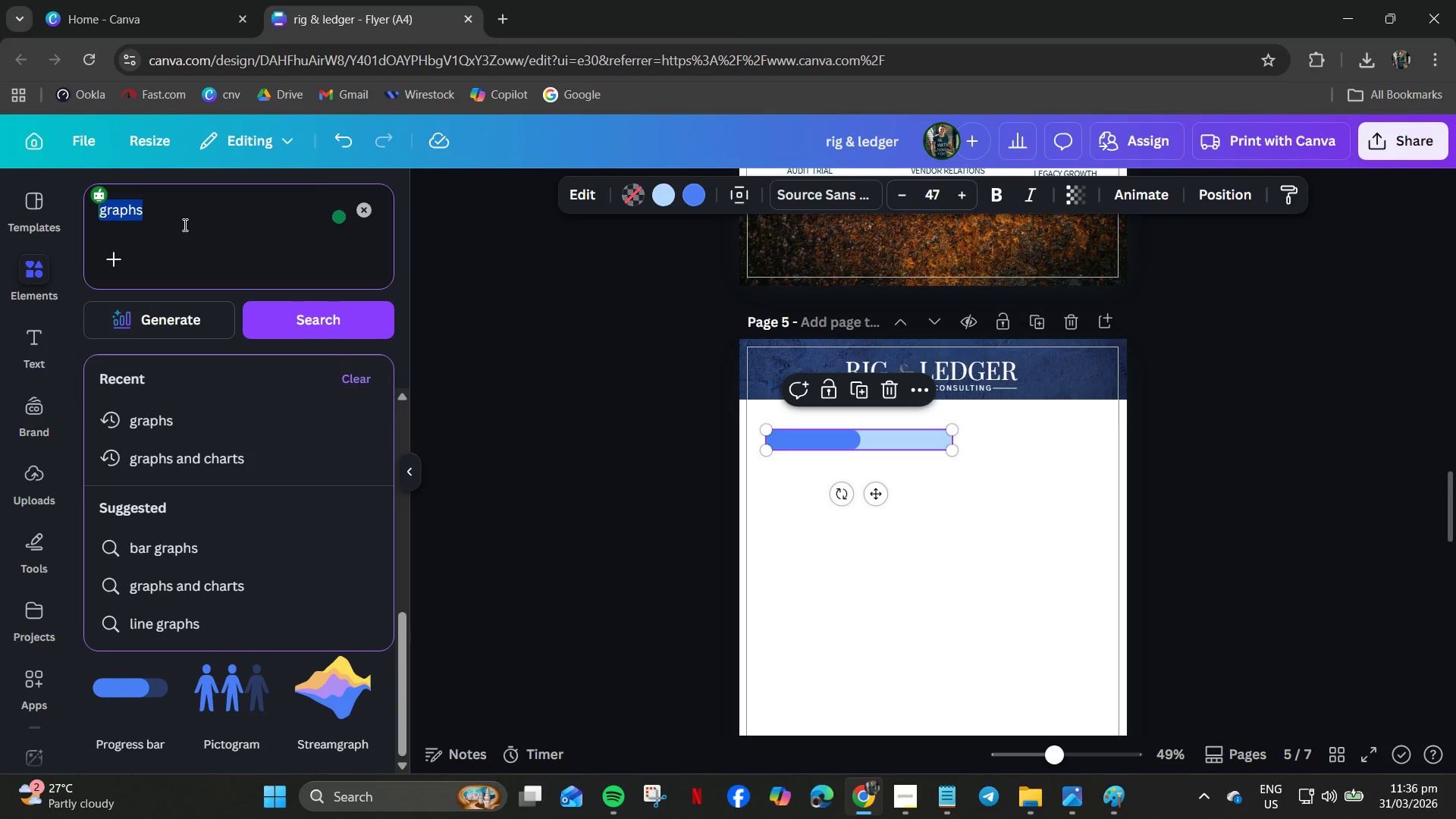 
type(graphs)
 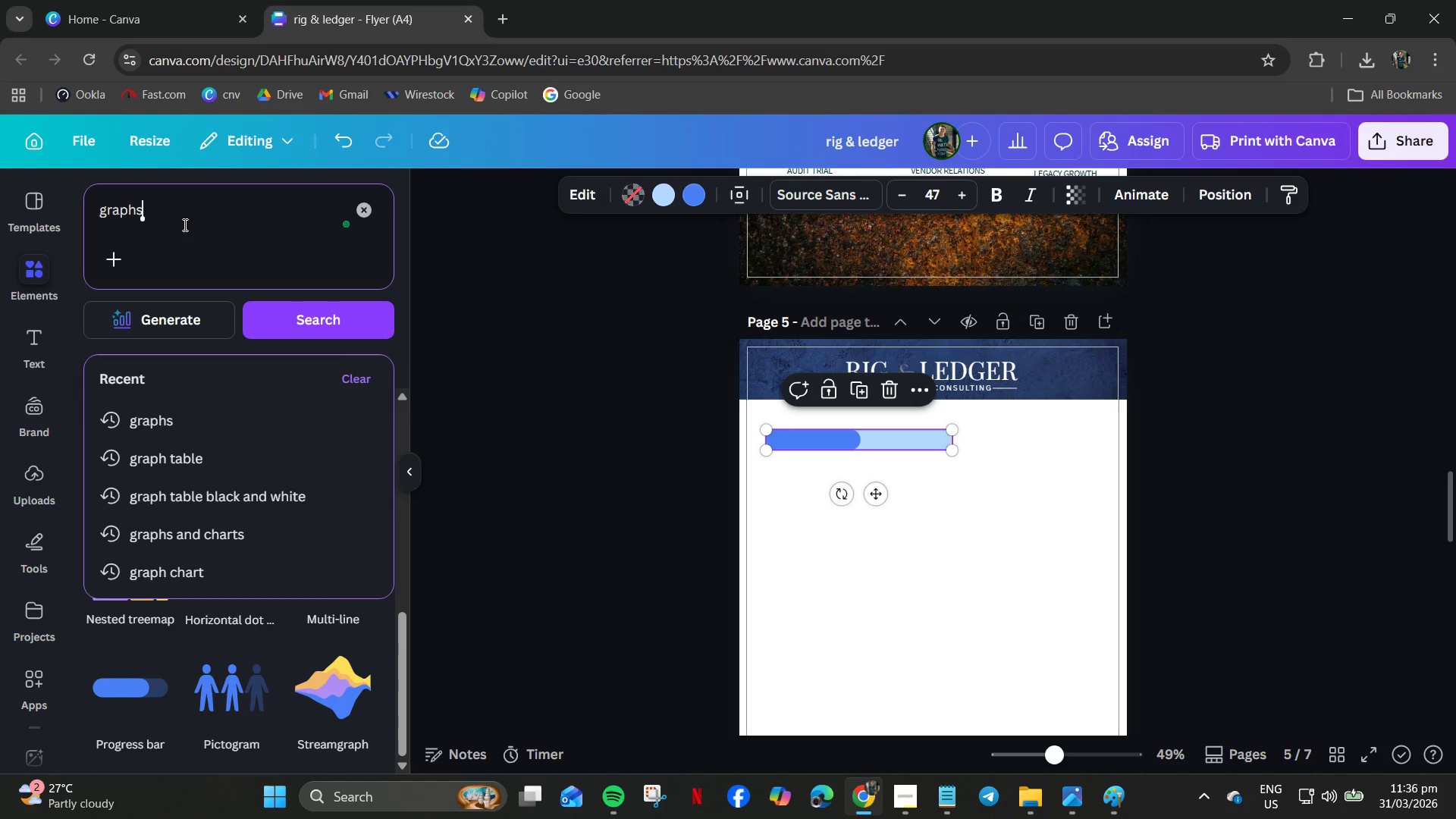 
key(Enter)
 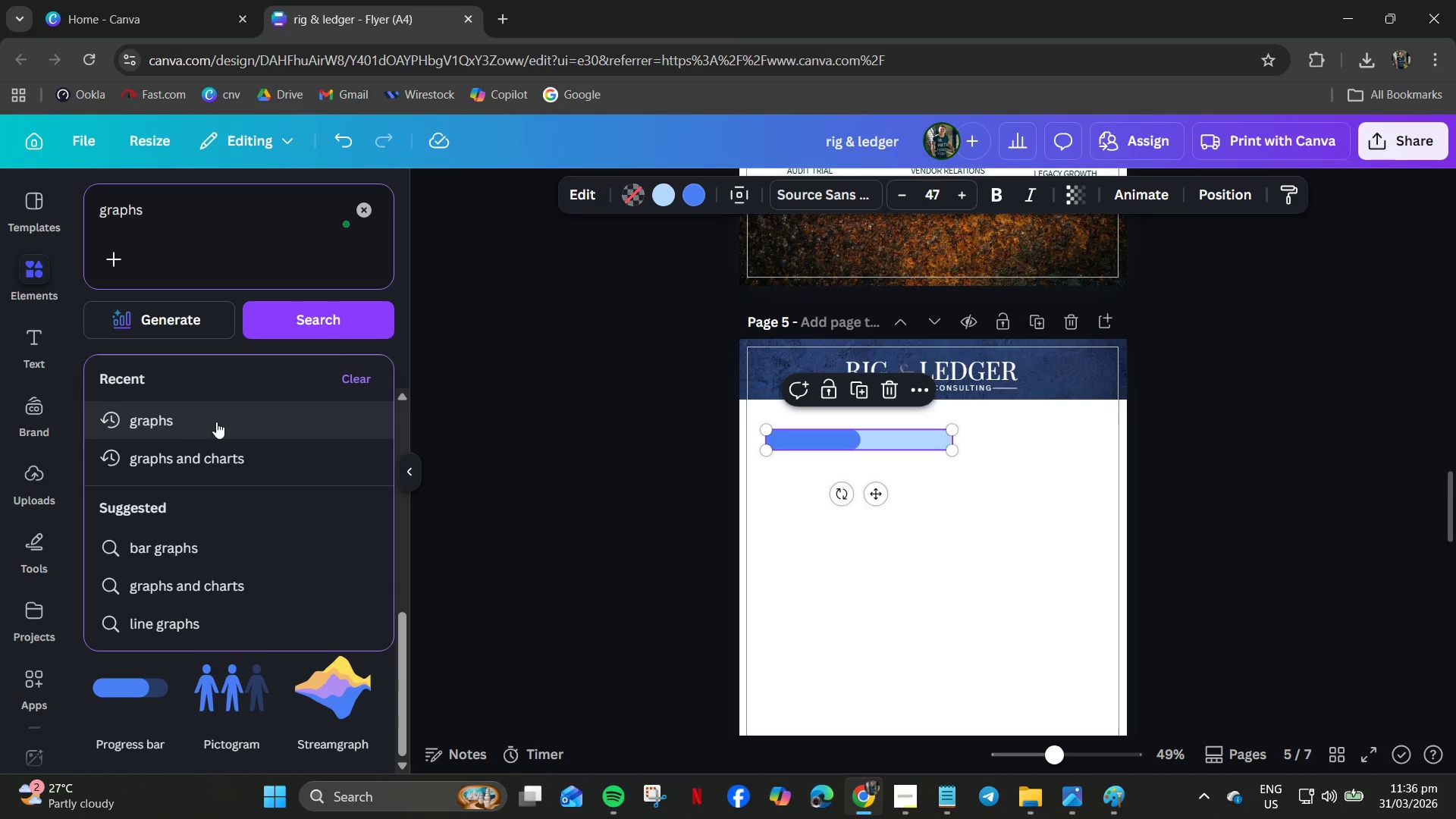 
left_click([199, 410])
 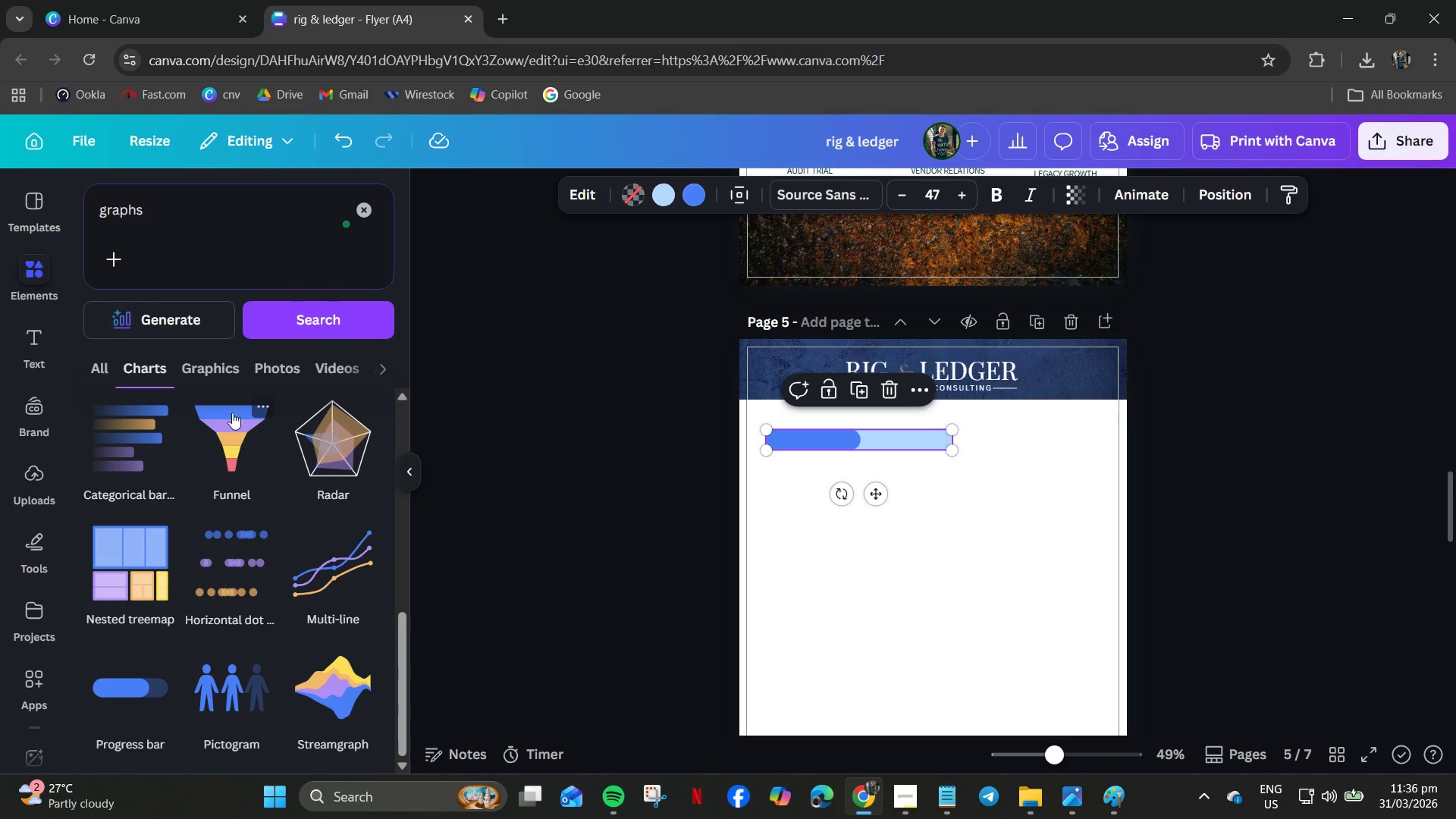 
mouse_move([217, 388])
 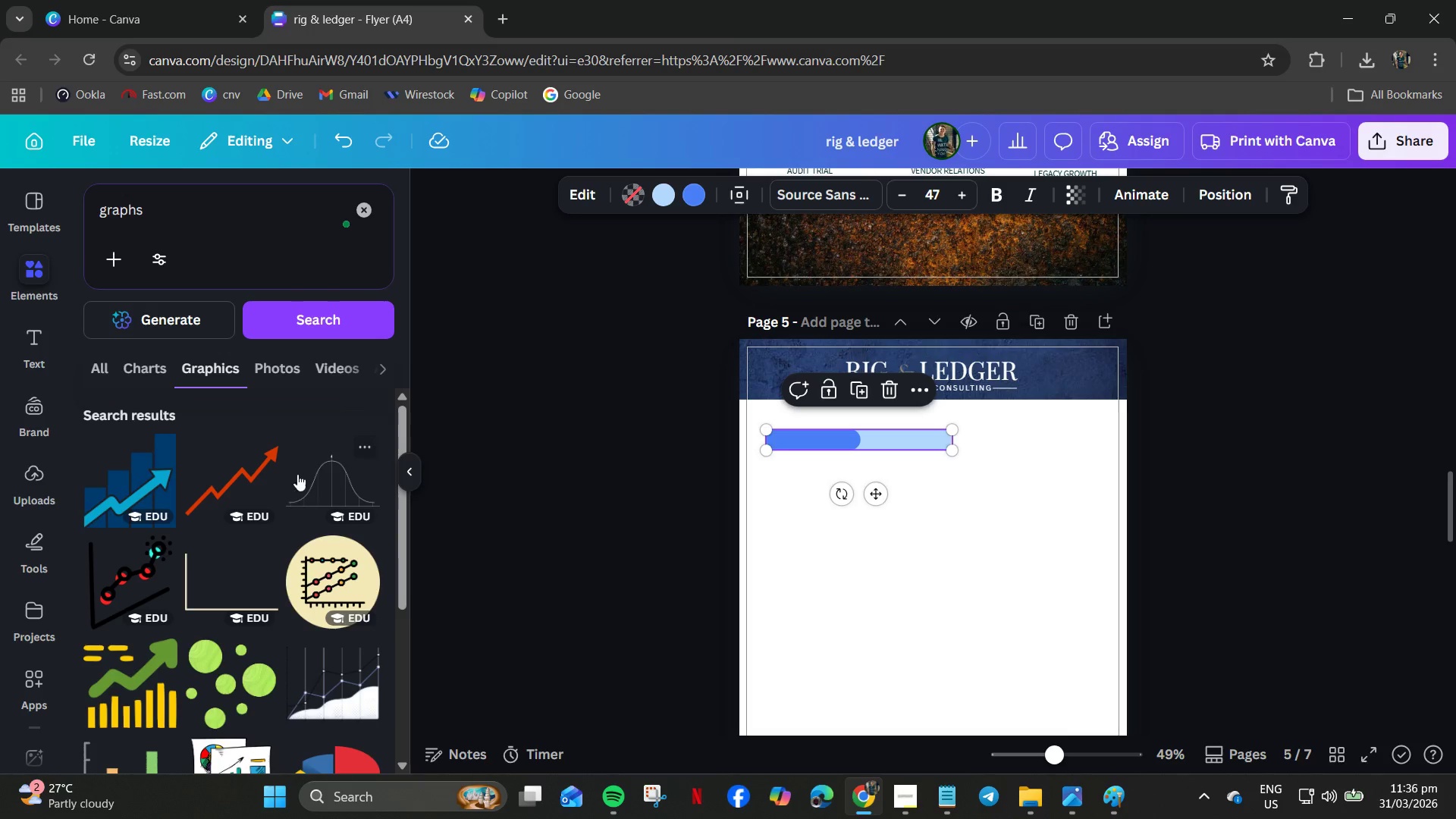 
left_click([216, 239])
 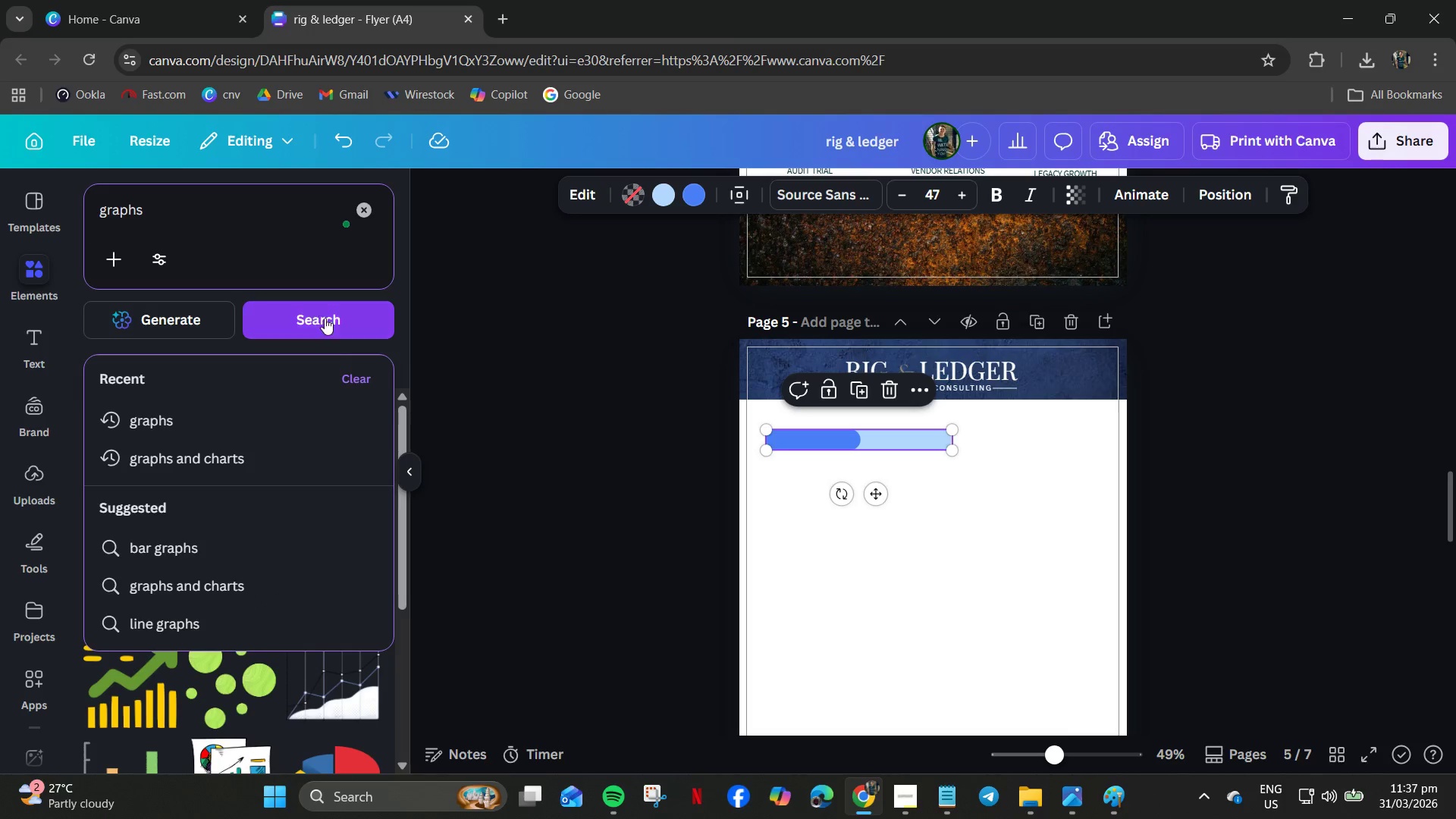 
left_click([317, 317])
 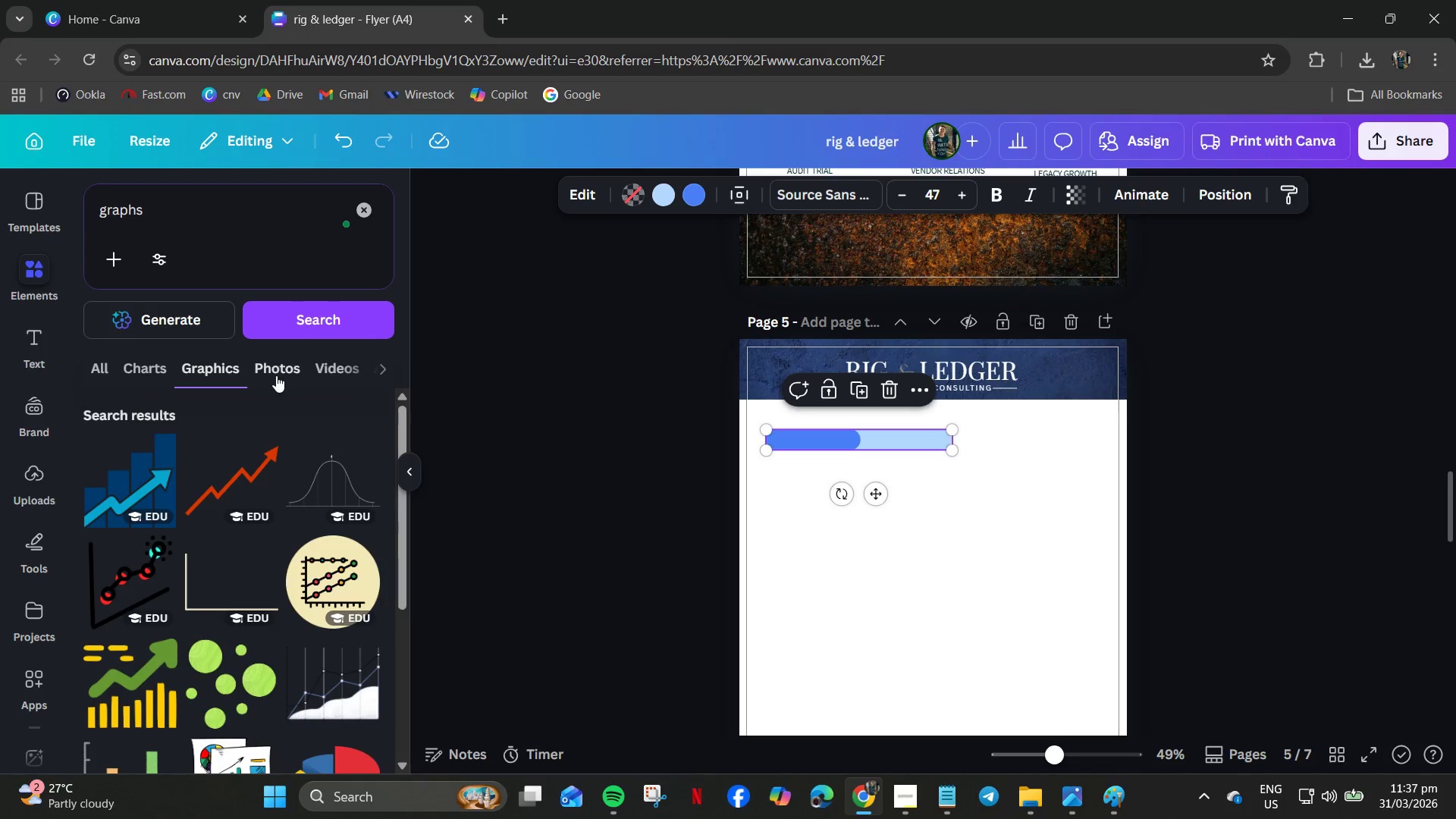 
left_click([266, 367])
 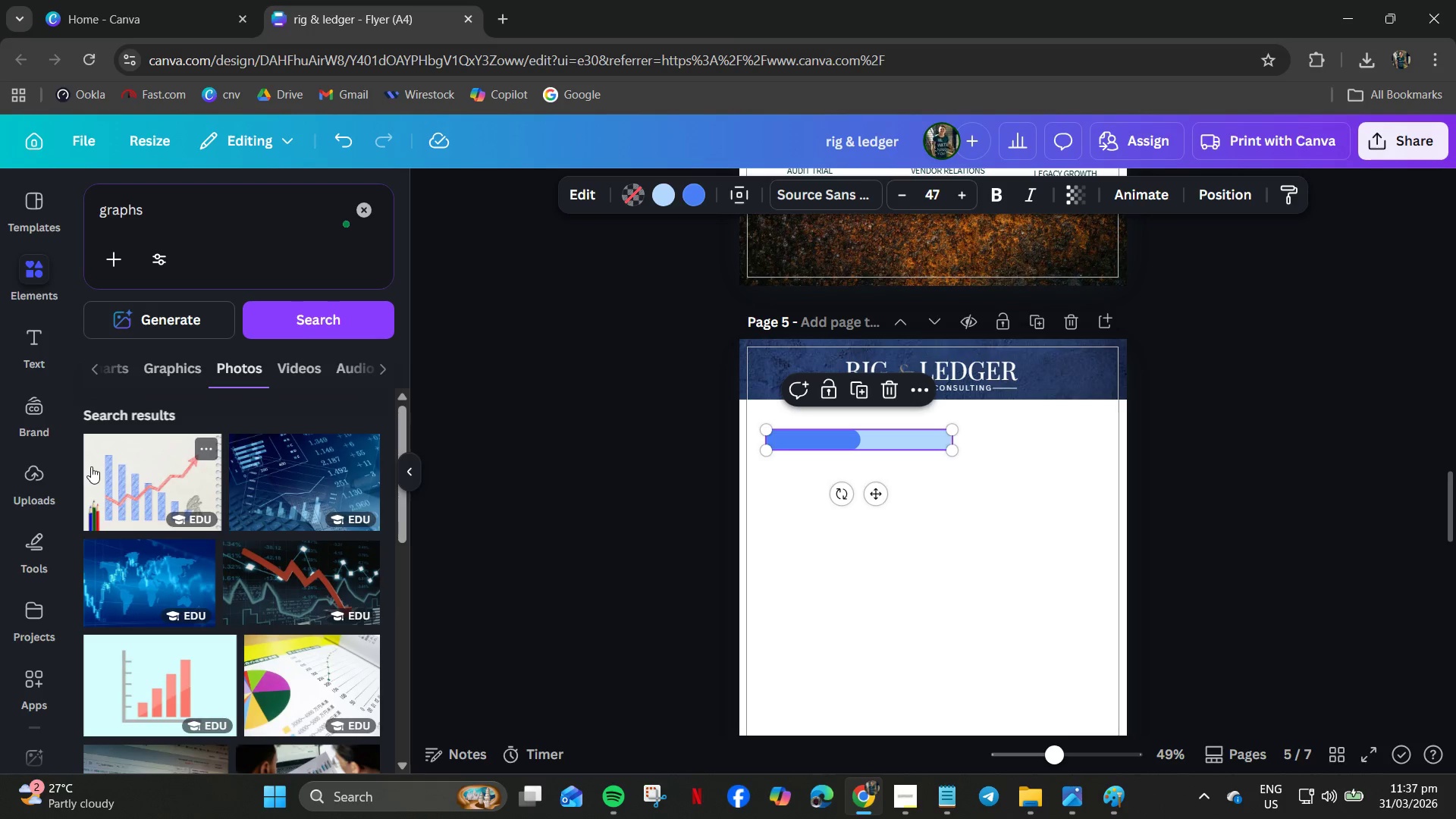 
left_click([102, 368])
 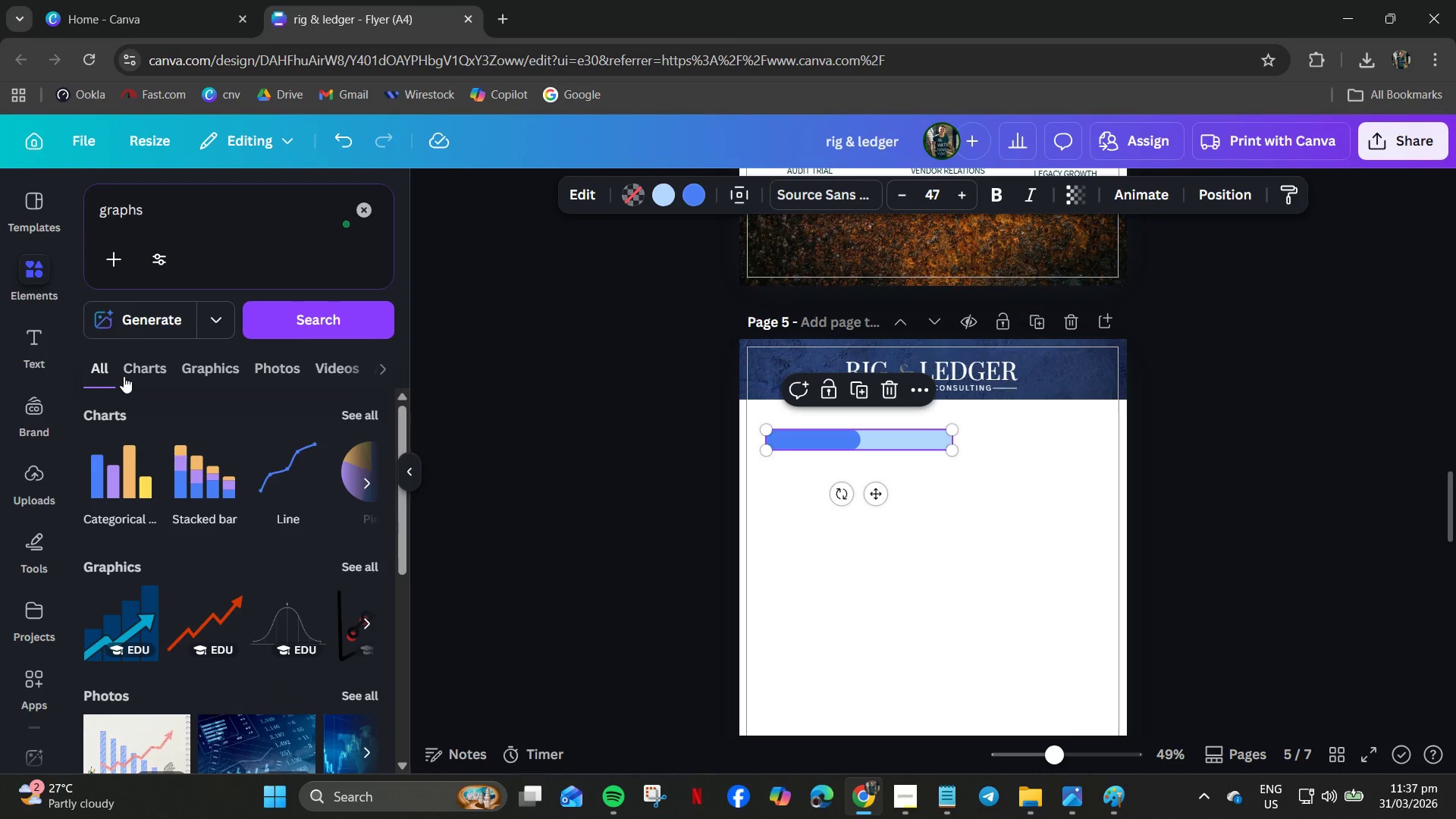 
left_click([168, 208])
 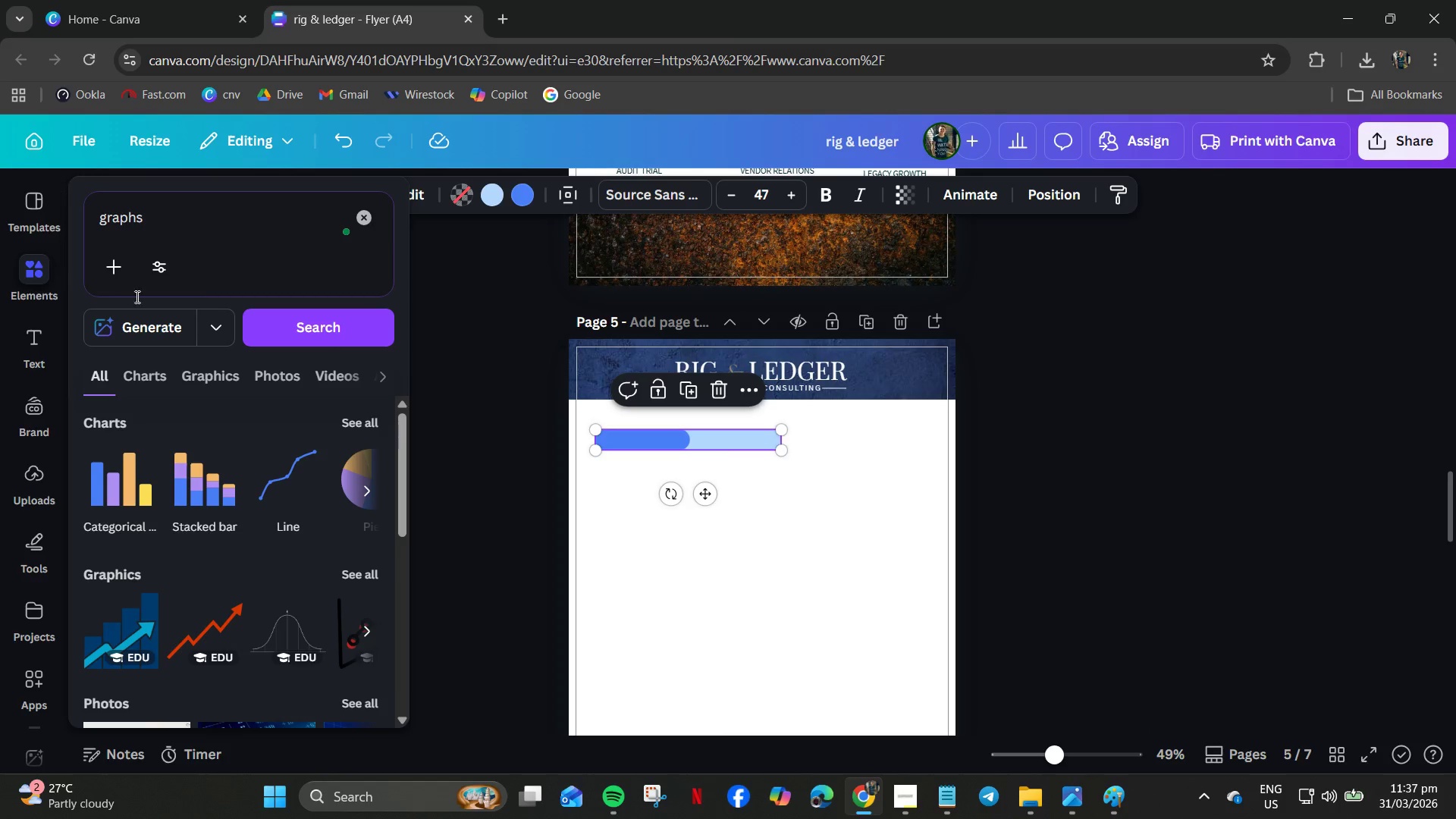 
left_click([158, 372])
 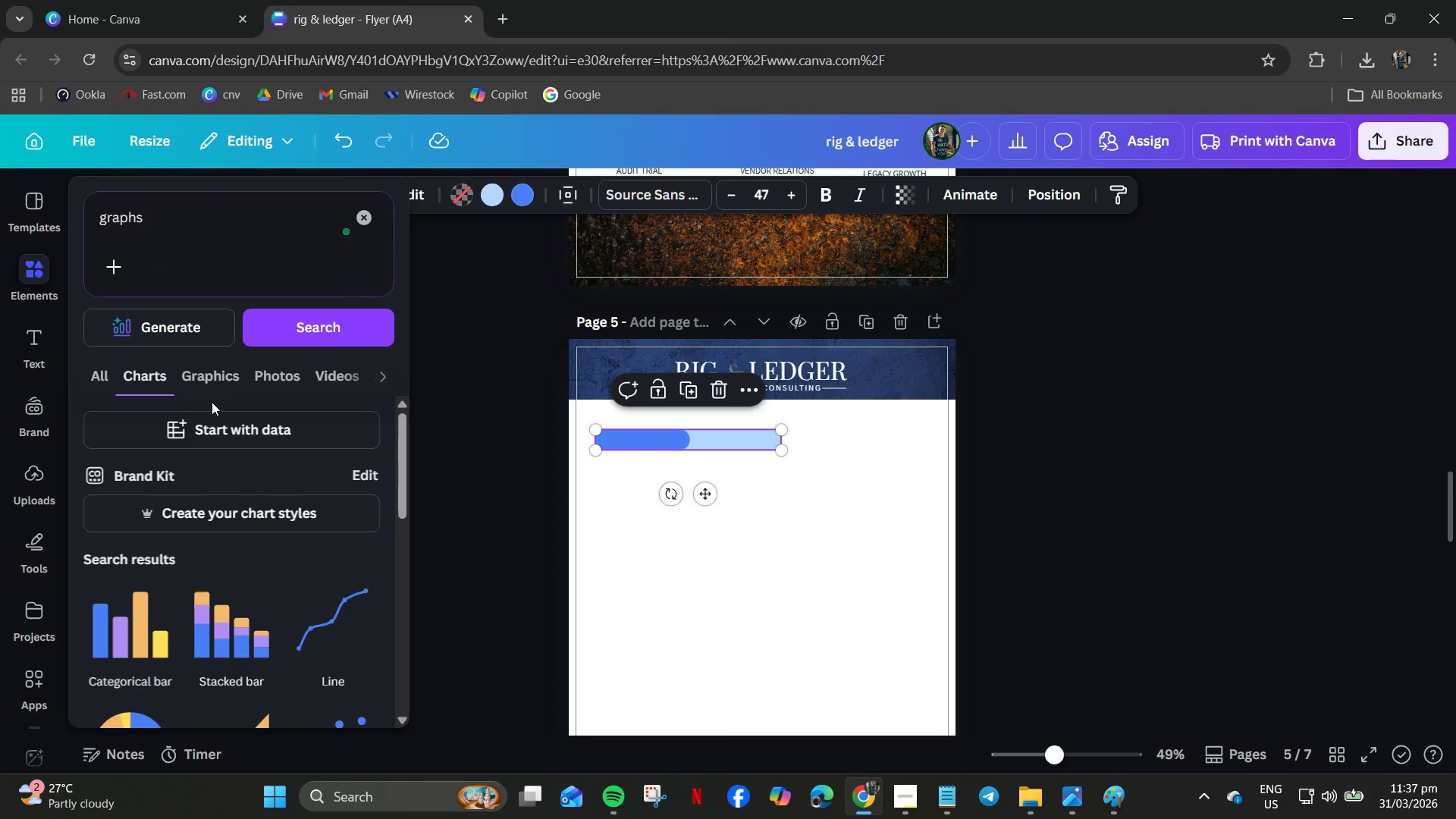 
left_click([214, 380])
 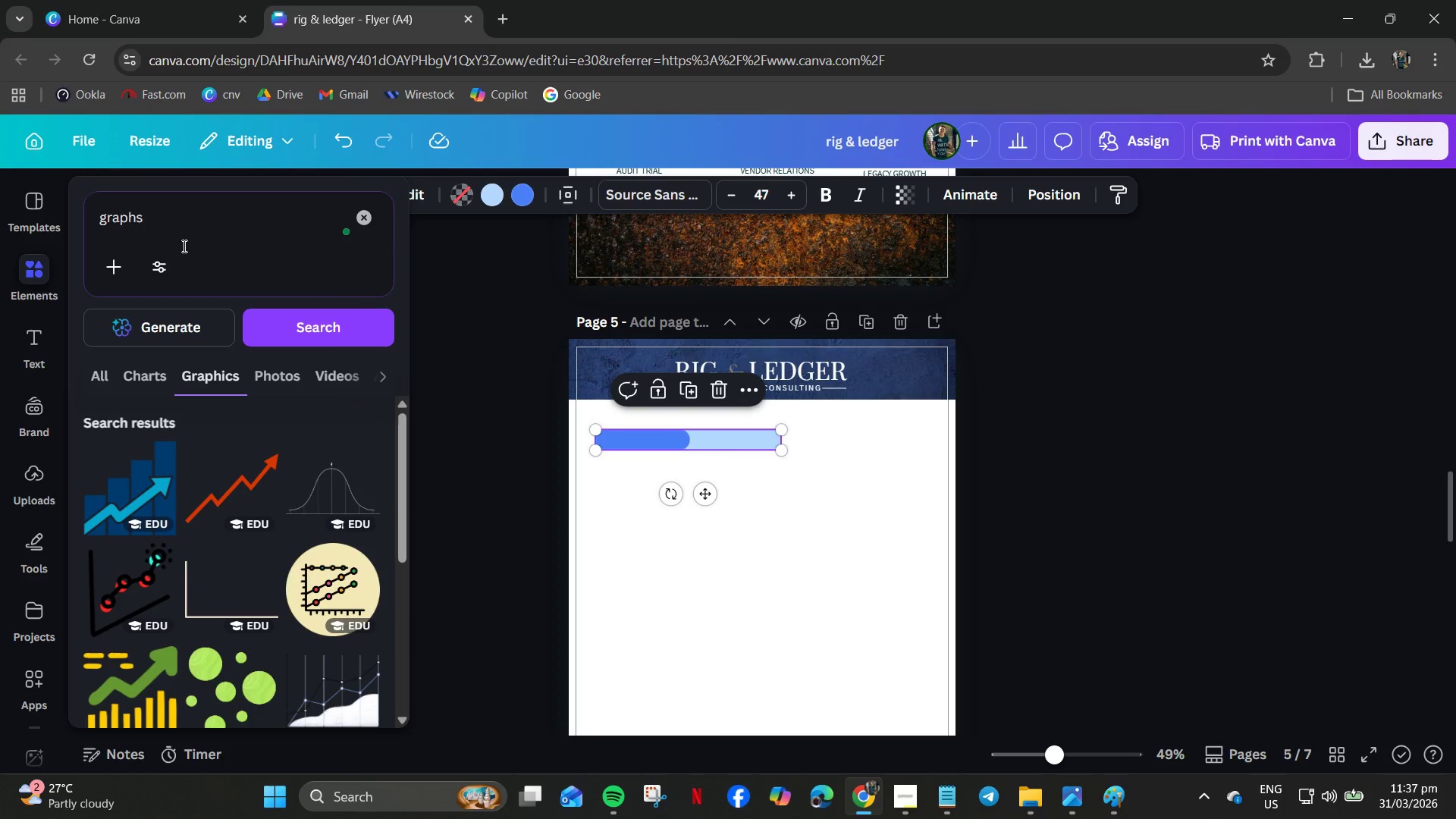 
left_click([180, 220])
 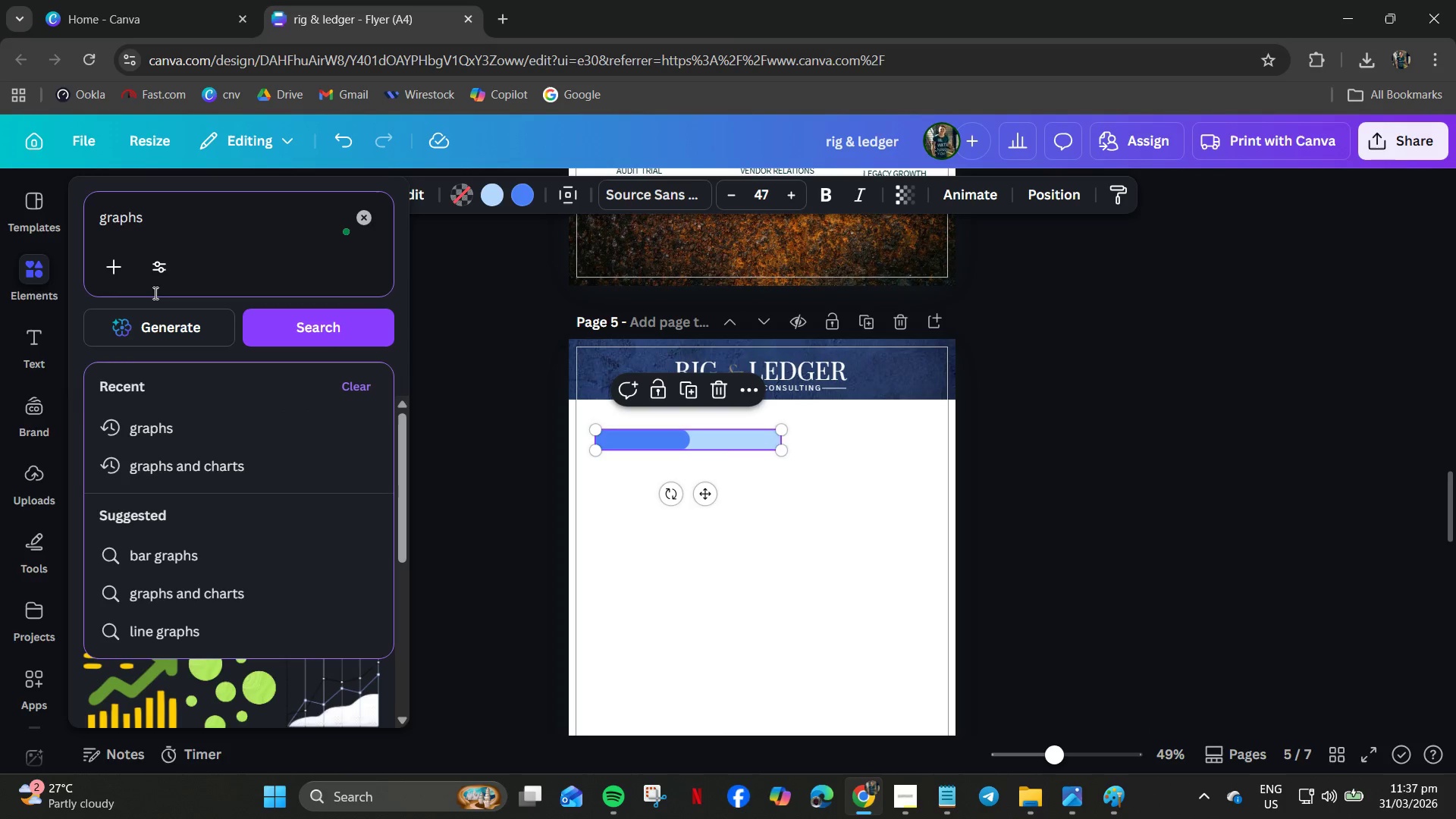 
left_click([179, 624])
 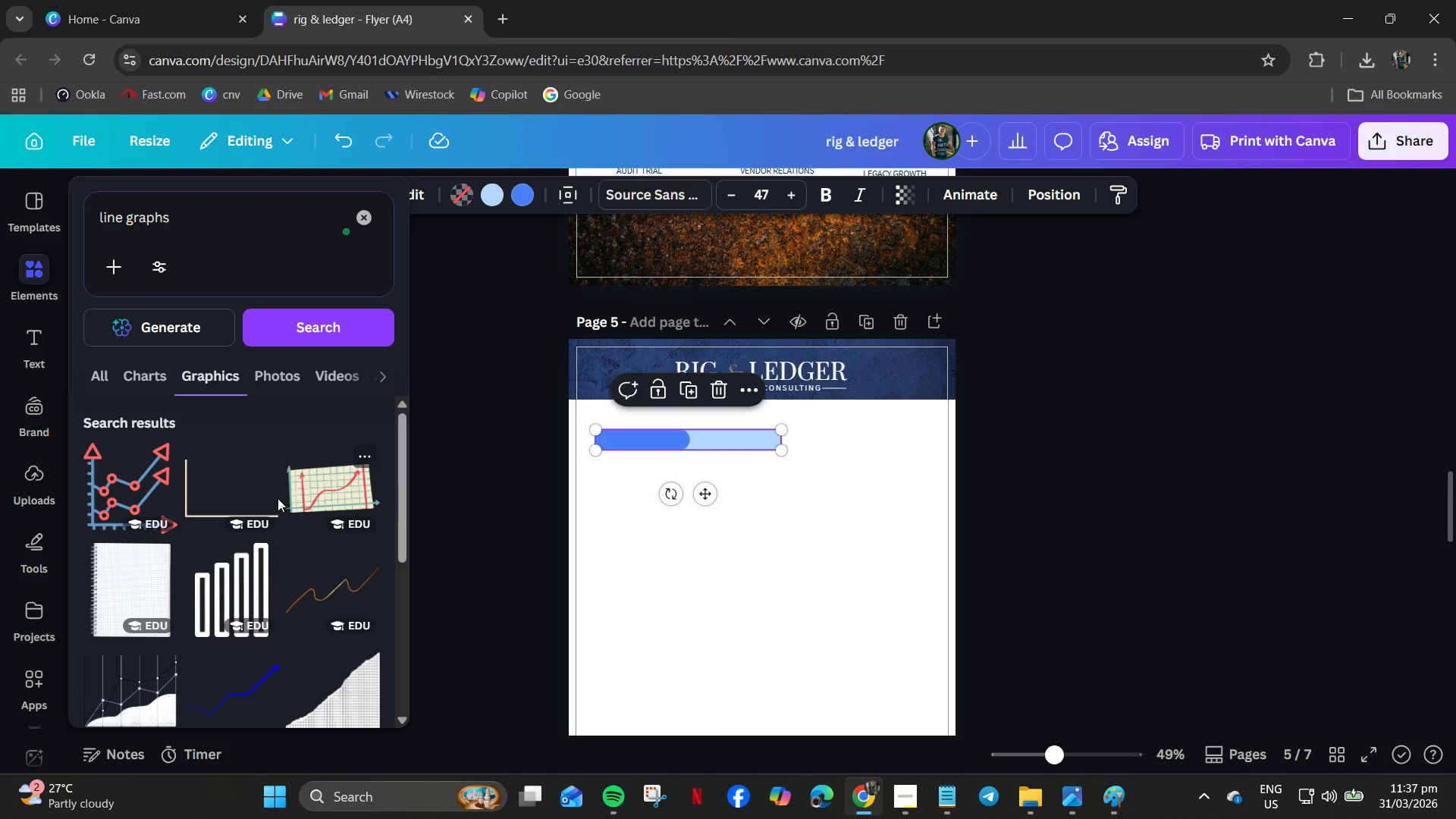 
left_click([204, 510])
 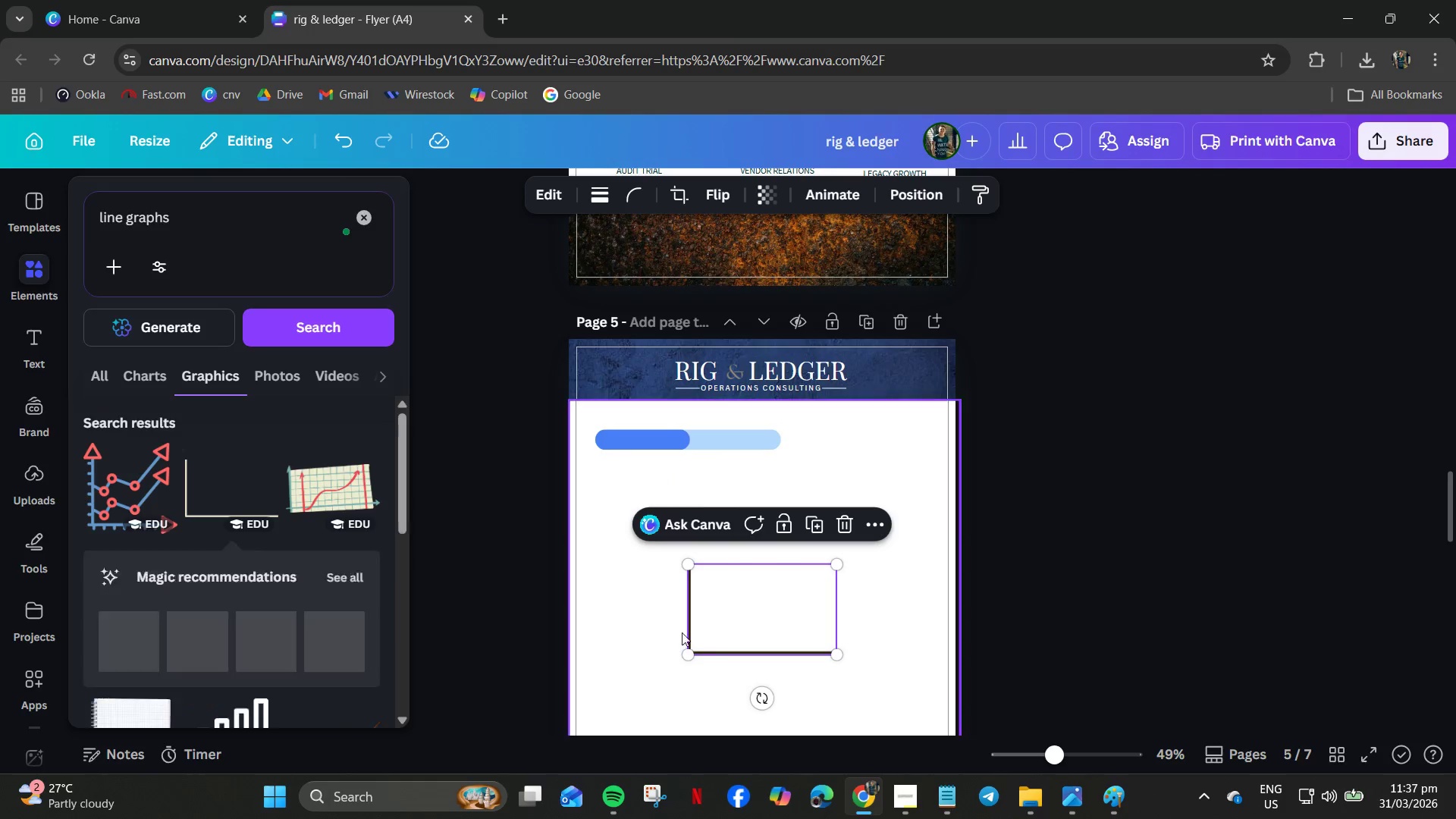 
left_click_drag(start_coordinate=[700, 639], to_coordinate=[602, 505])
 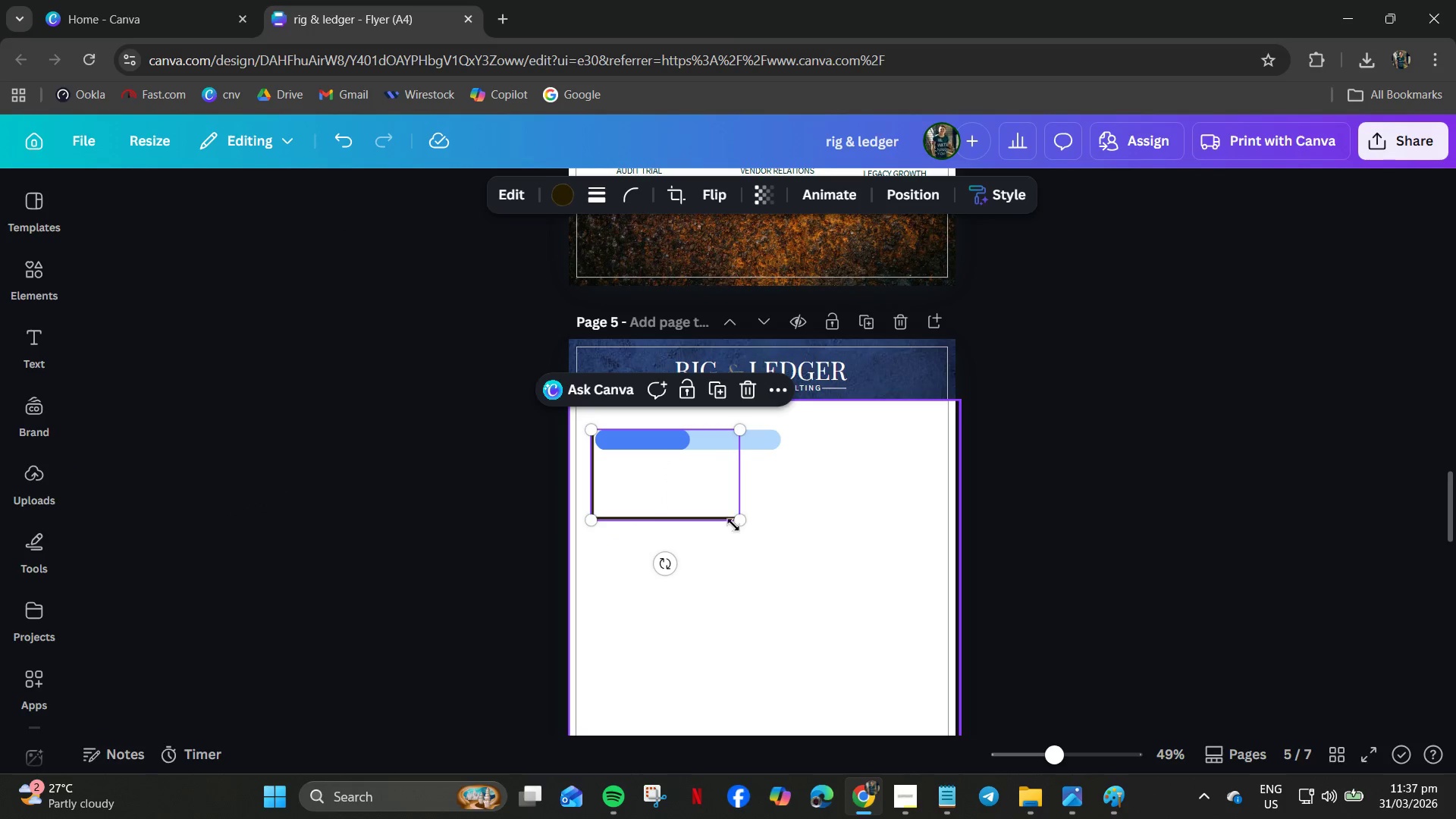 
left_click_drag(start_coordinate=[736, 522], to_coordinate=[770, 558])
 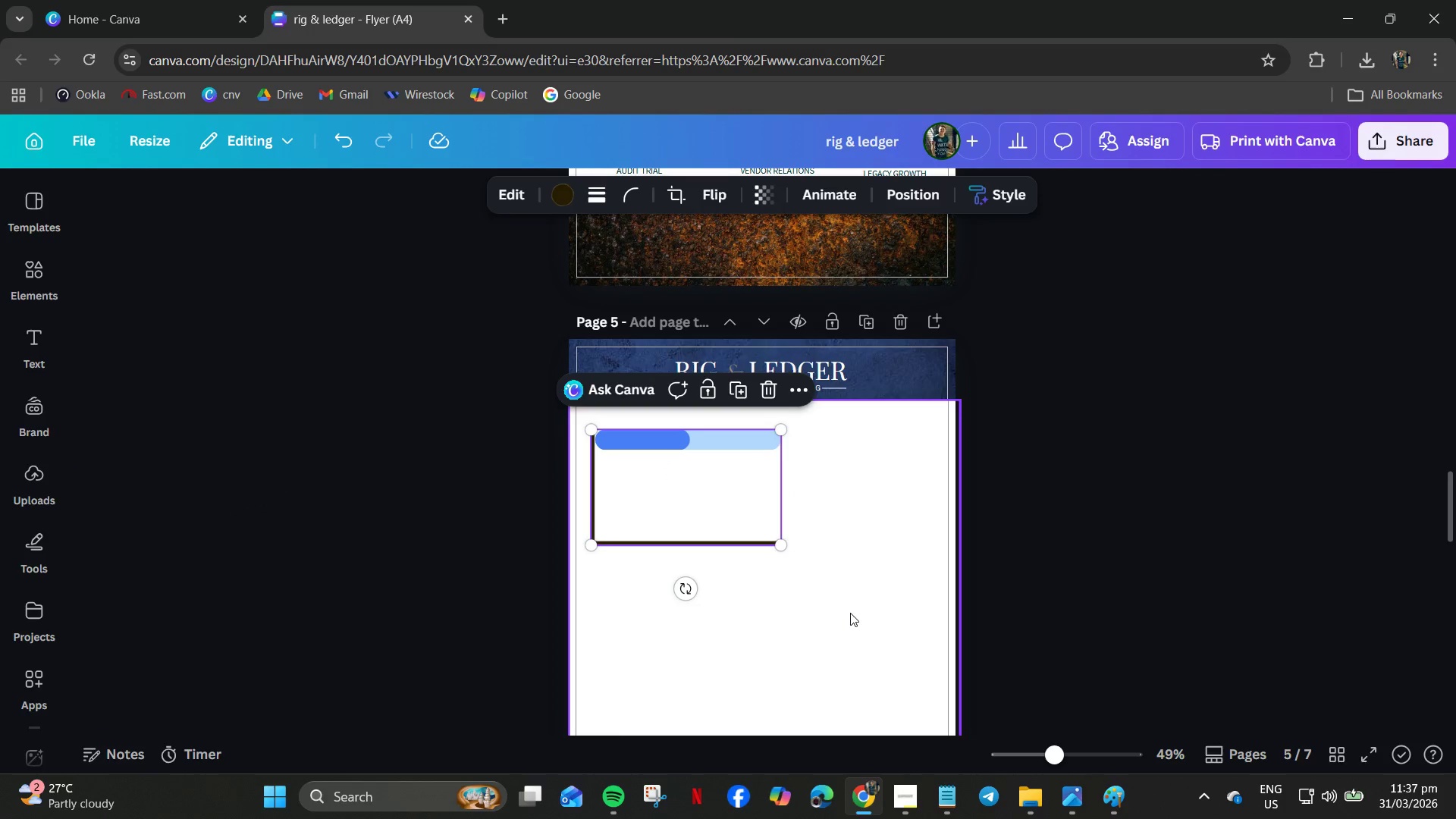 
left_click([850, 613])
 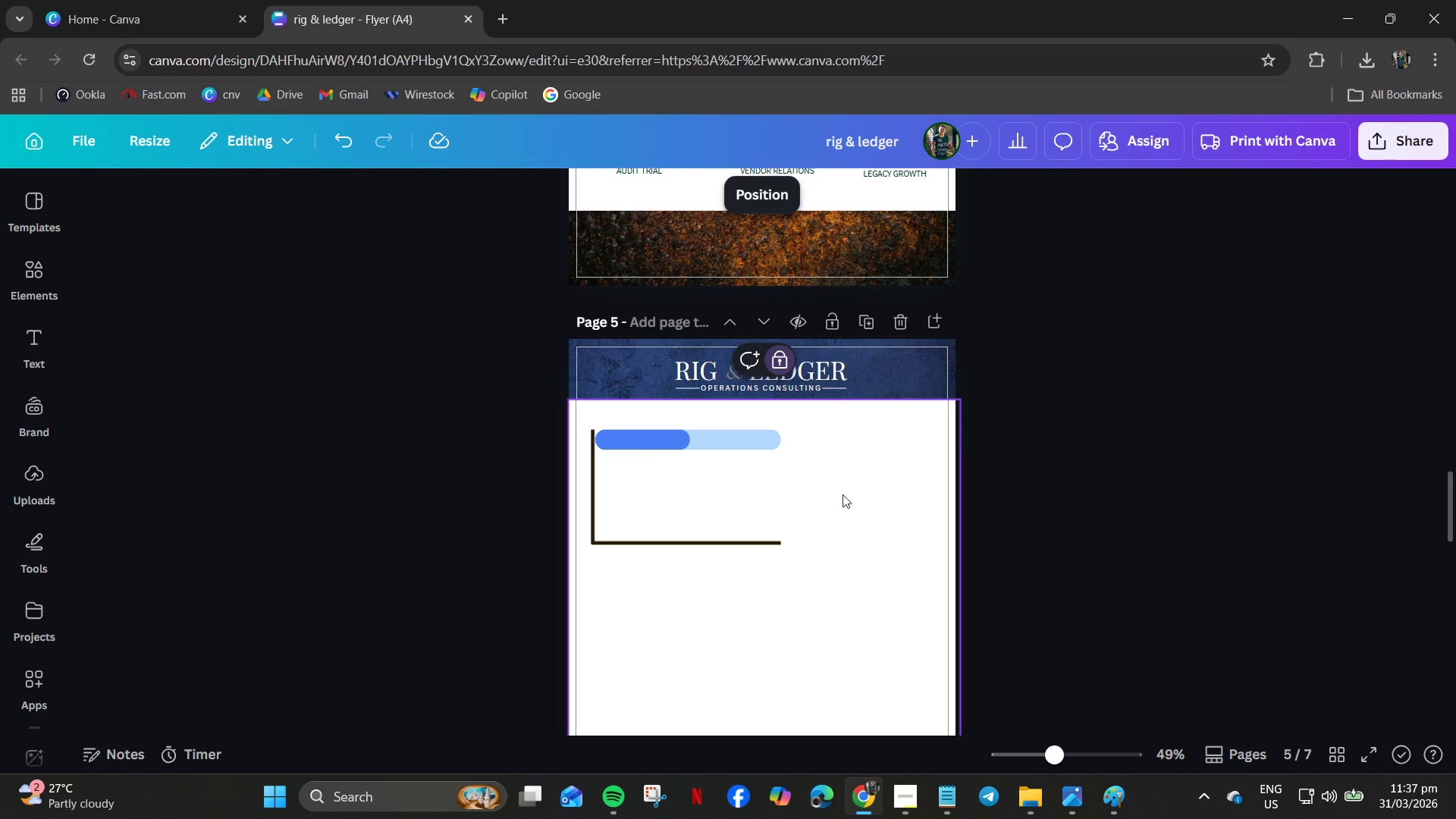 
left_click([691, 439])
 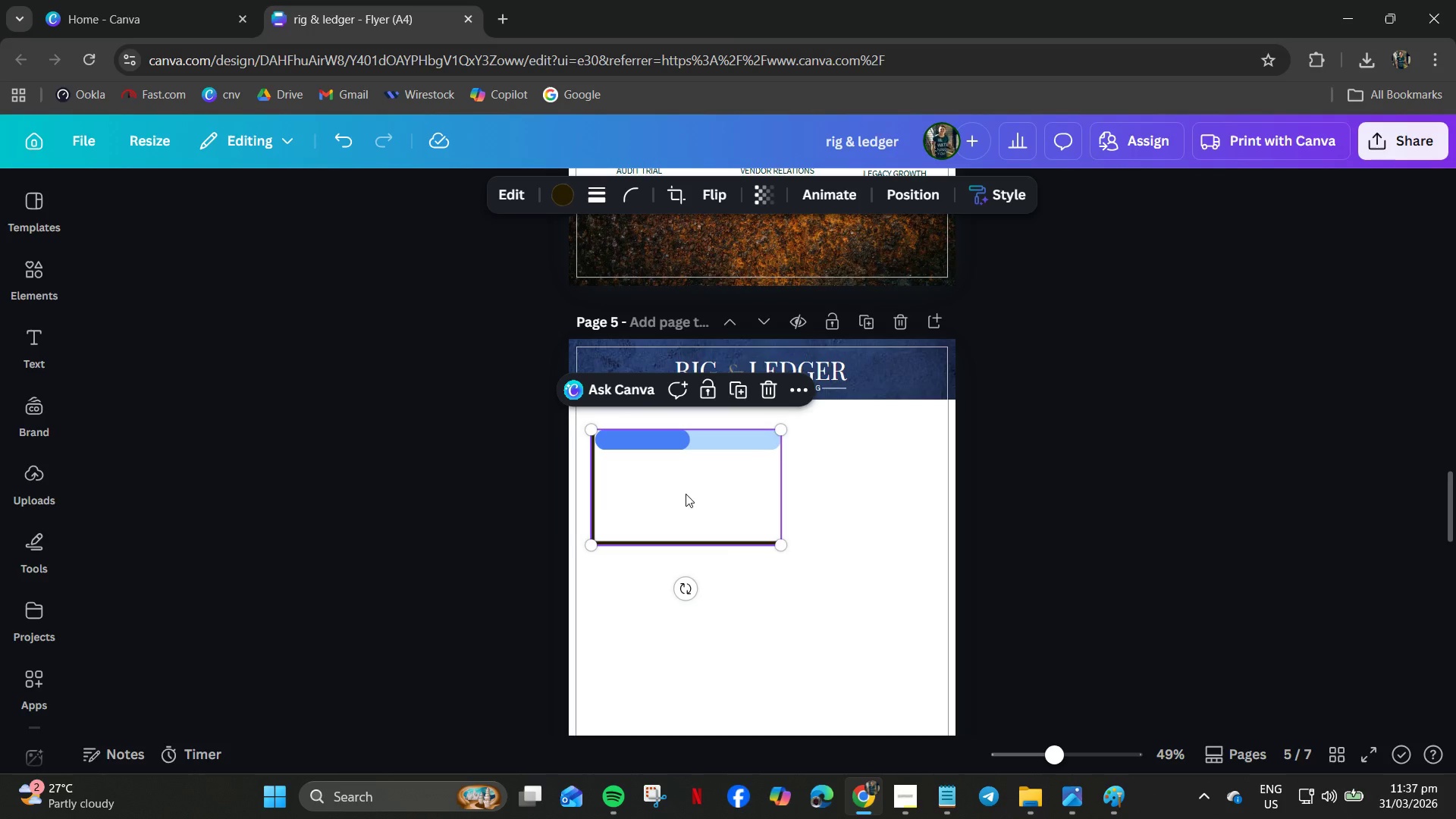 
right_click([706, 532])
 